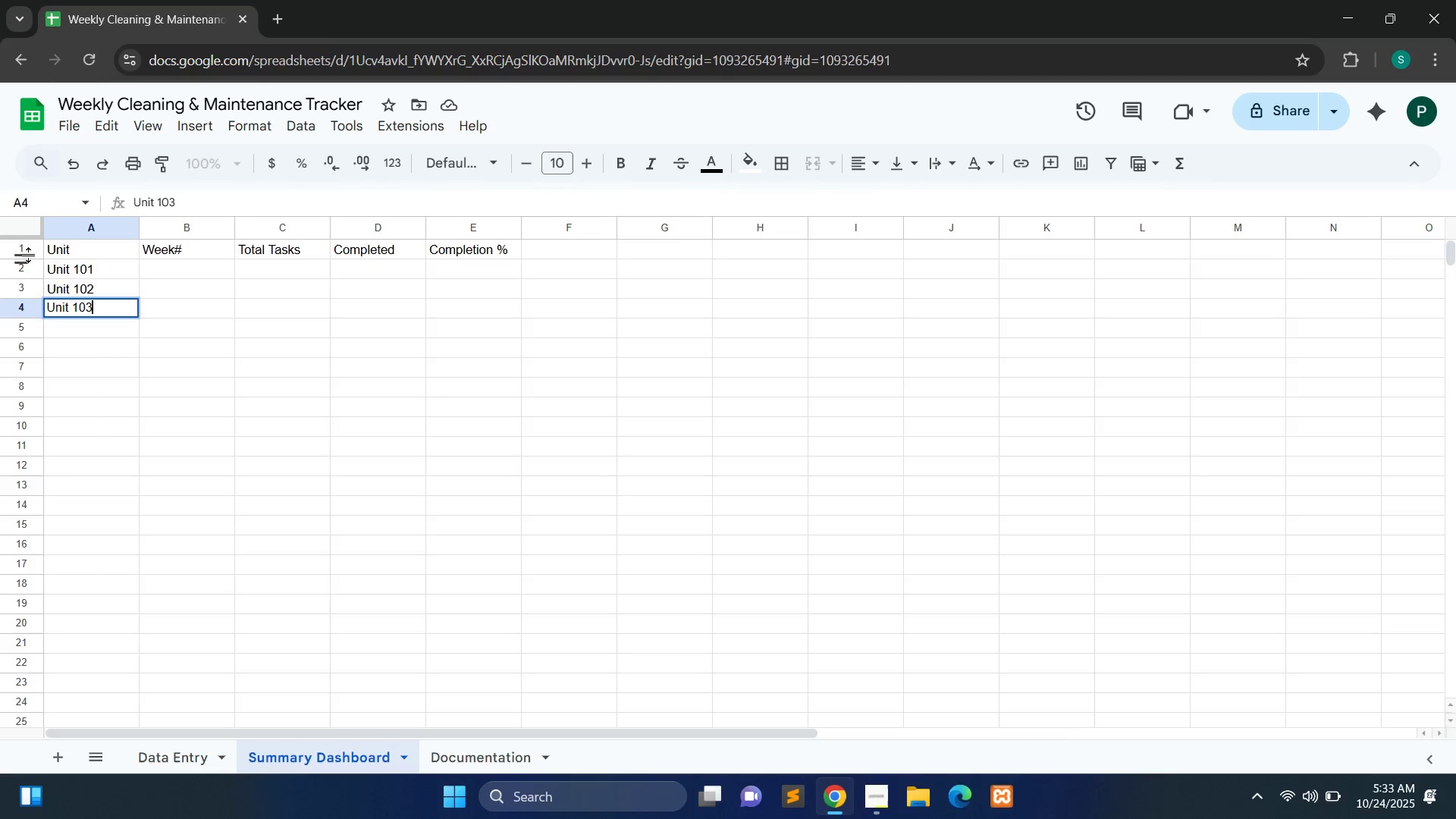 
left_click_drag(start_coordinate=[29, 255], to_coordinate=[35, 248])
 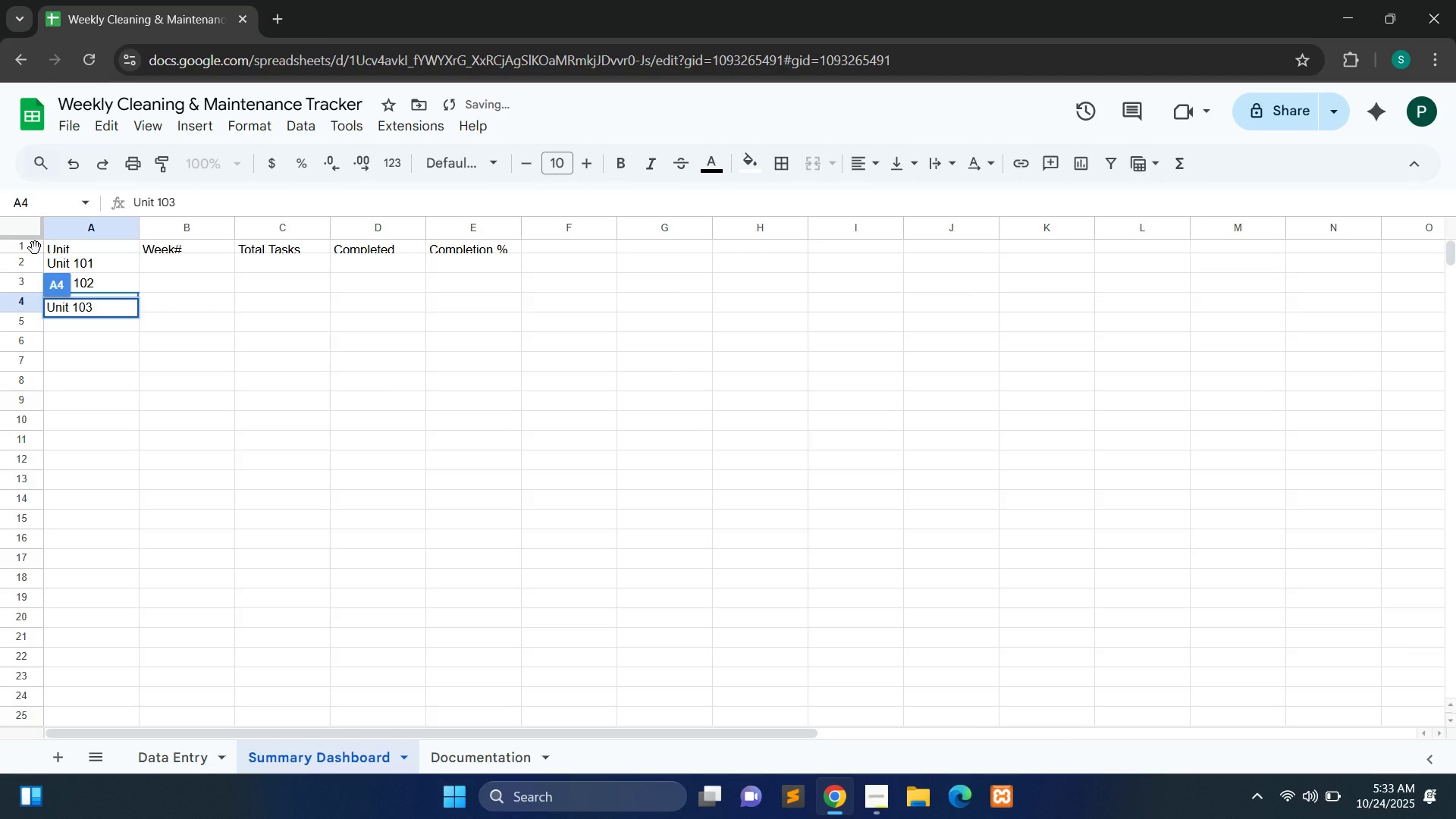 
left_click([35, 248])
 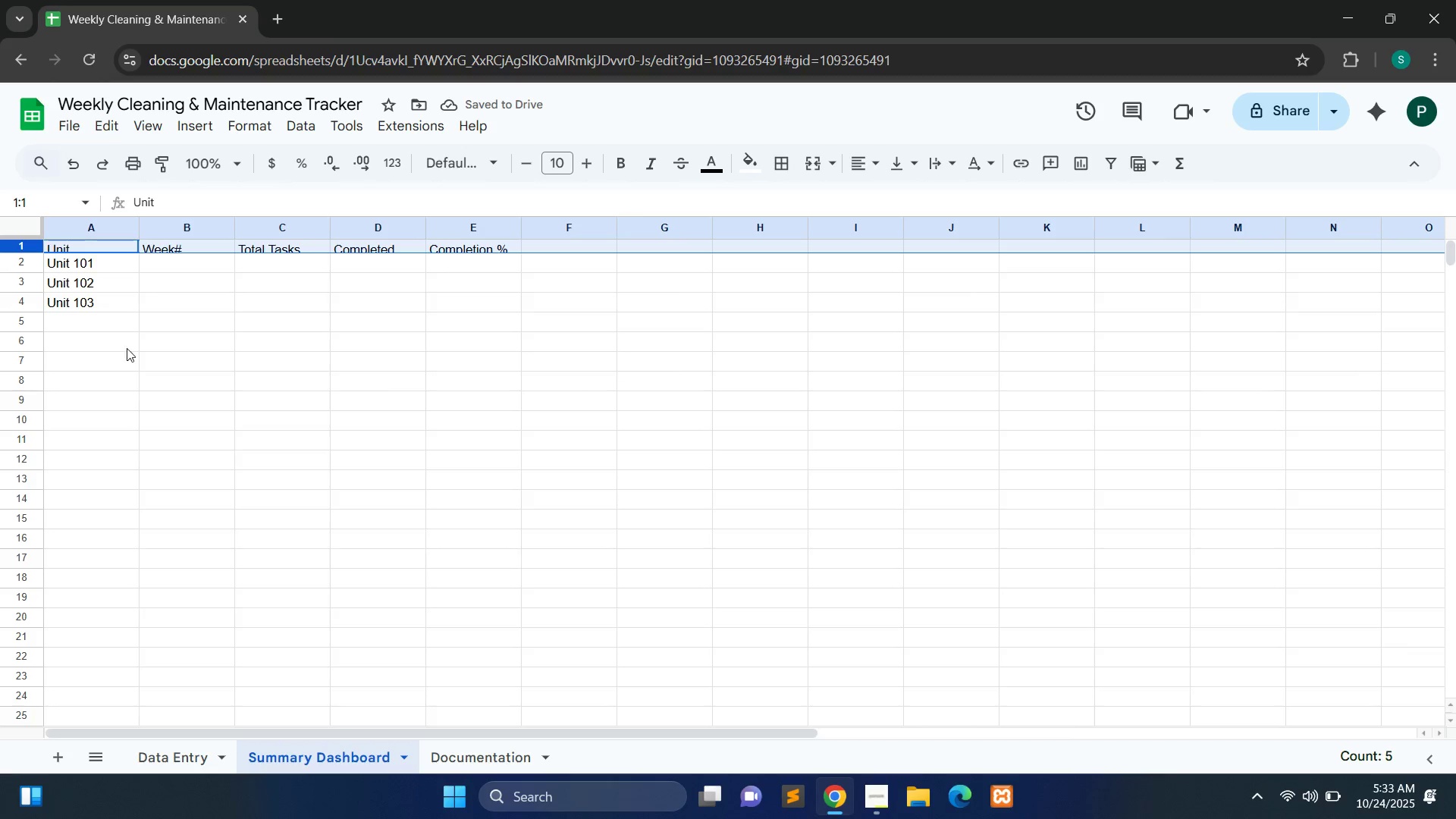 
key(Control+Z)
 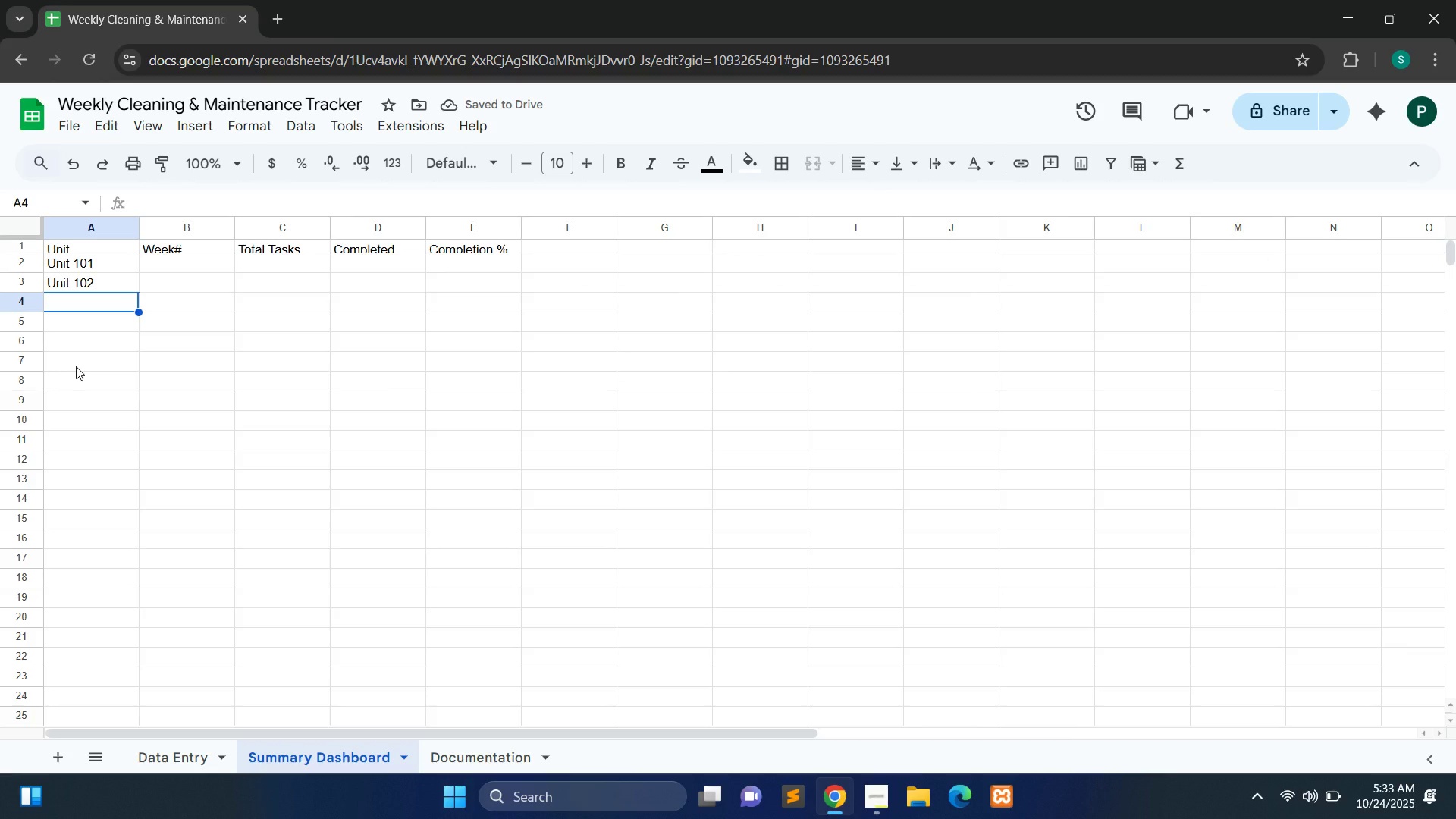 
key(Control+Z)
 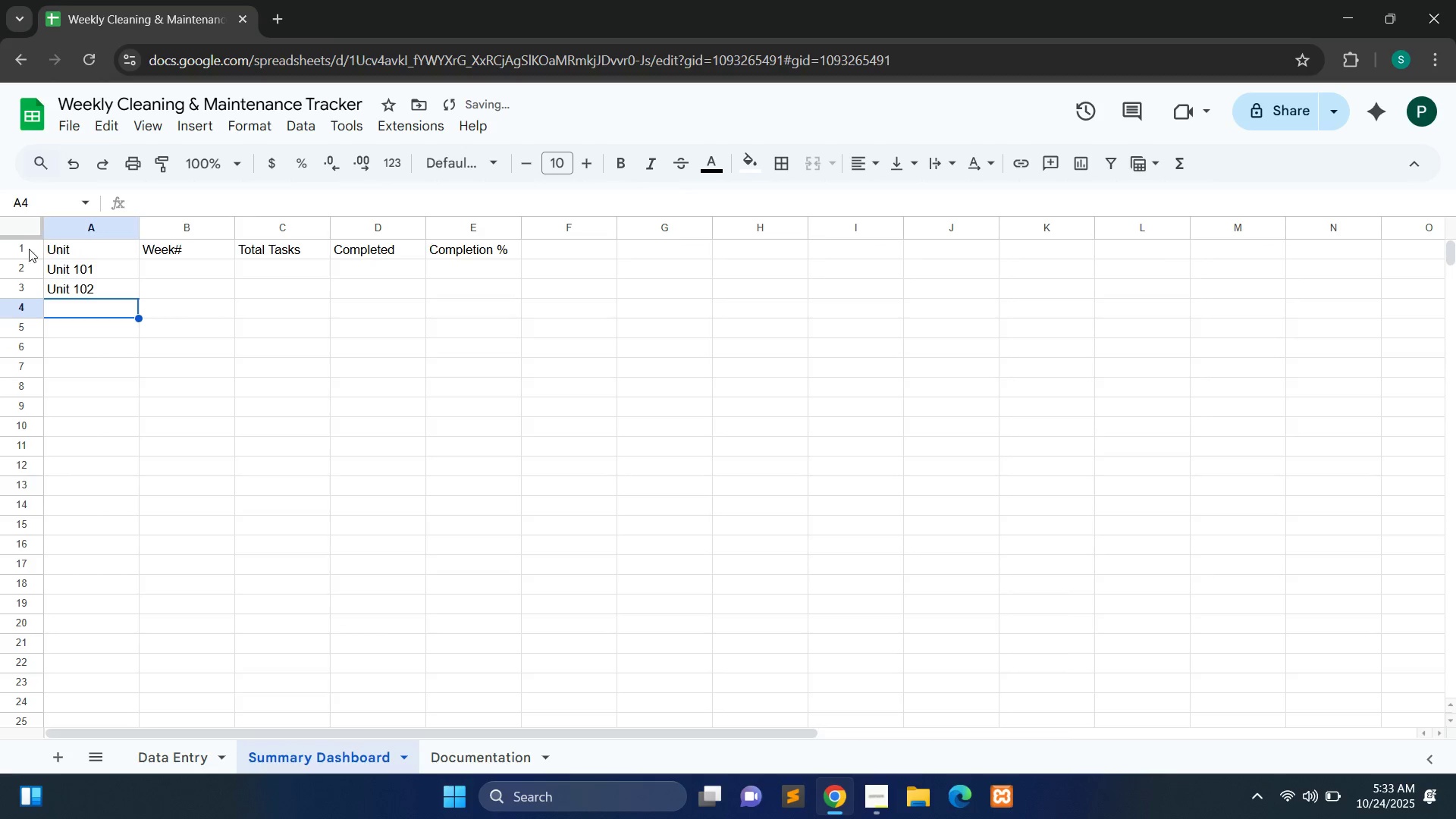 
left_click([22, 247])
 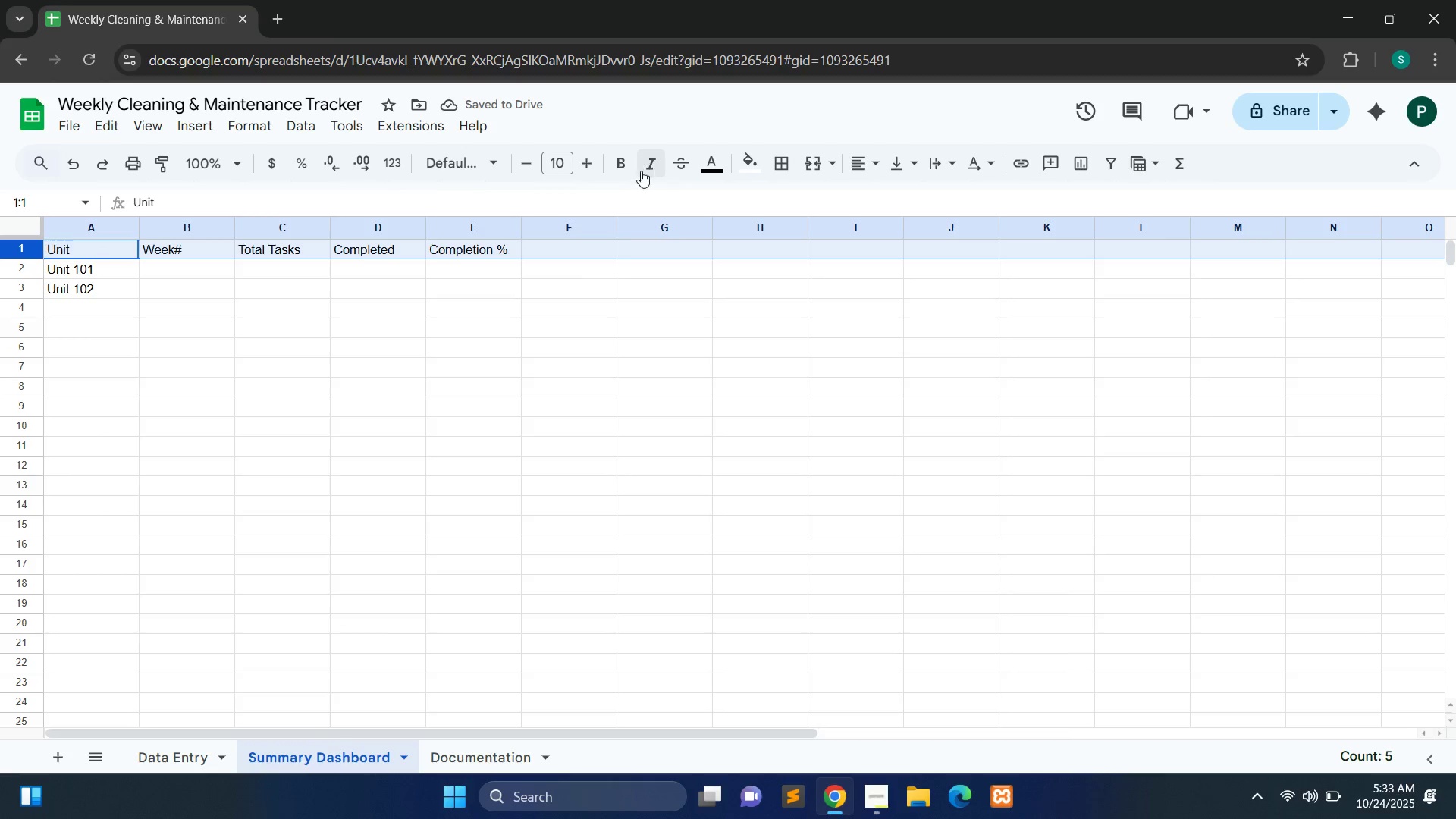 
left_click([627, 172])
 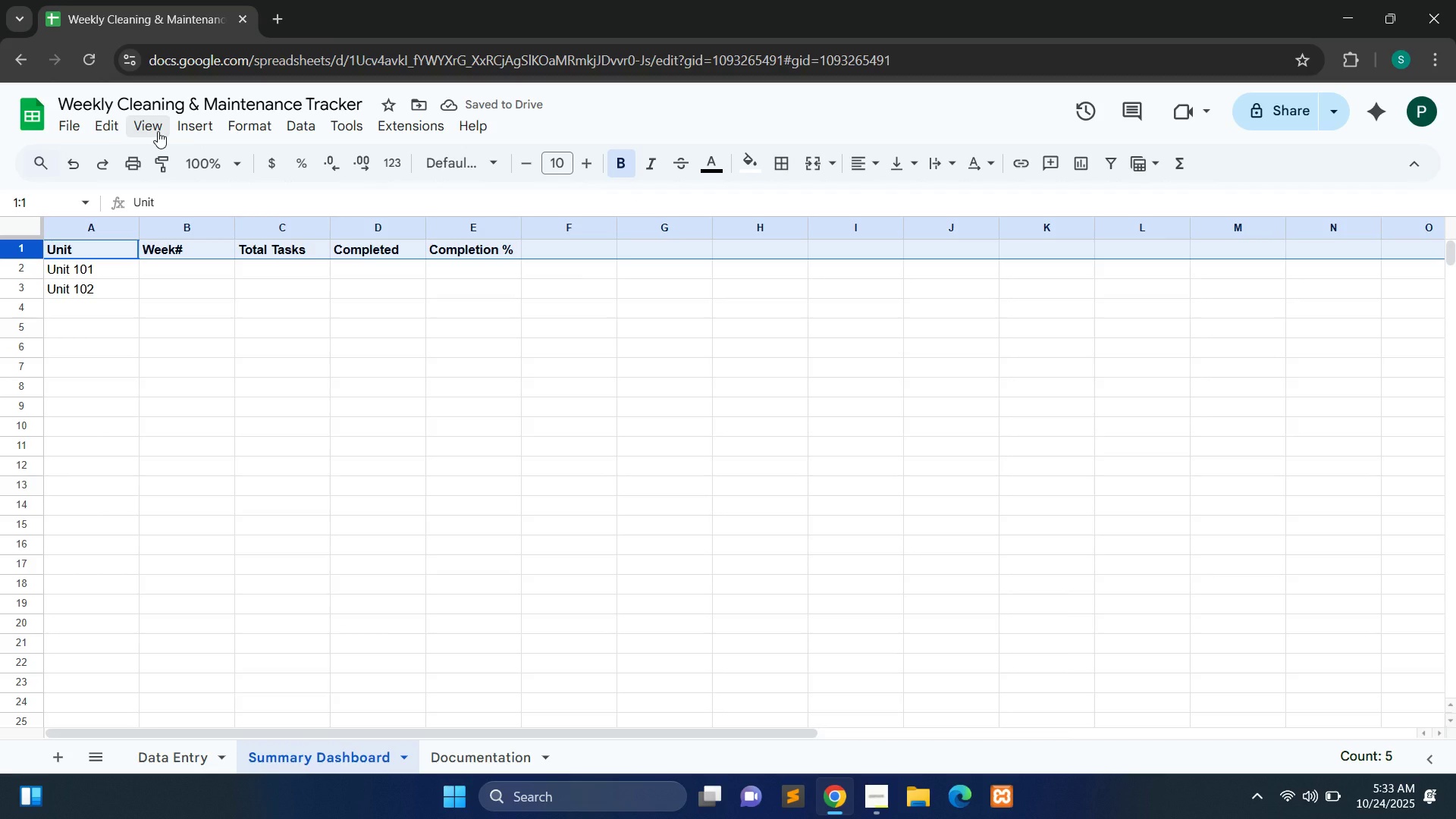 
left_click([158, 131])
 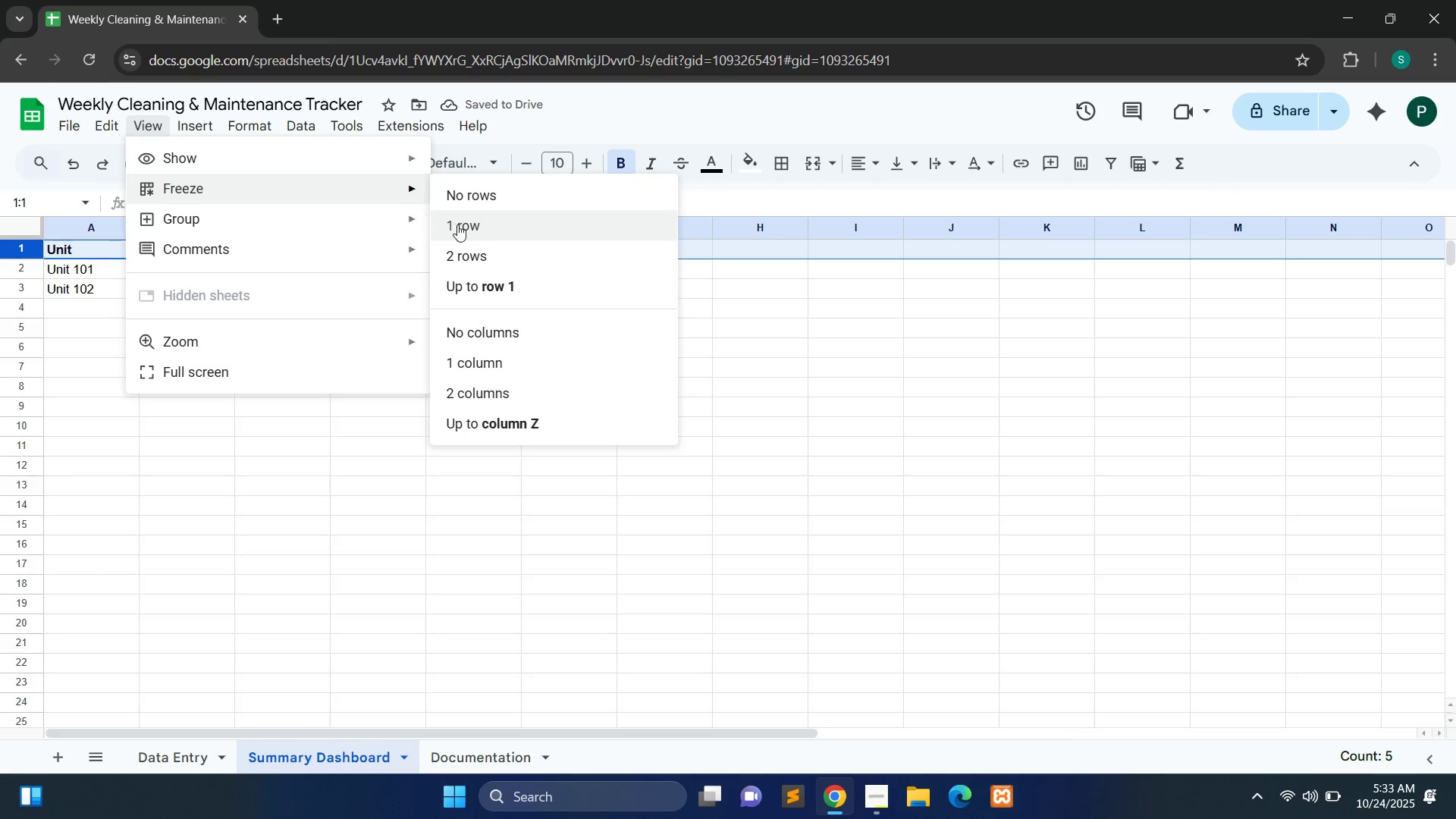 
left_click([462, 228])
 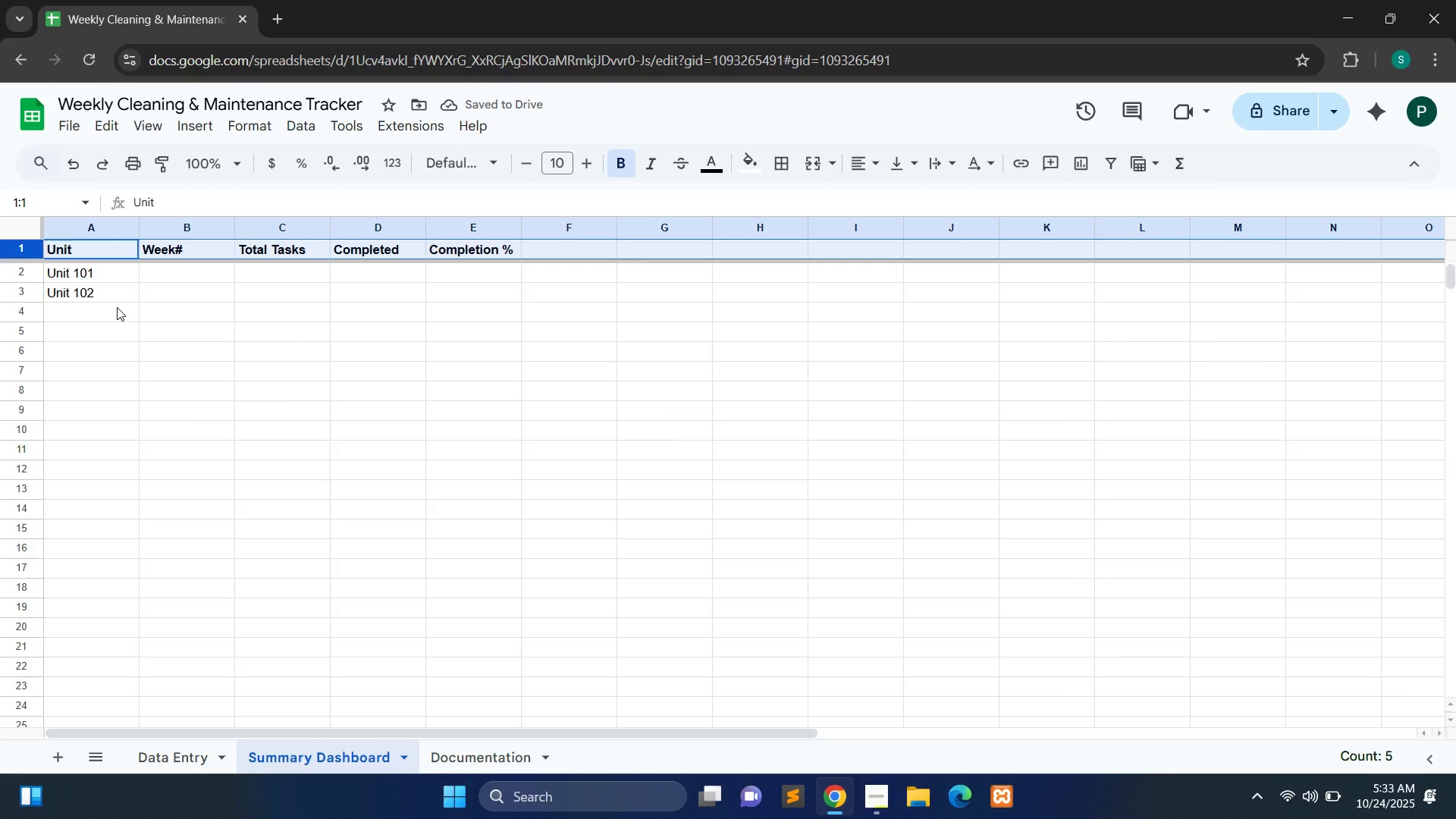 
left_click([255, 370])
 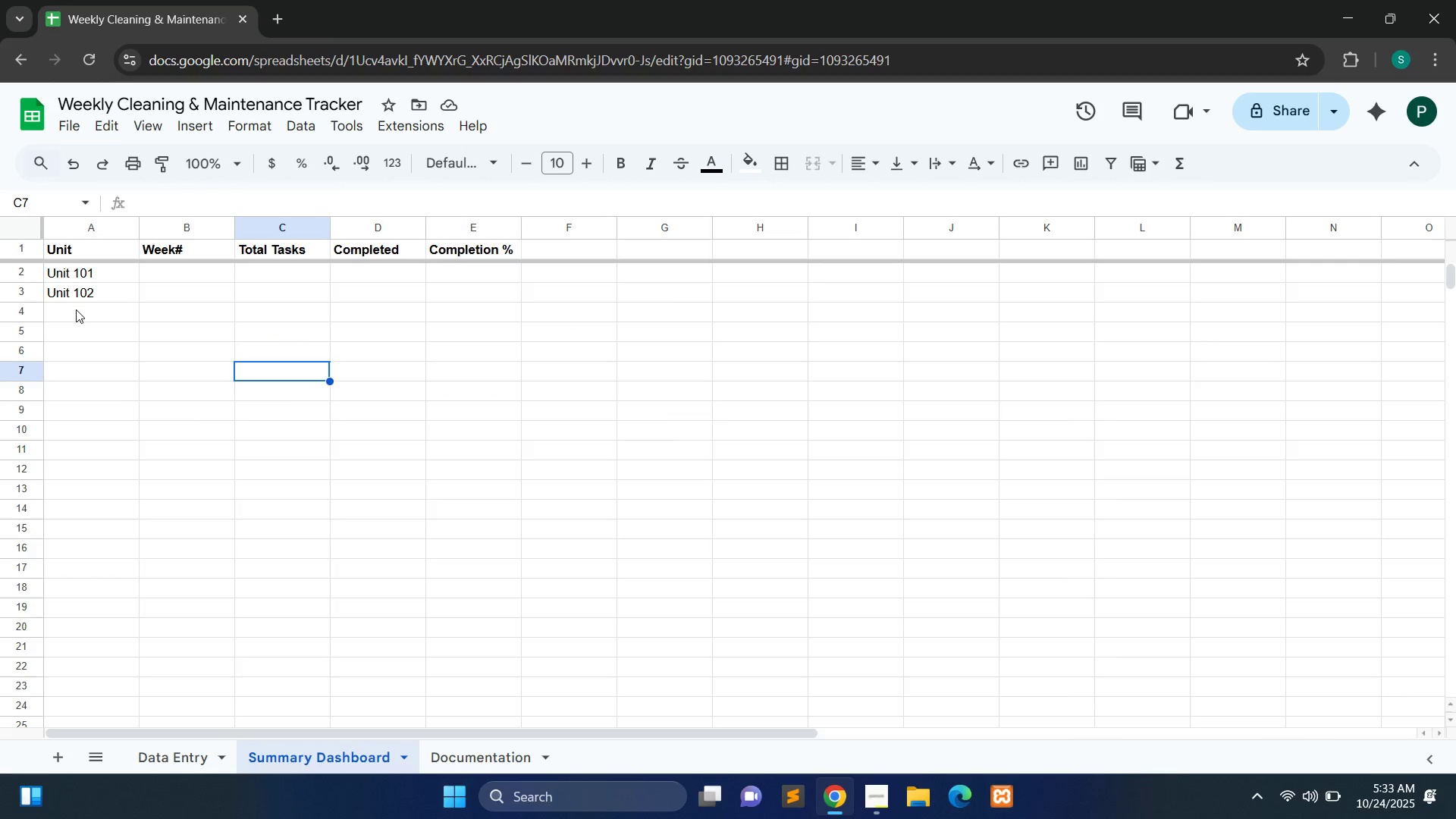 
double_click([76, 309])
 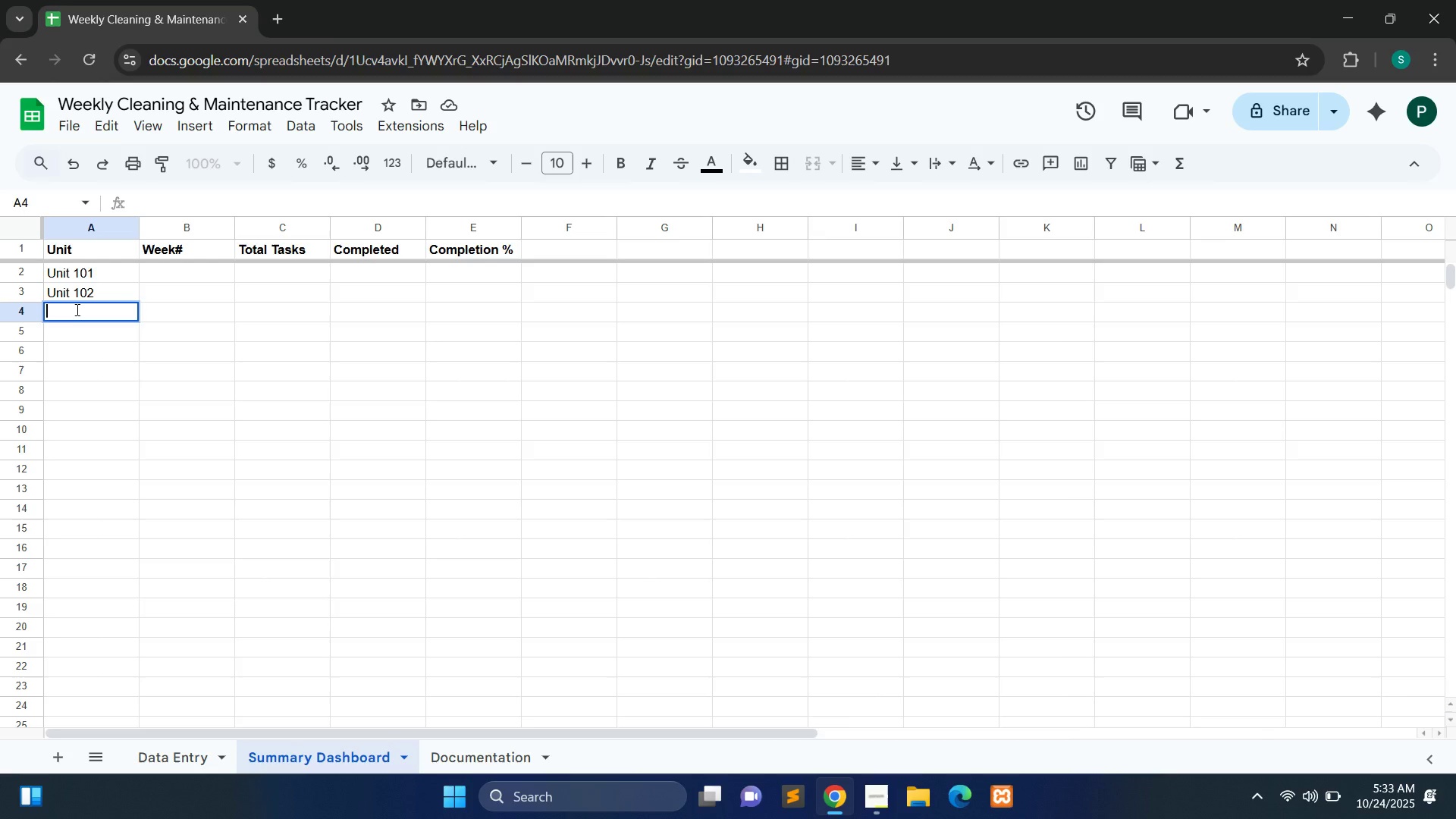 
type(Unig)
key(Backspace)
type(t 103)
 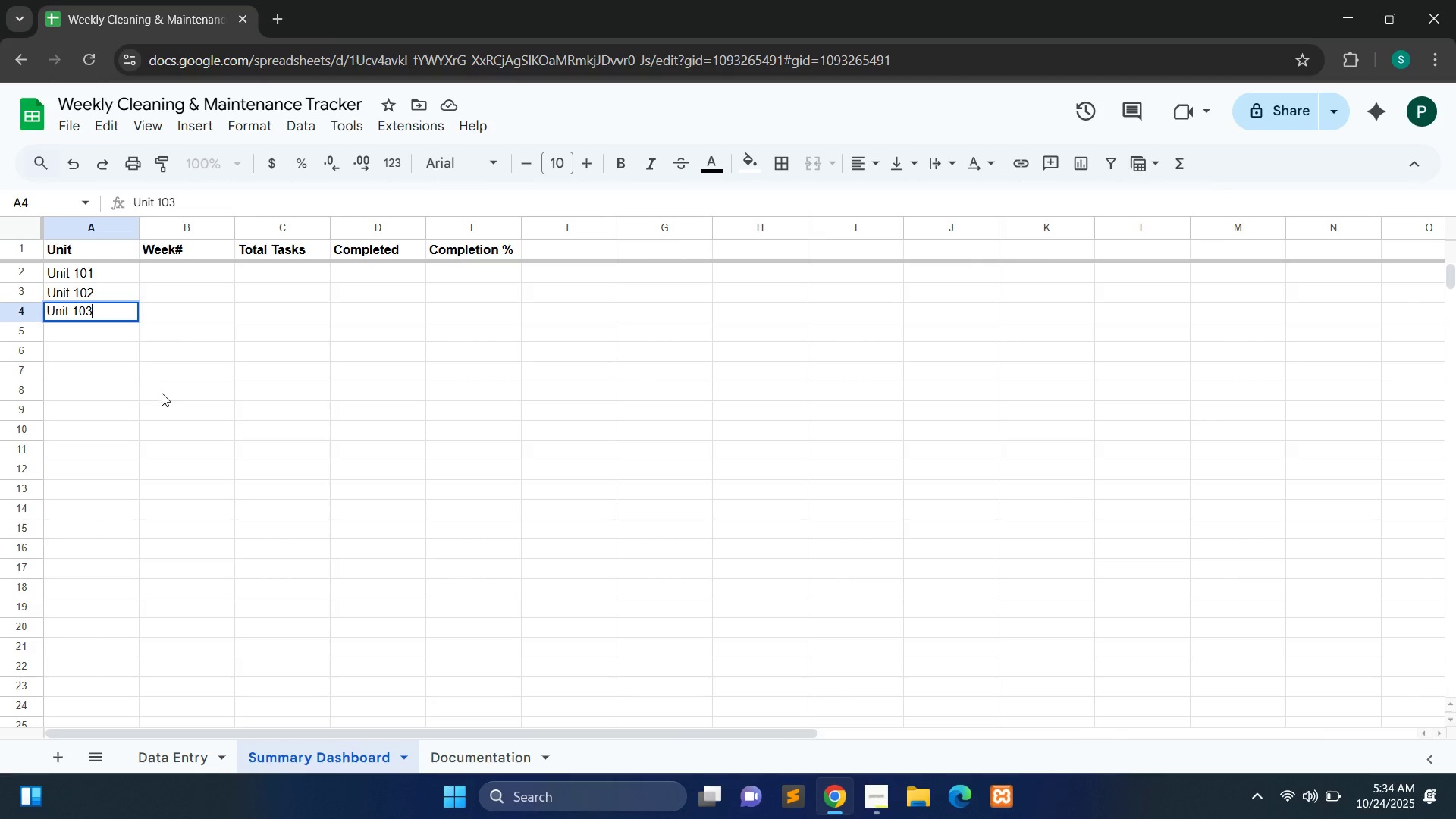 
left_click([162, 393])
 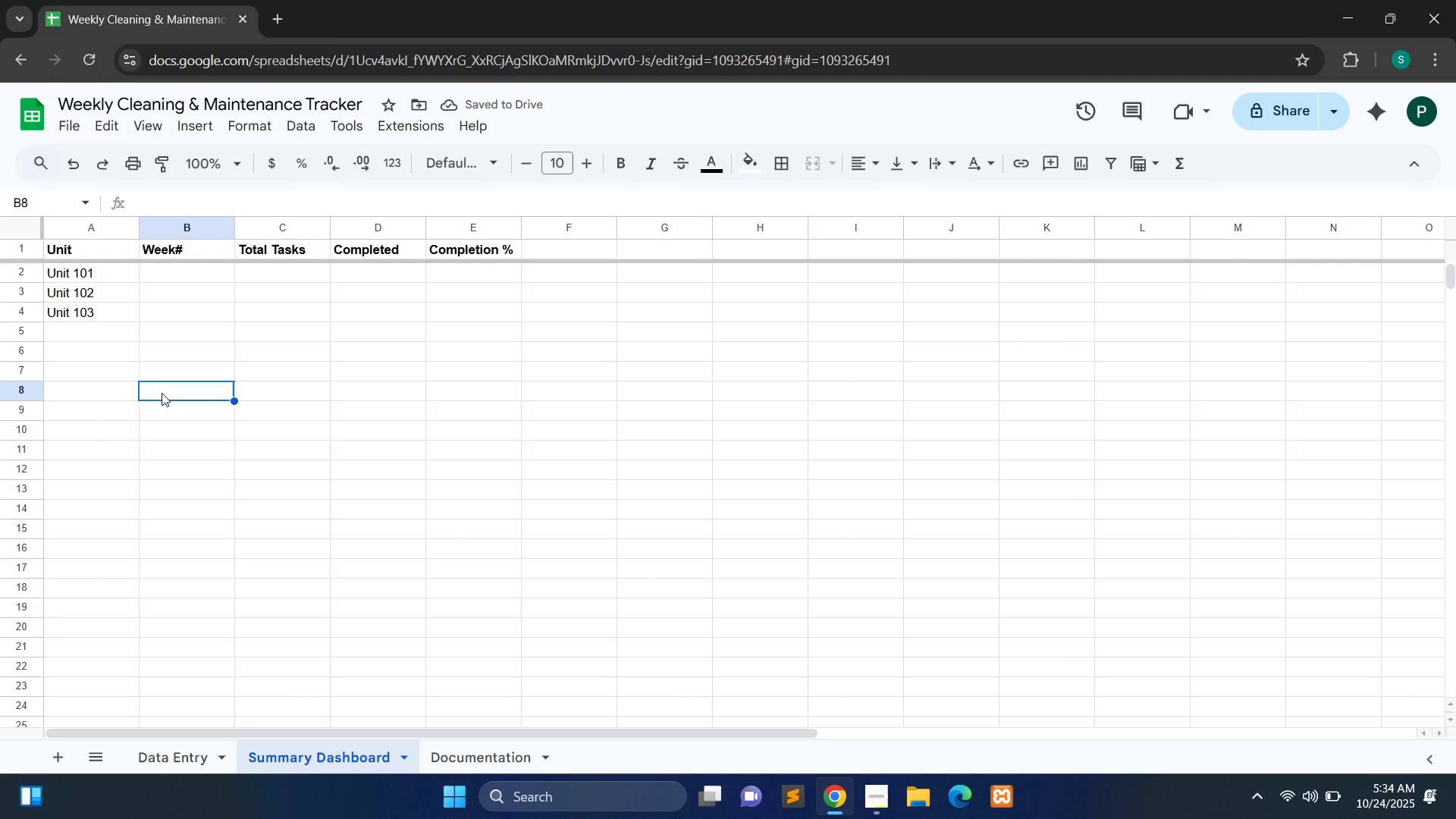 
wait(8.51)
 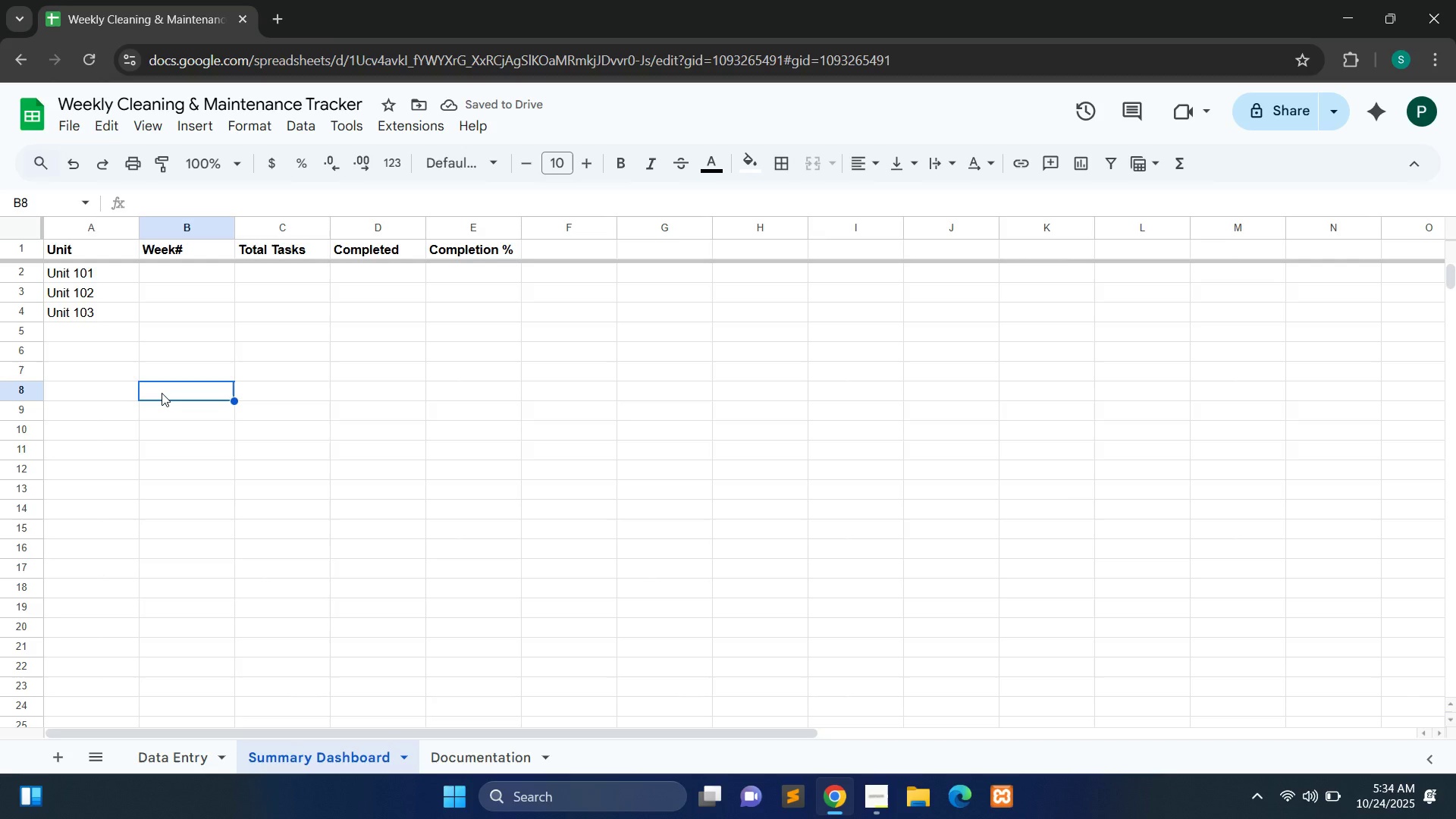 
double_click([174, 268])
 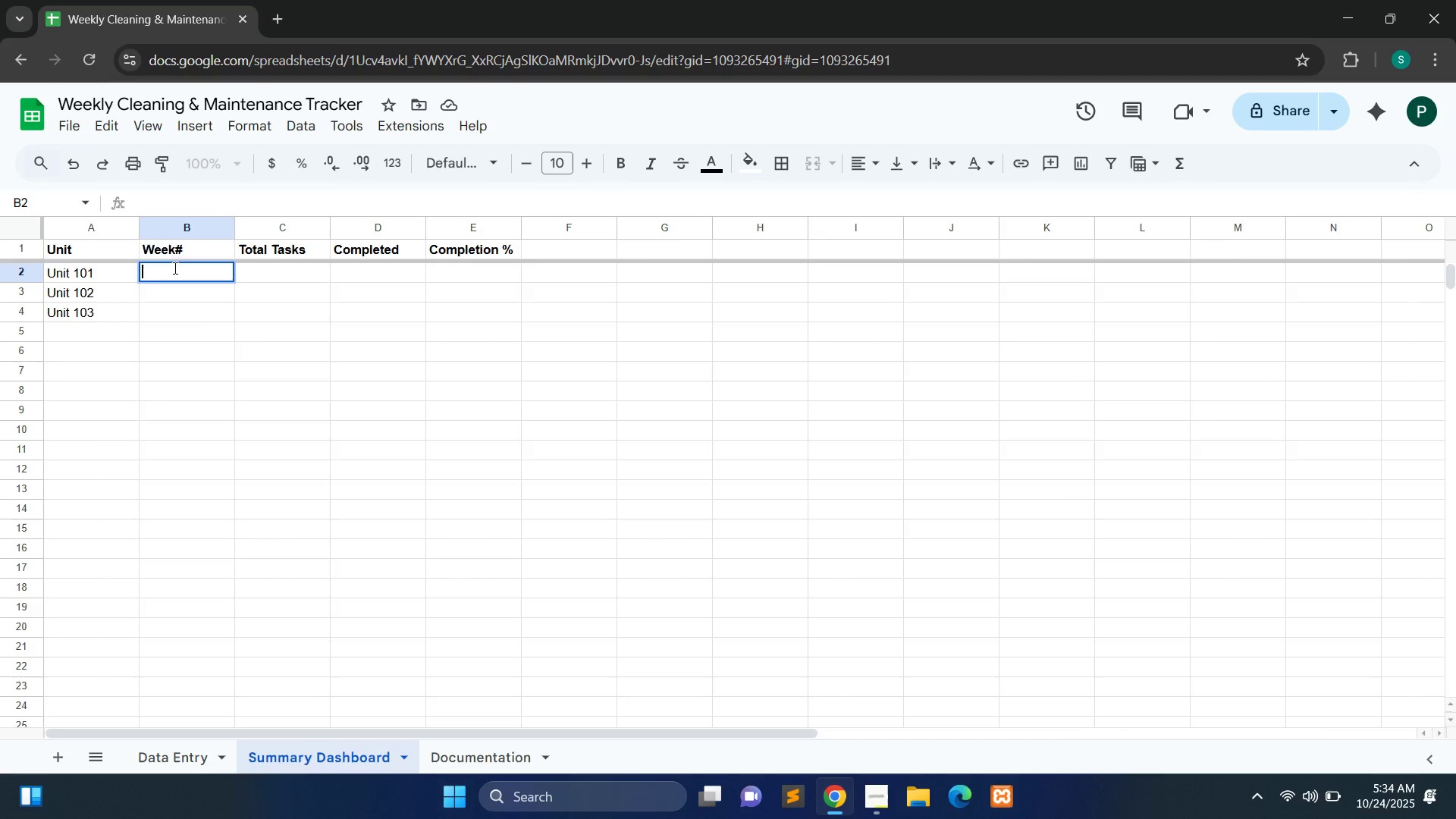 
key(Equal)
 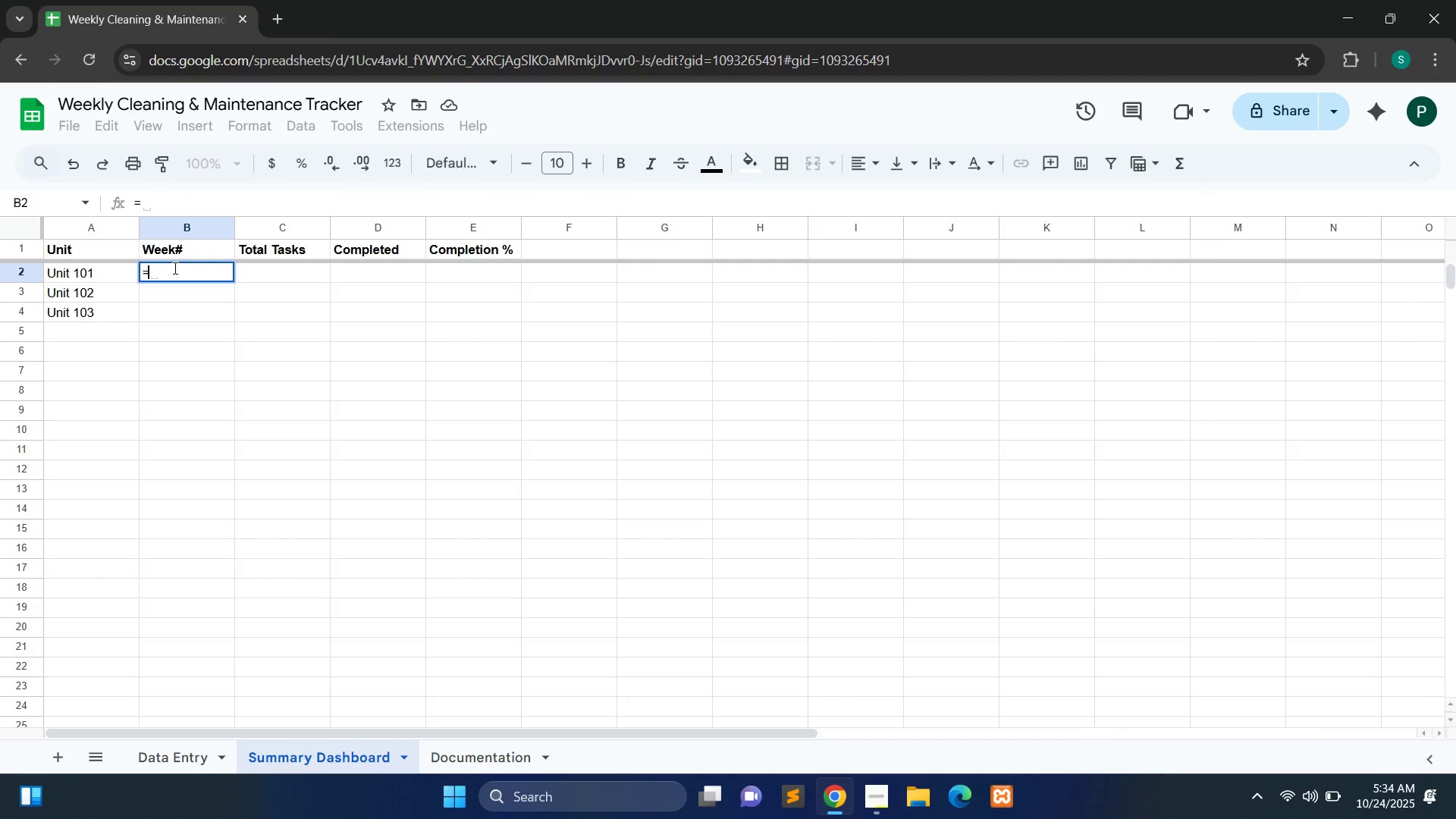 
wait(8.4)
 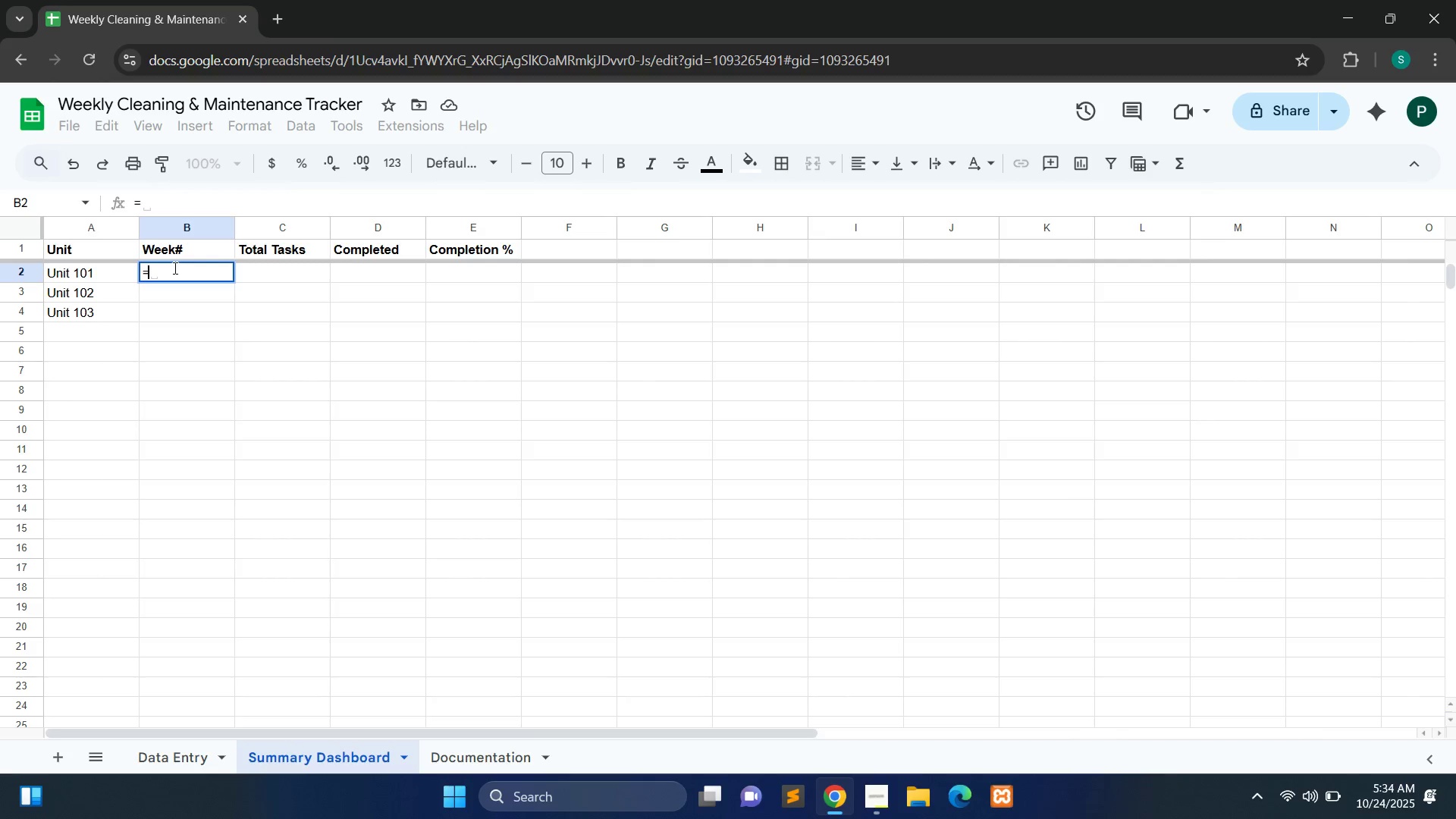 
hold_key(key=ShiftLeft, duration=1.17)
 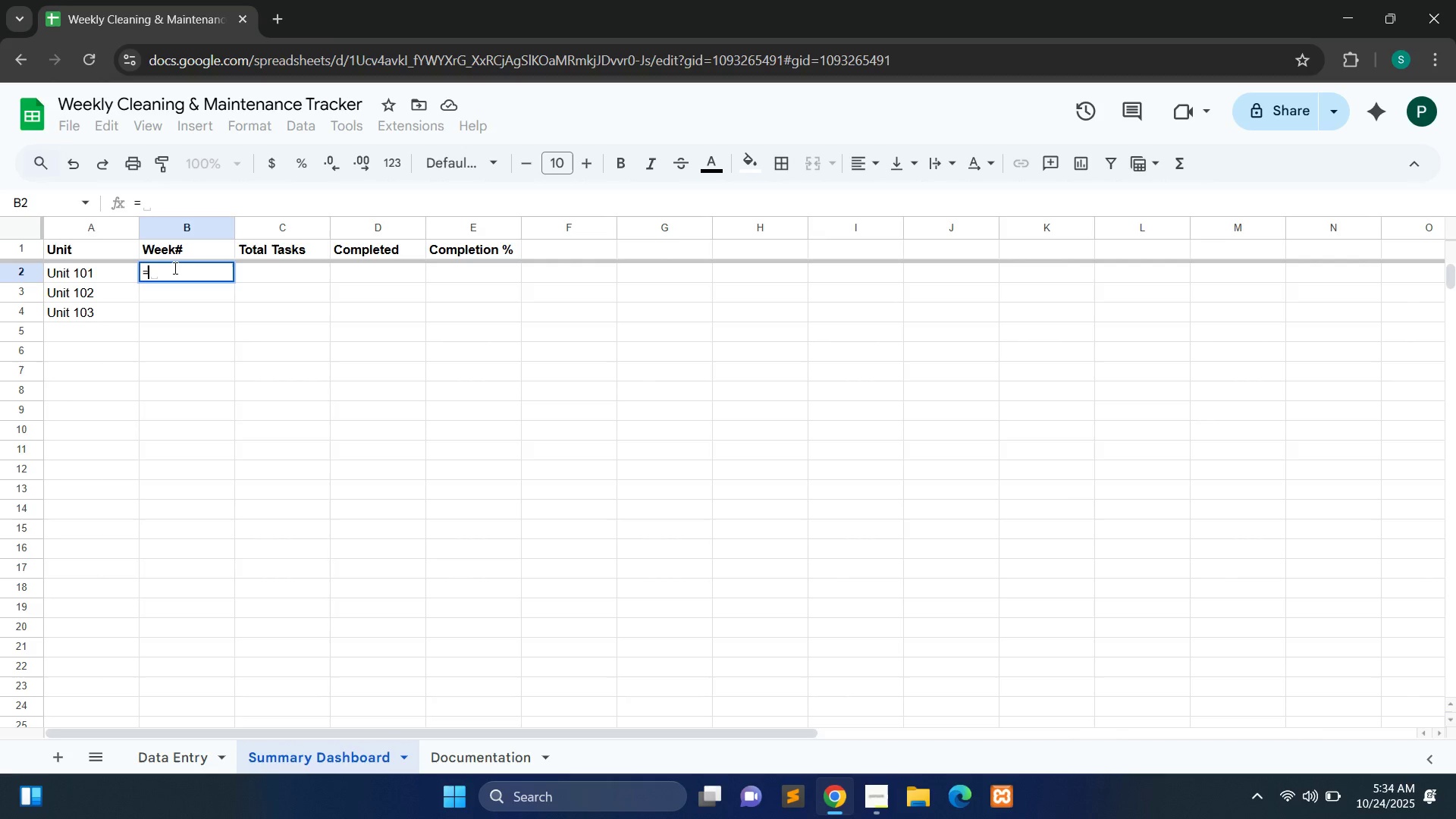 
key(Backspace)
type(WEEL)
key(Backspace)
type(KNUM)
 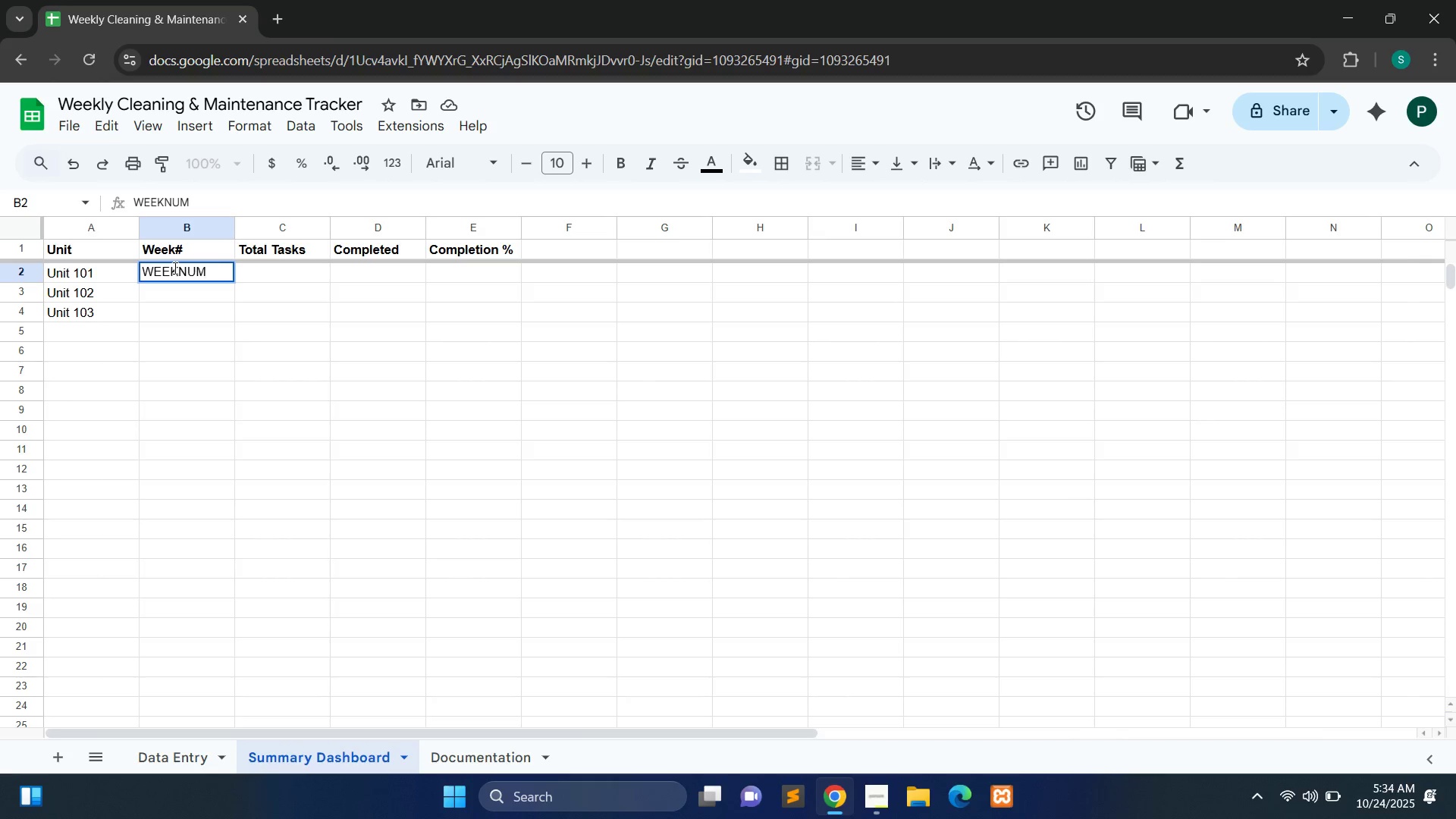 
hold_key(key=ShiftLeft, duration=1.51)
 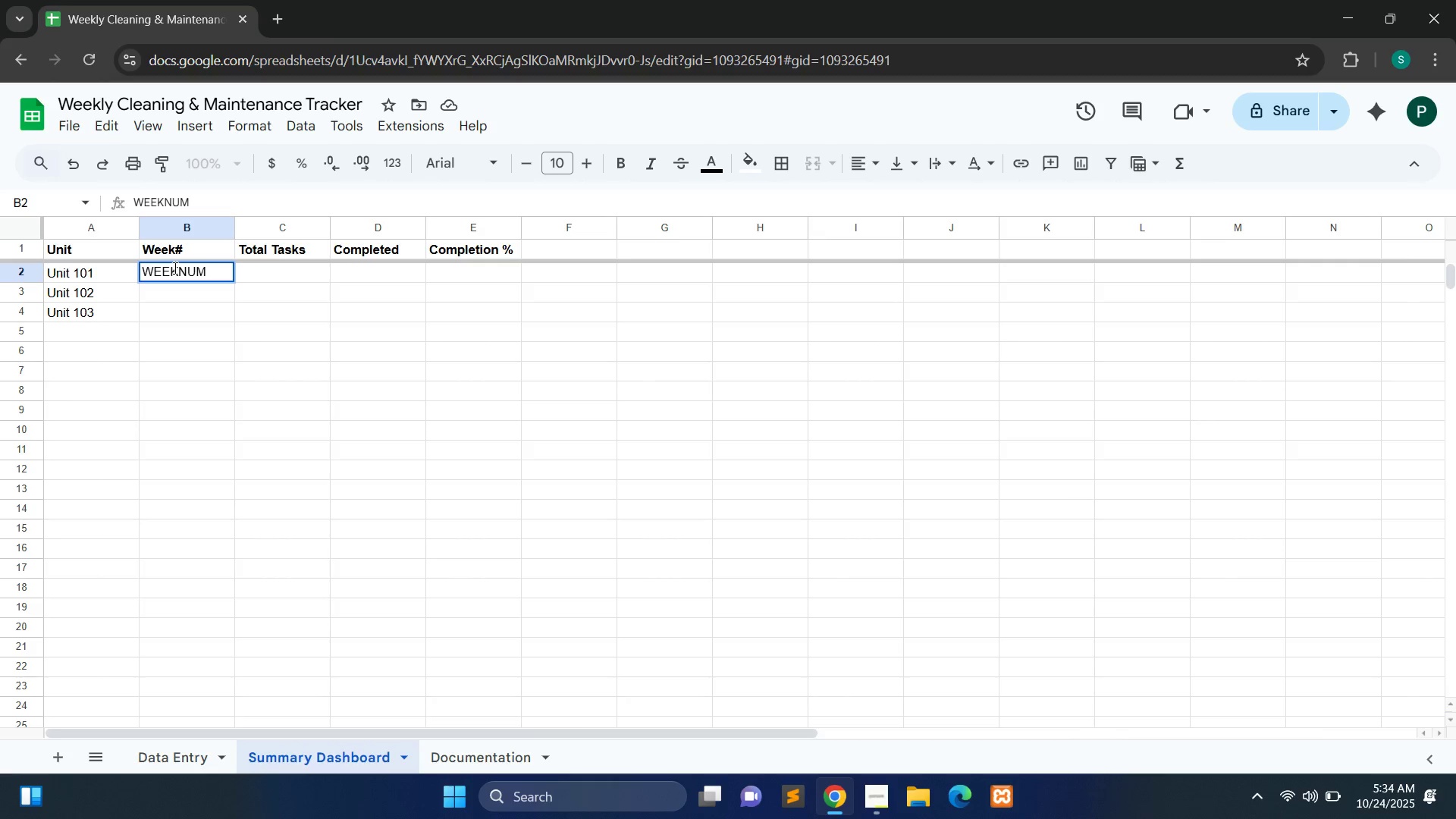 
type((TODAY))
key(Backspace)
type(()))
 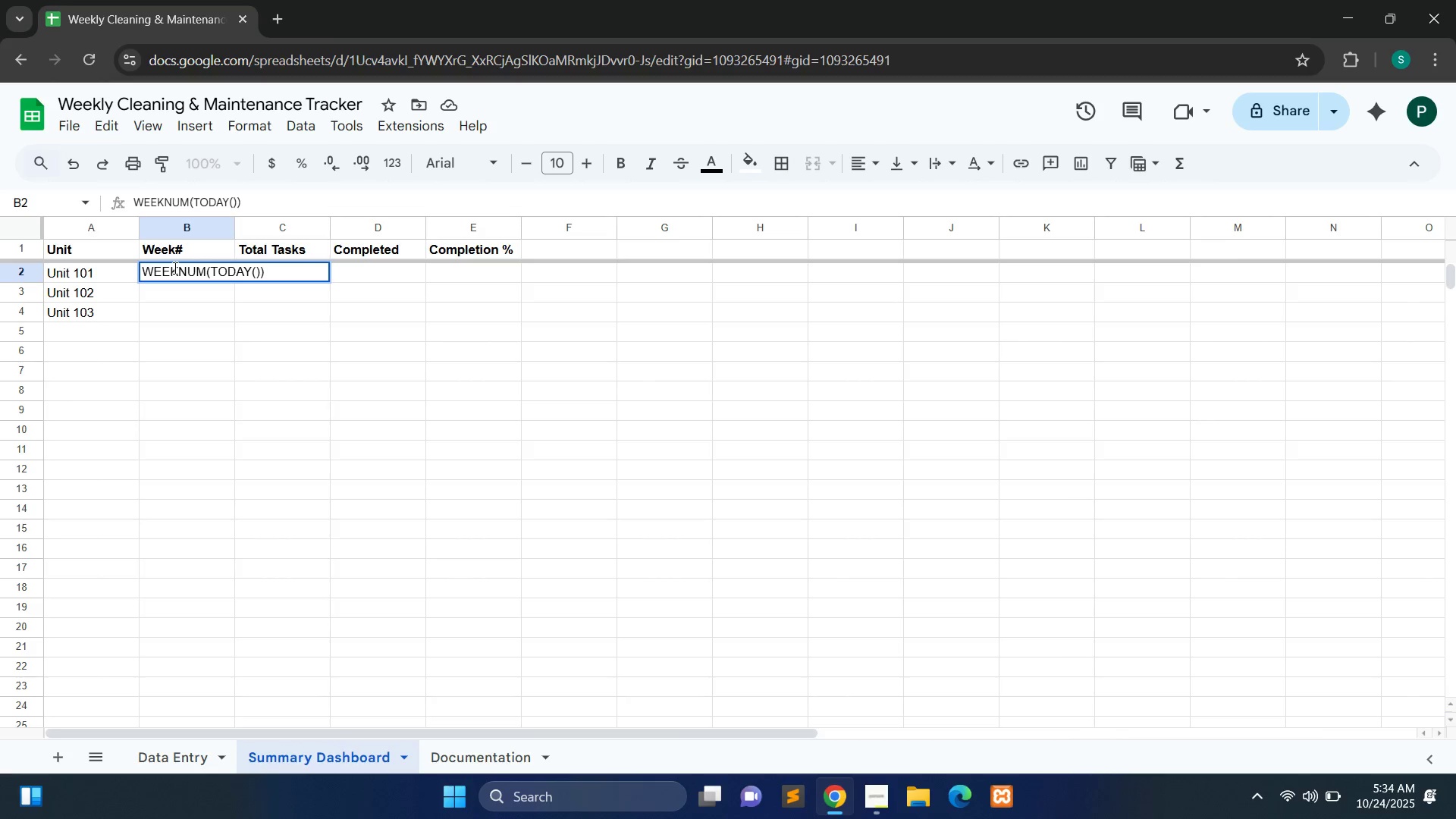 
key(Enter)
 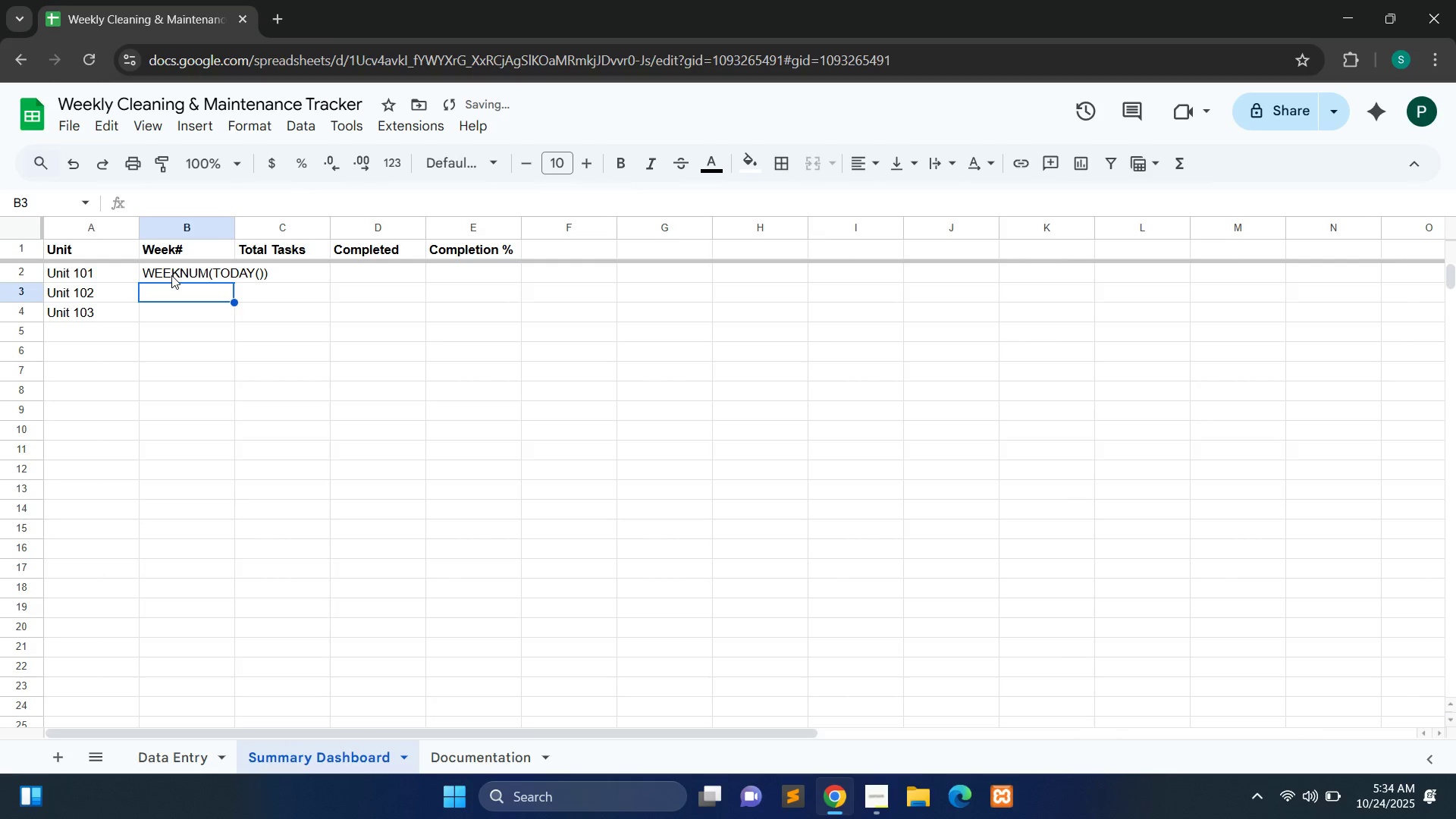 
double_click([171, 275])
 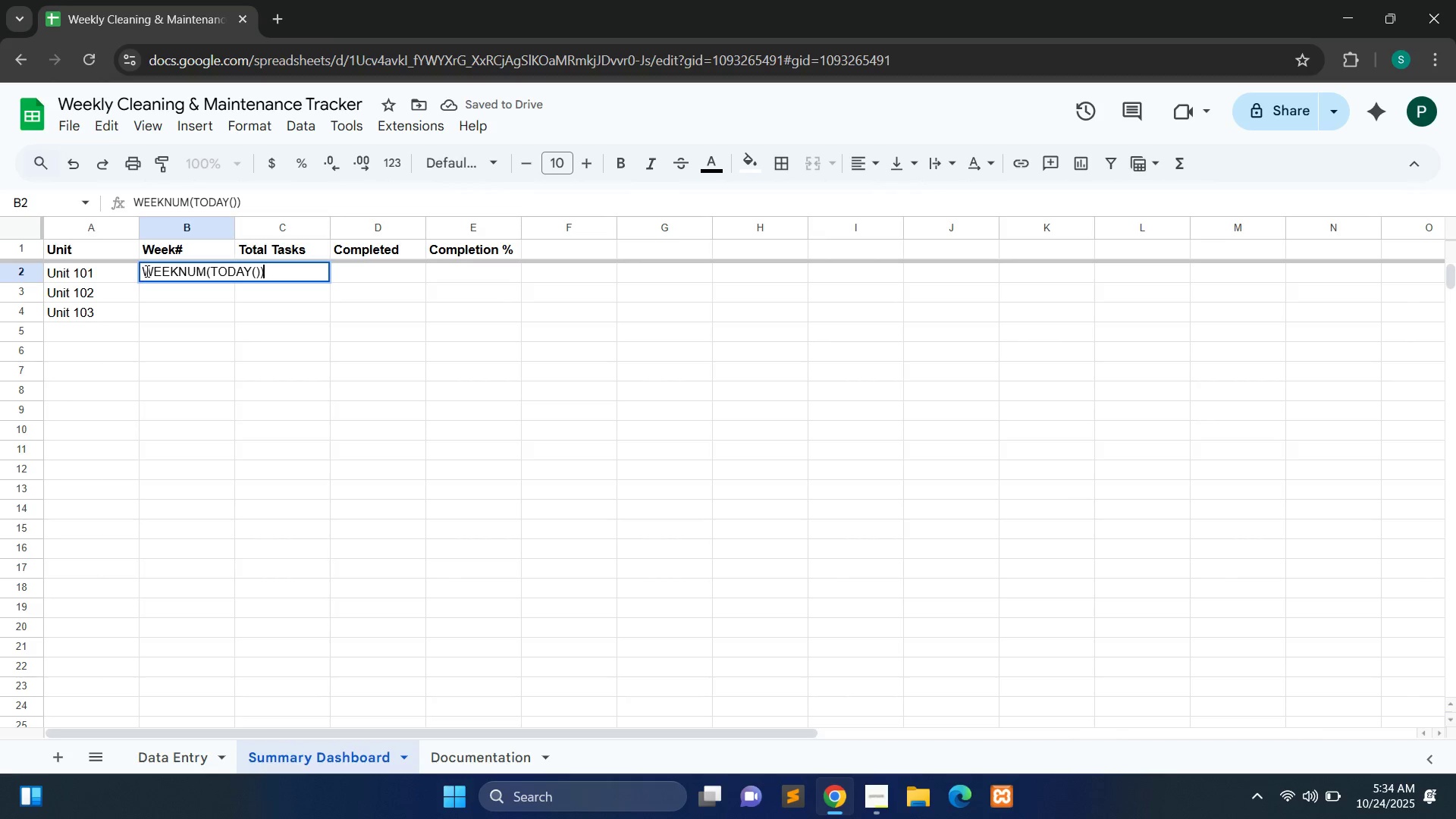 
left_click([146, 271])
 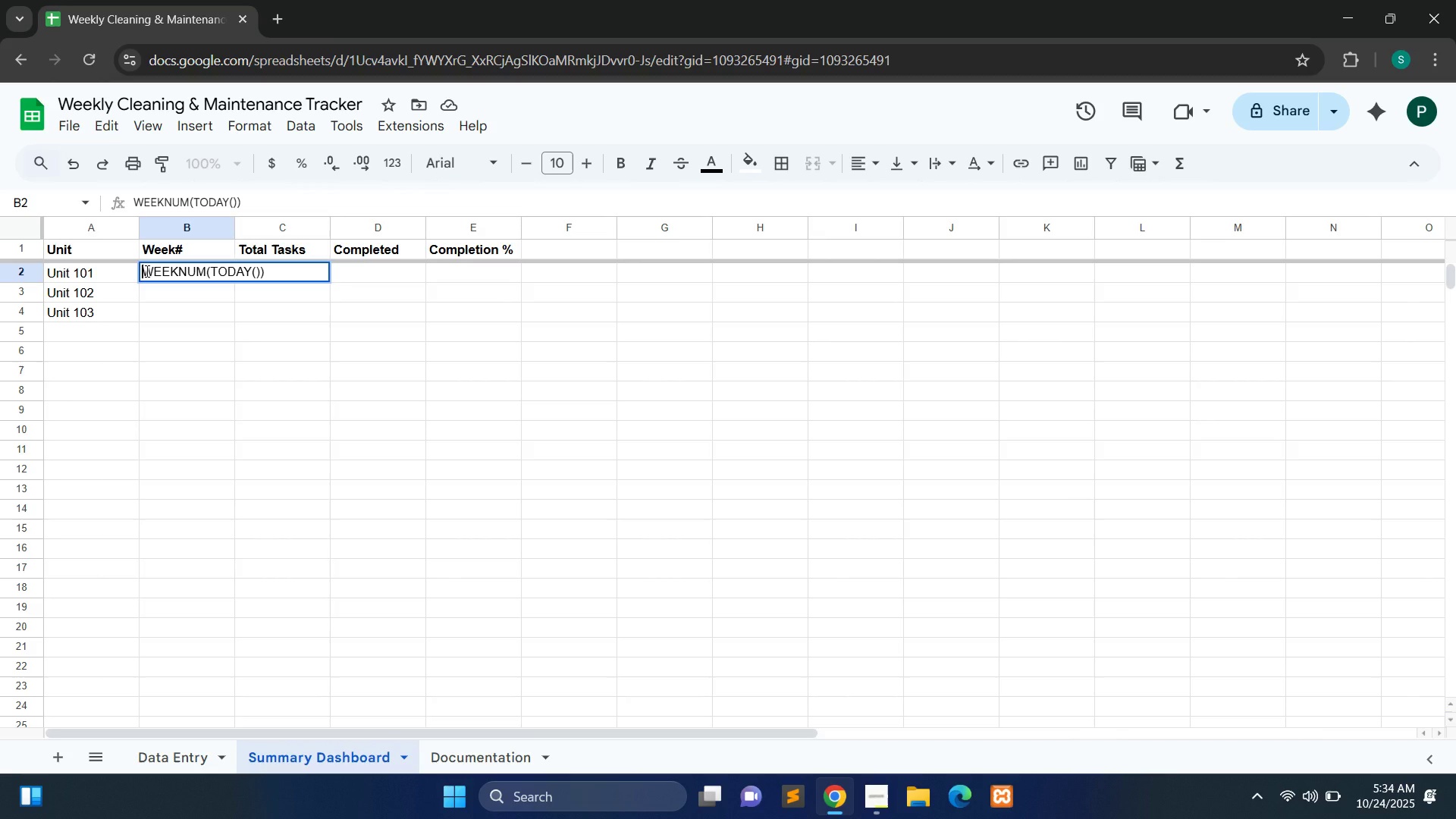 
key(Equal)
 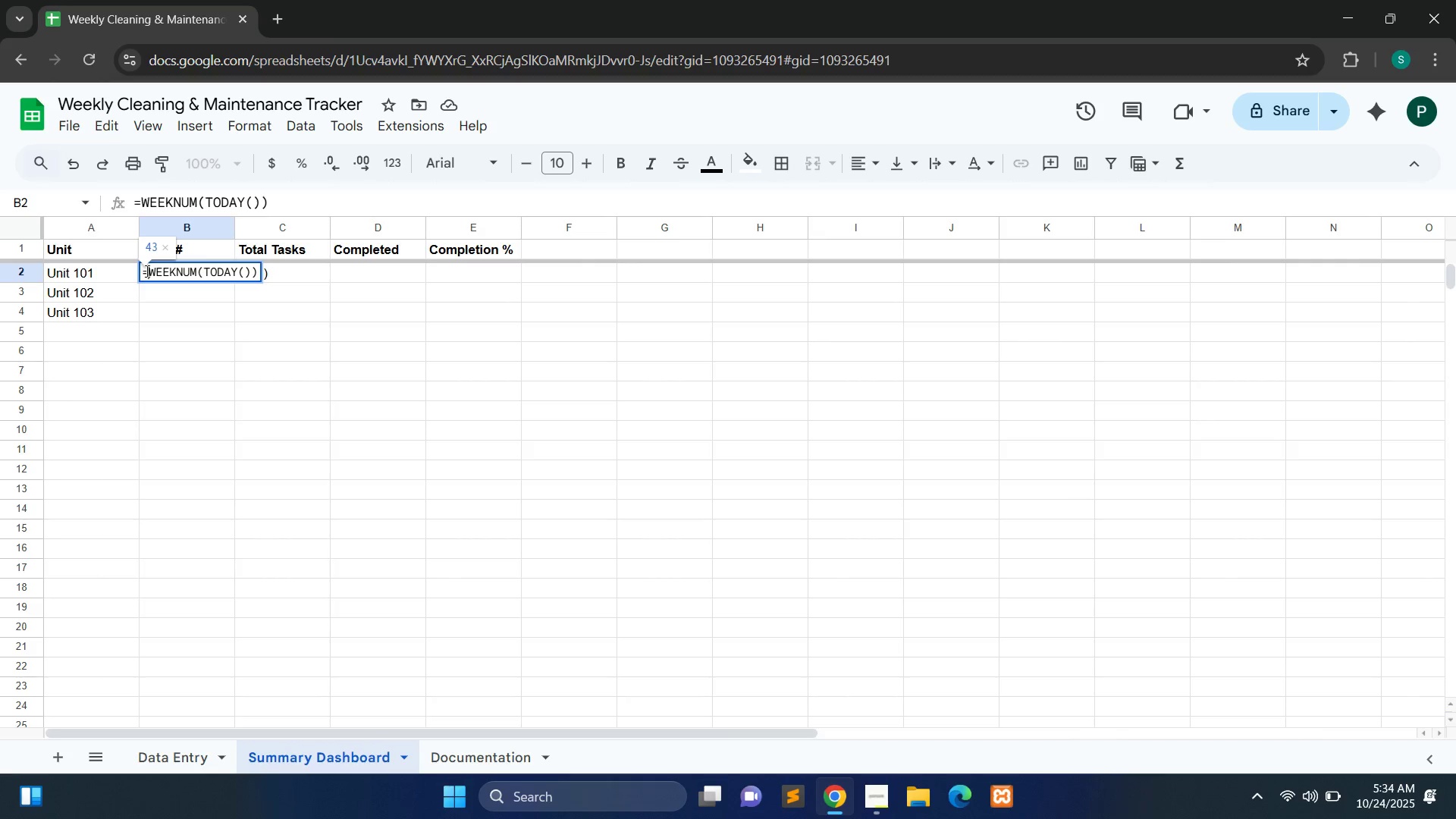 
key(Enter)
 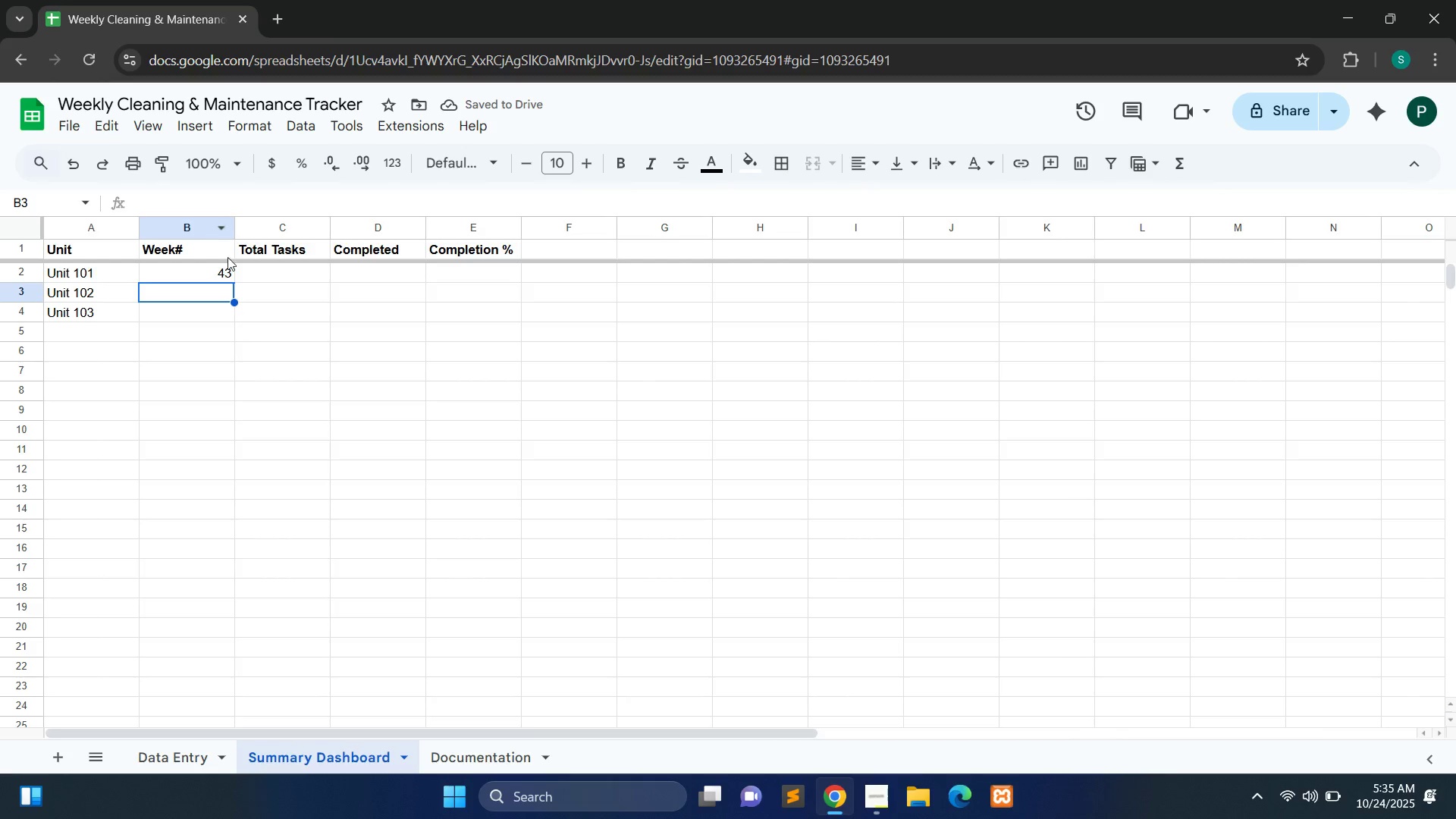 
wait(9.61)
 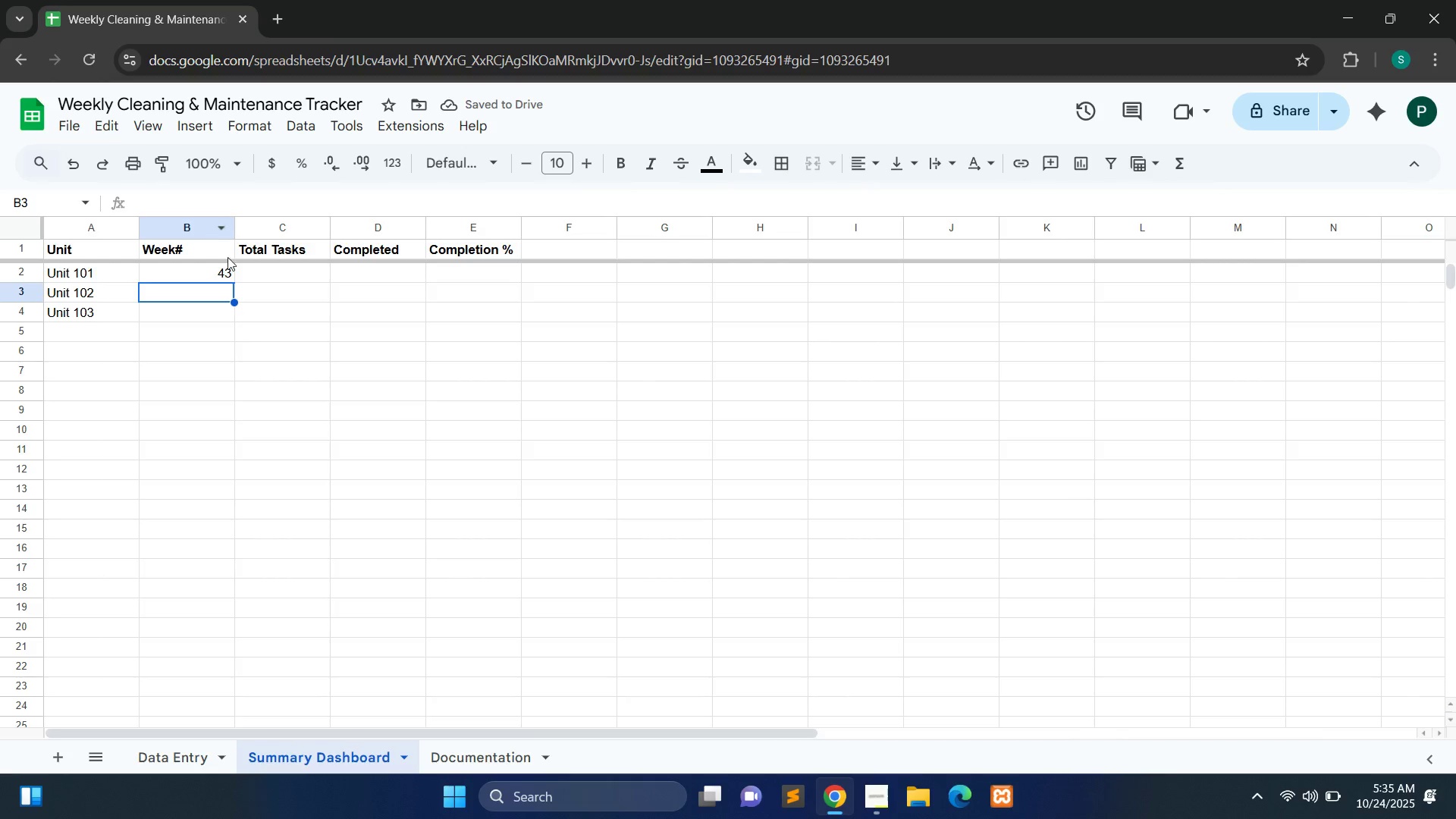 
left_click([224, 276])
 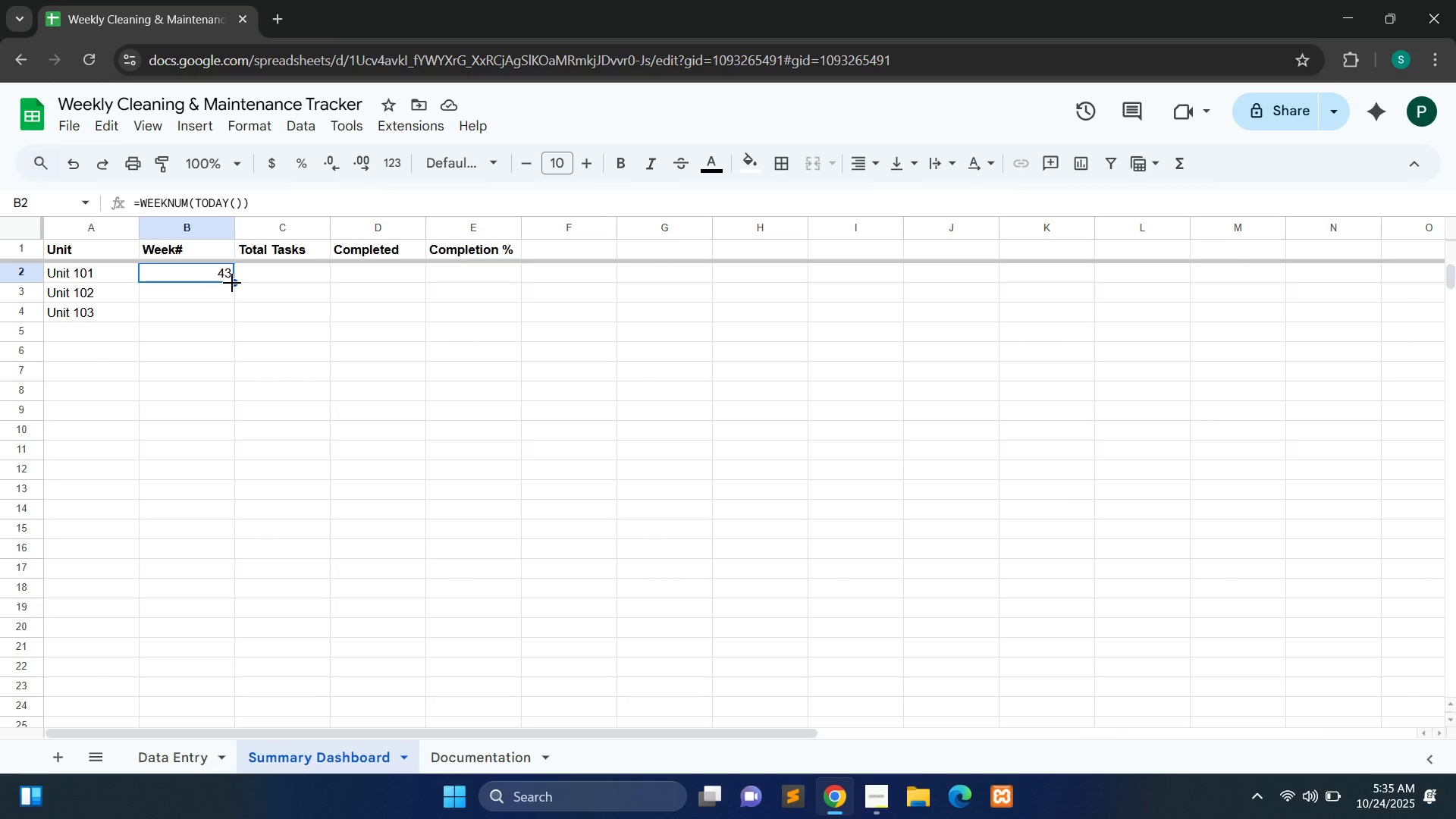 
left_click_drag(start_coordinate=[234, 282], to_coordinate=[232, 312])
 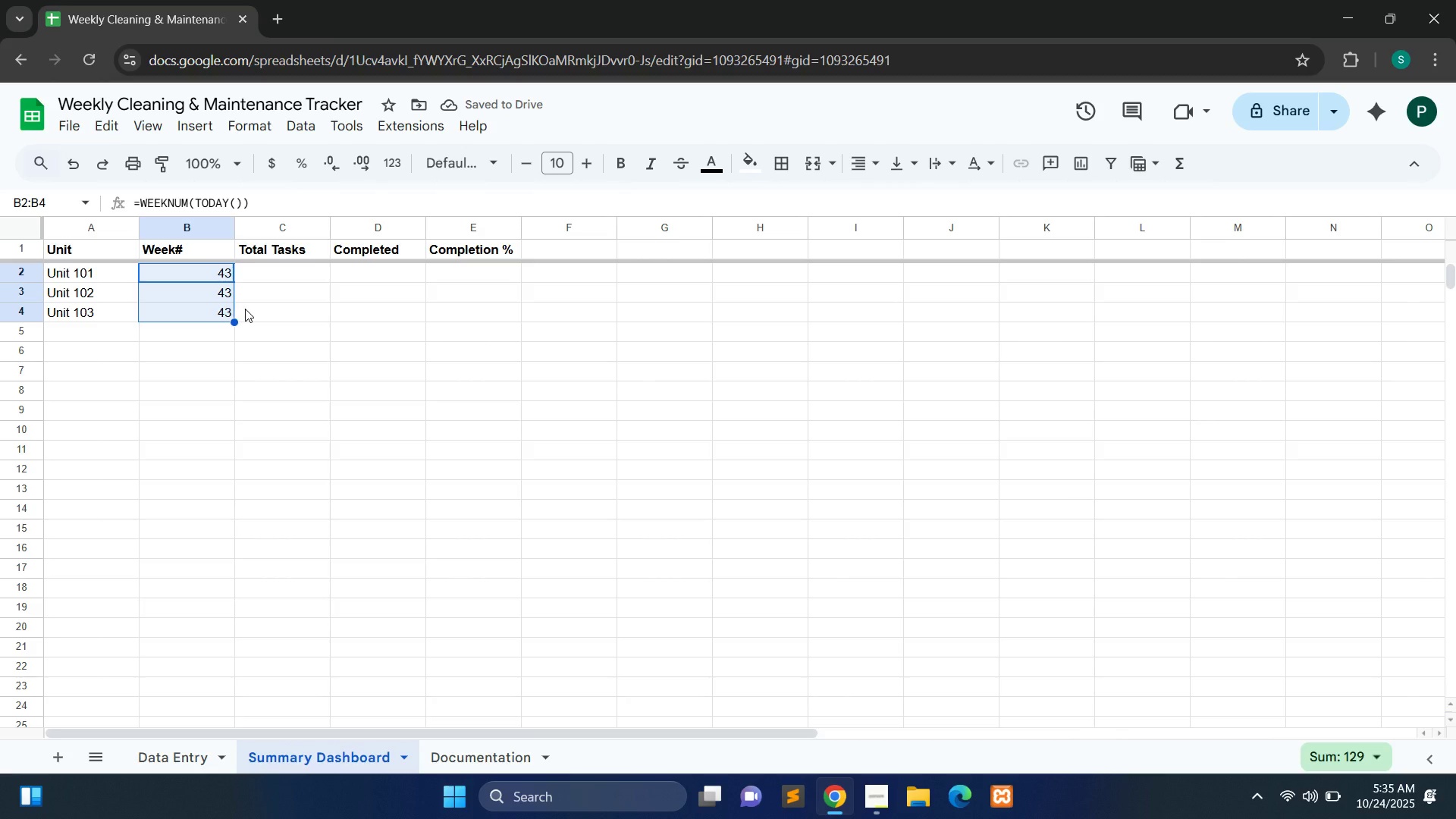 
wait(7.35)
 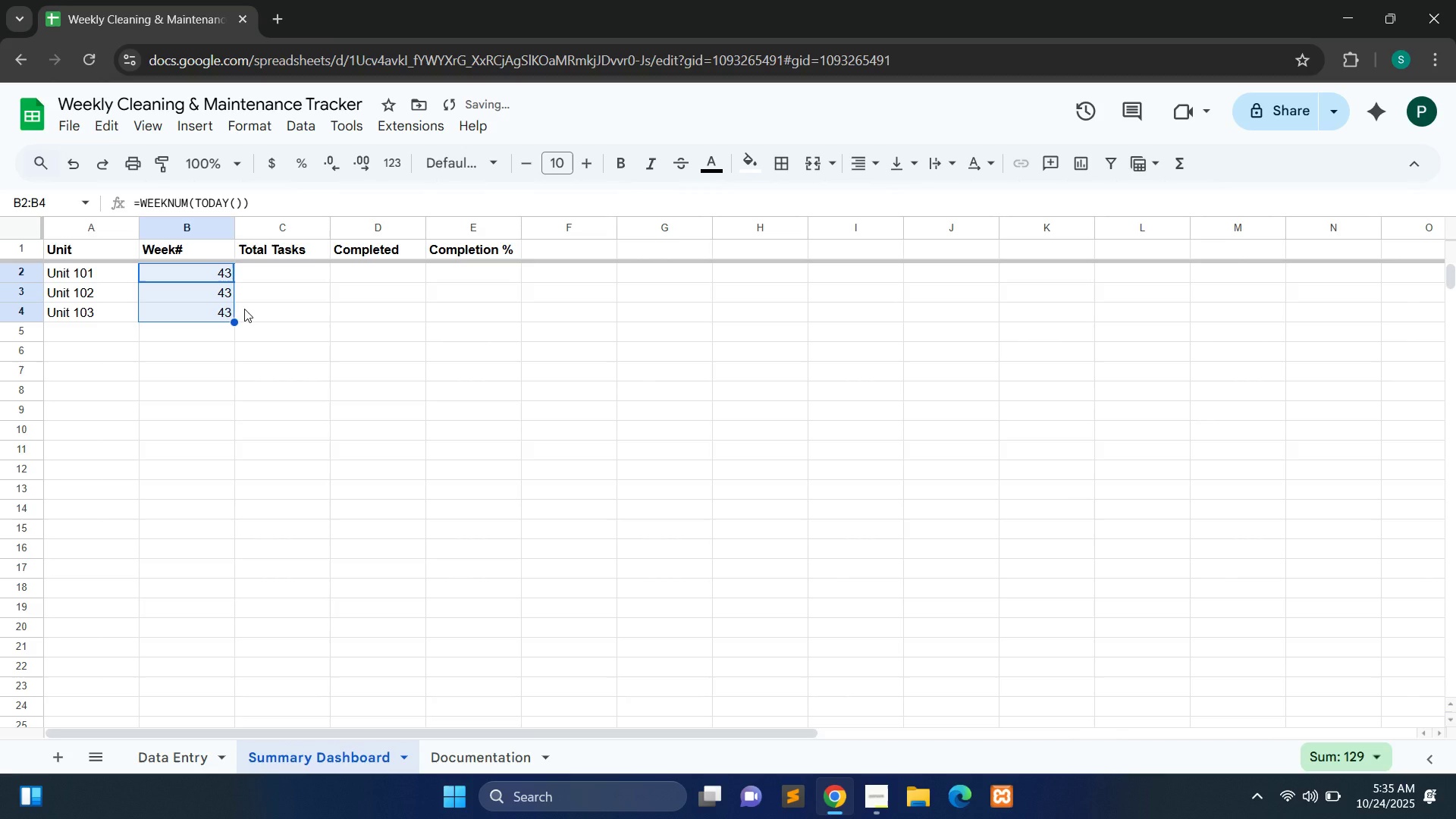 
double_click([267, 268])
 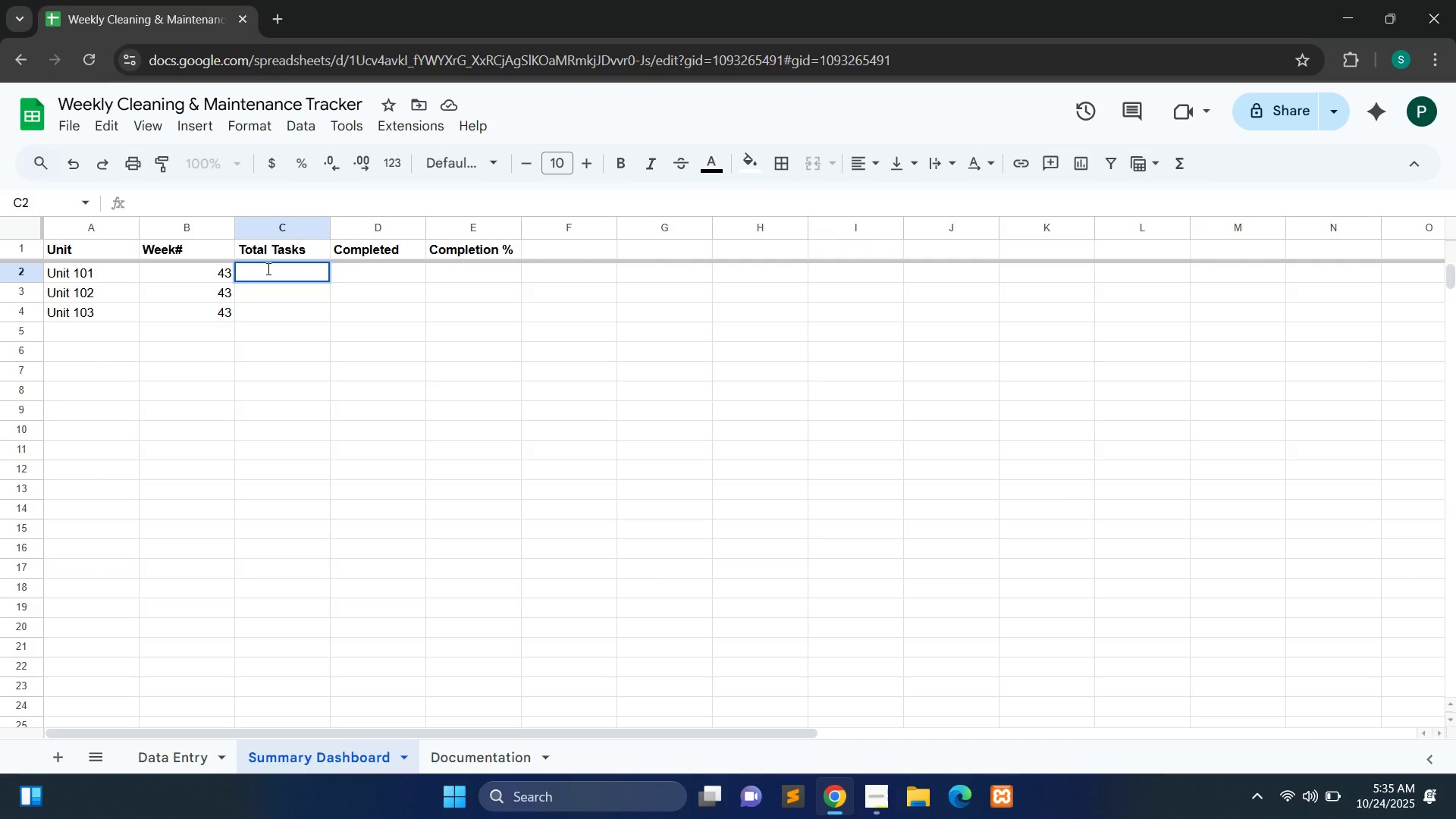 
type(=COUNTIFS)
 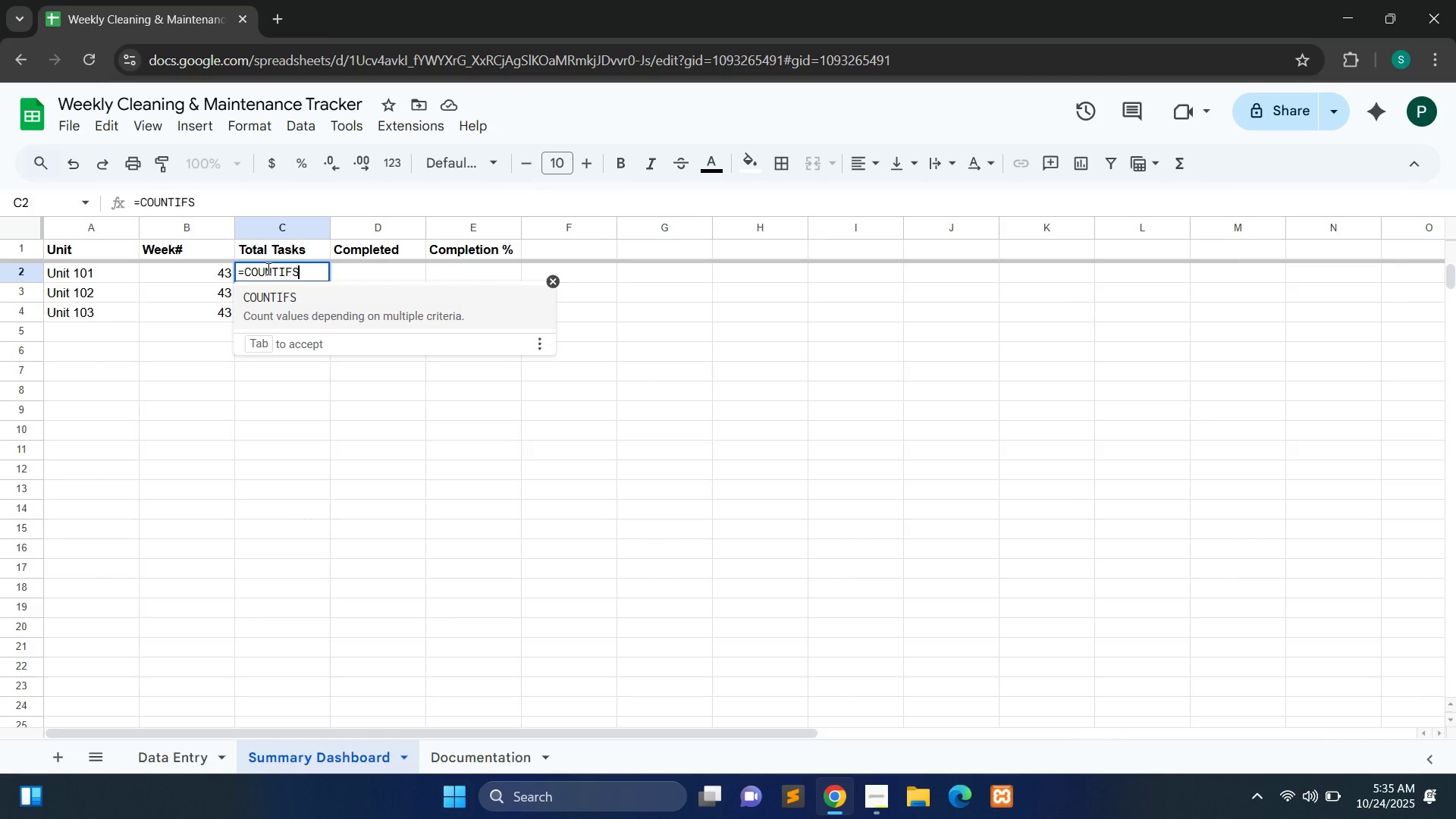 
left_click([286, 295])
 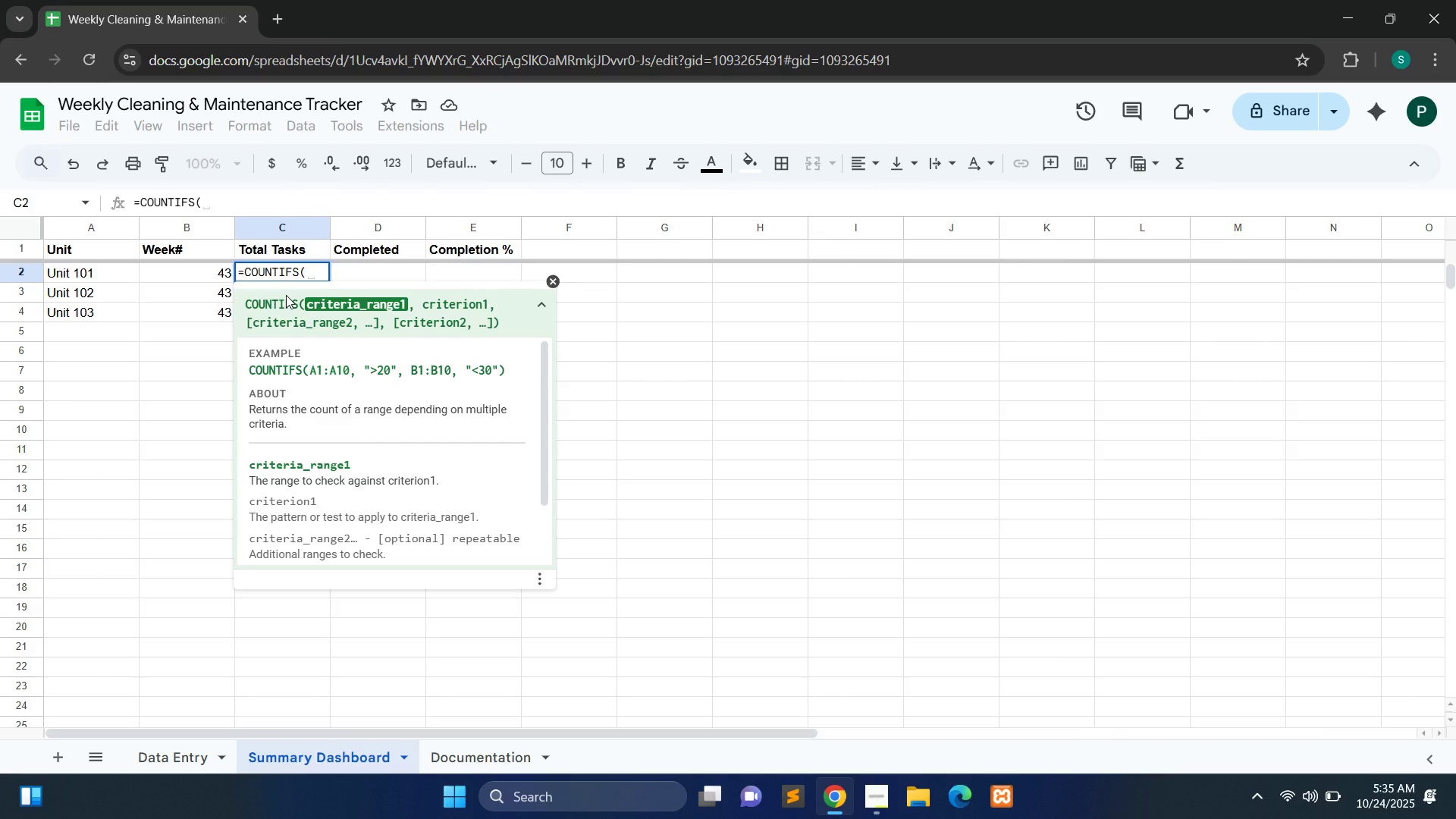 
type('Data Entry'!C:C,A2,)
 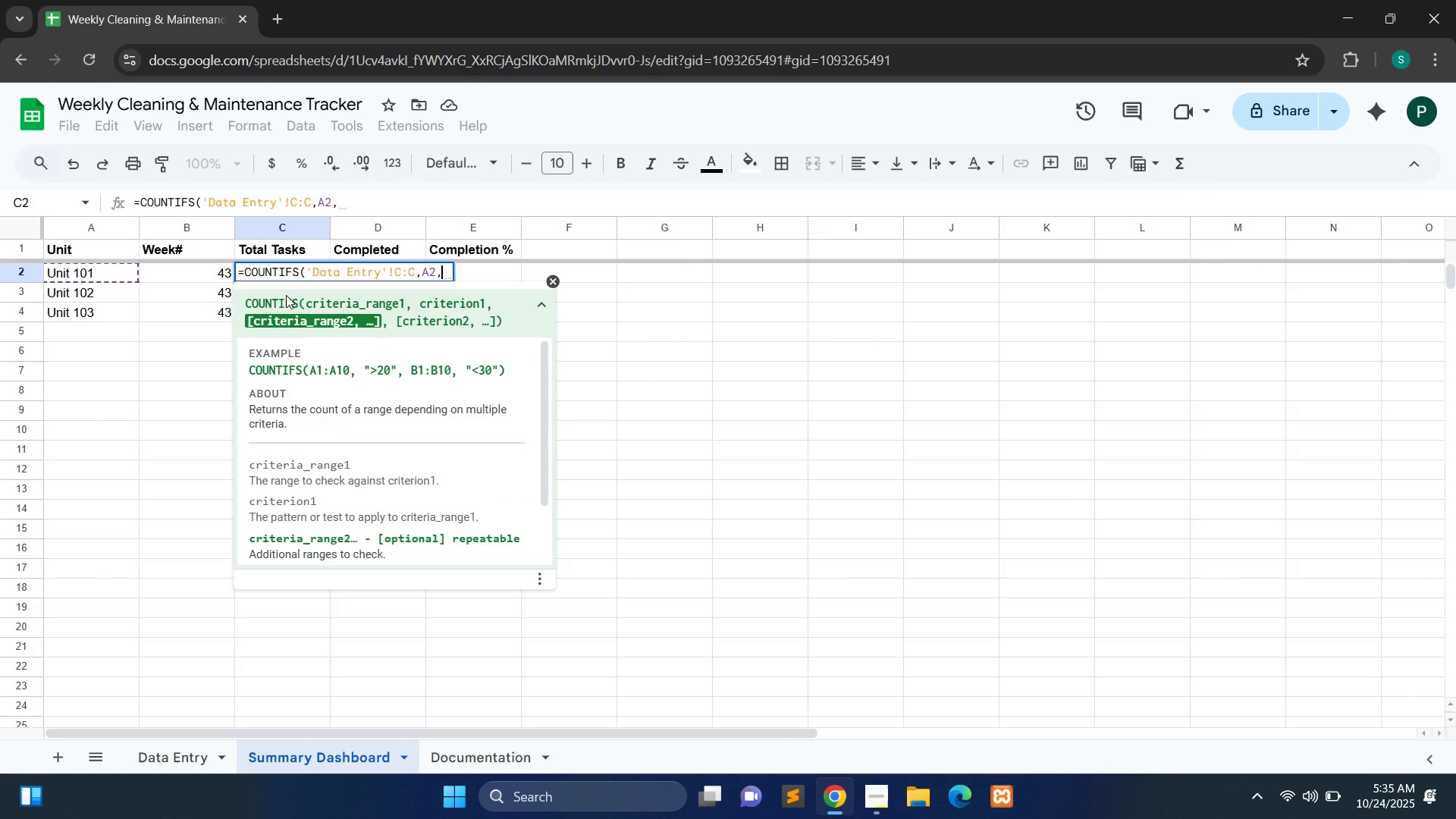 
hold_key(key=ShiftLeft, duration=0.38)
 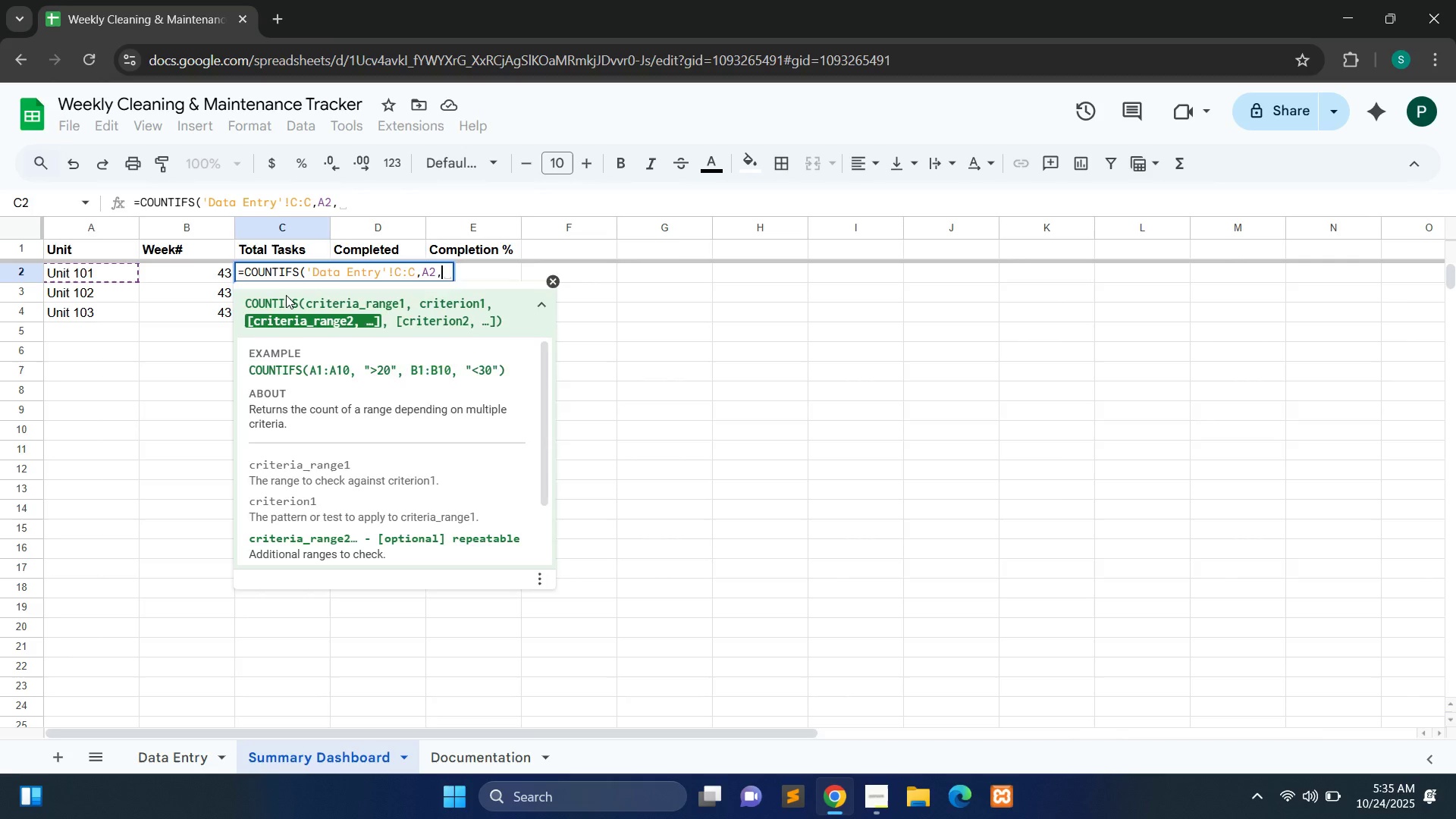 
type('Data Entry)
 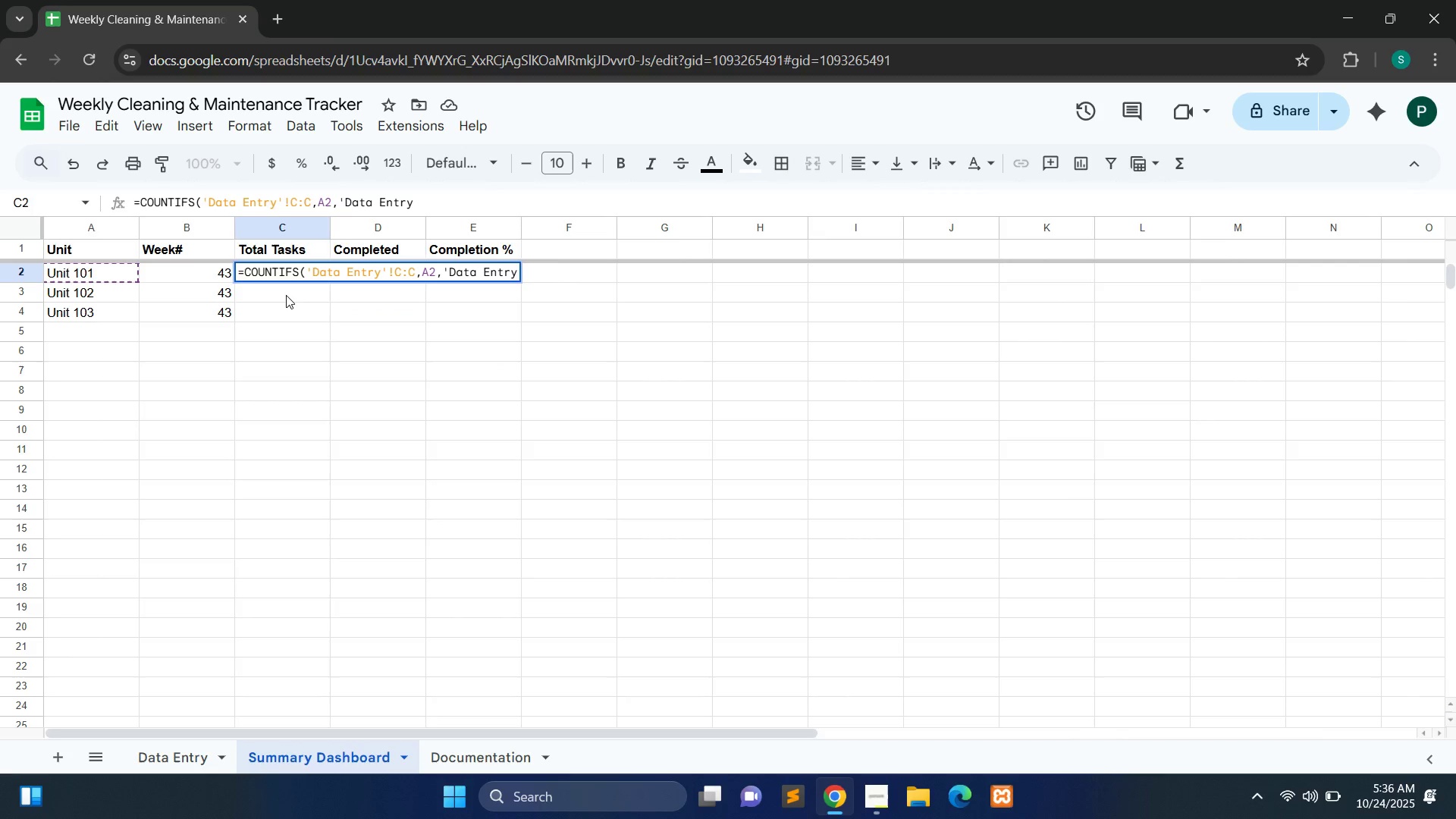 
type('!B:B,B2)
 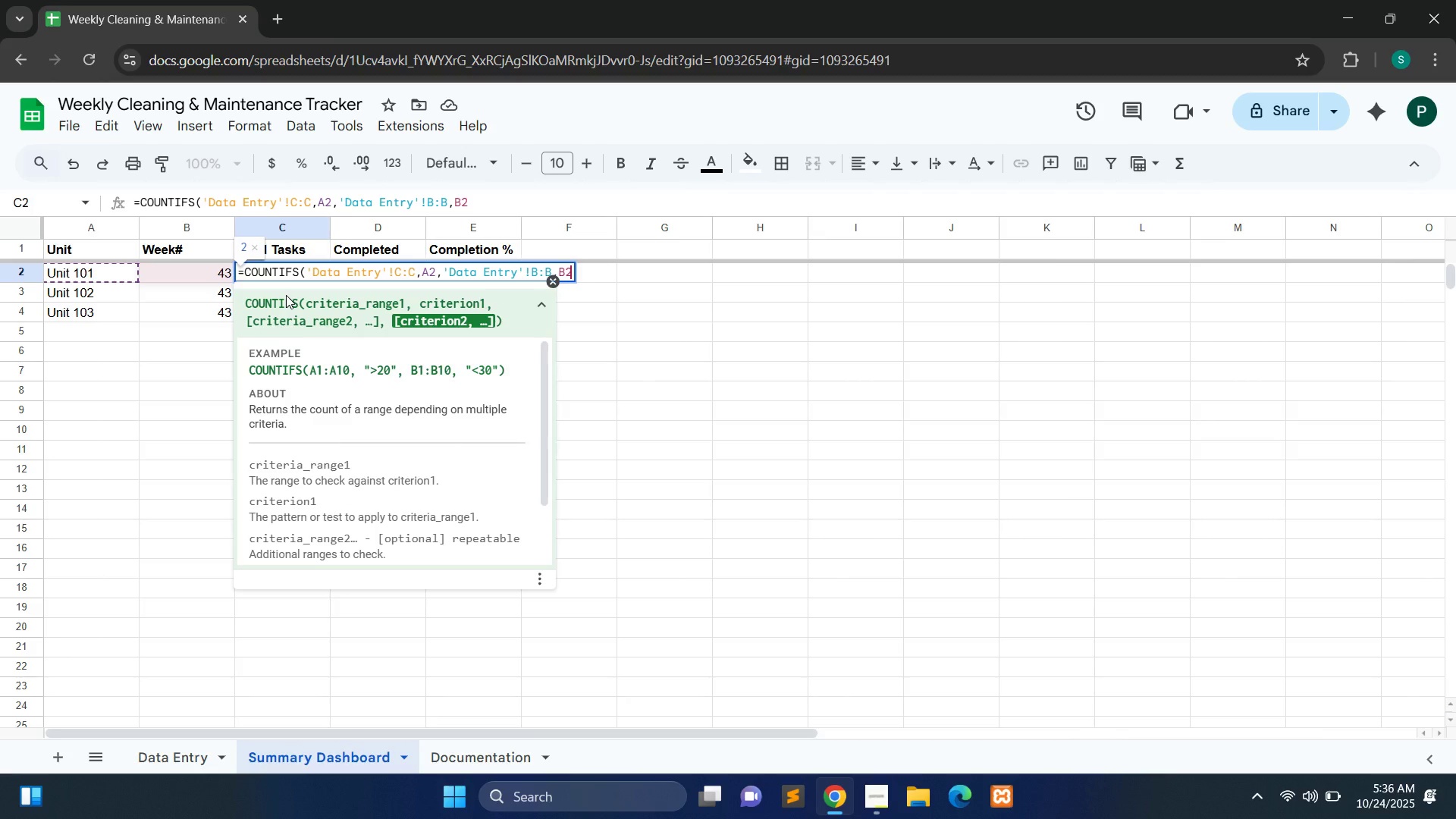 
key(Shift+0)
 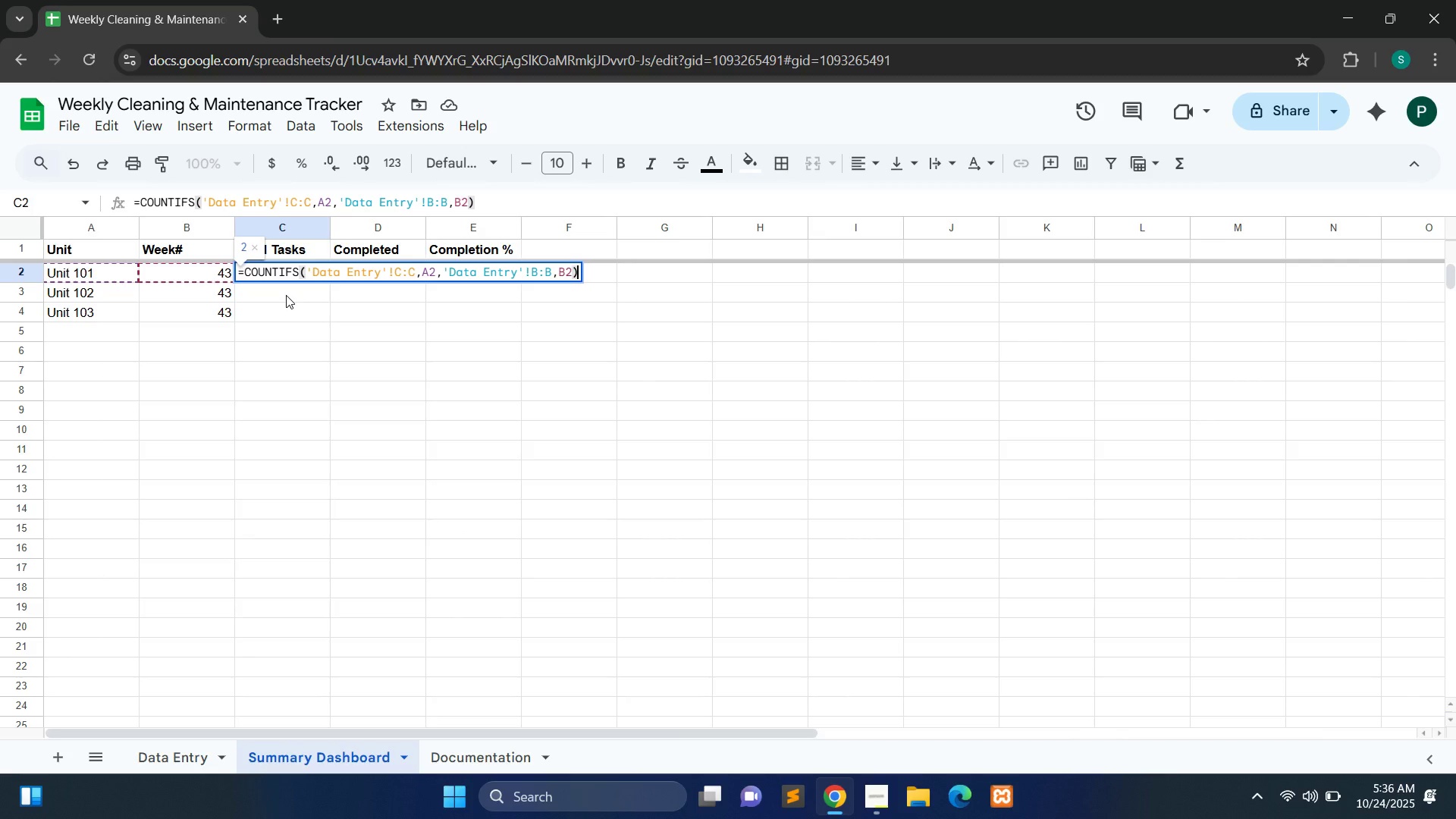 
key(Control+A)
 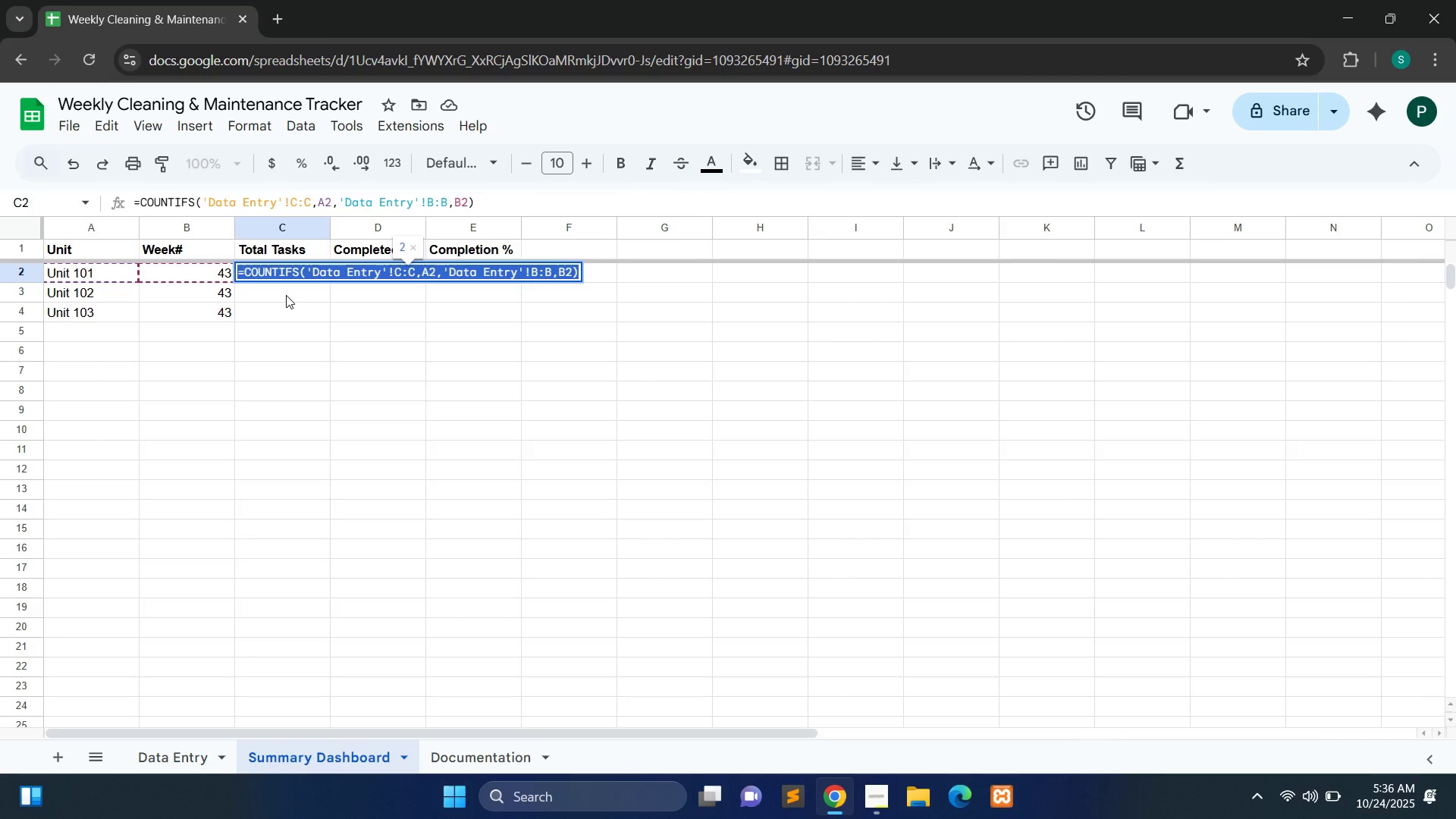 
key(Control+C)
 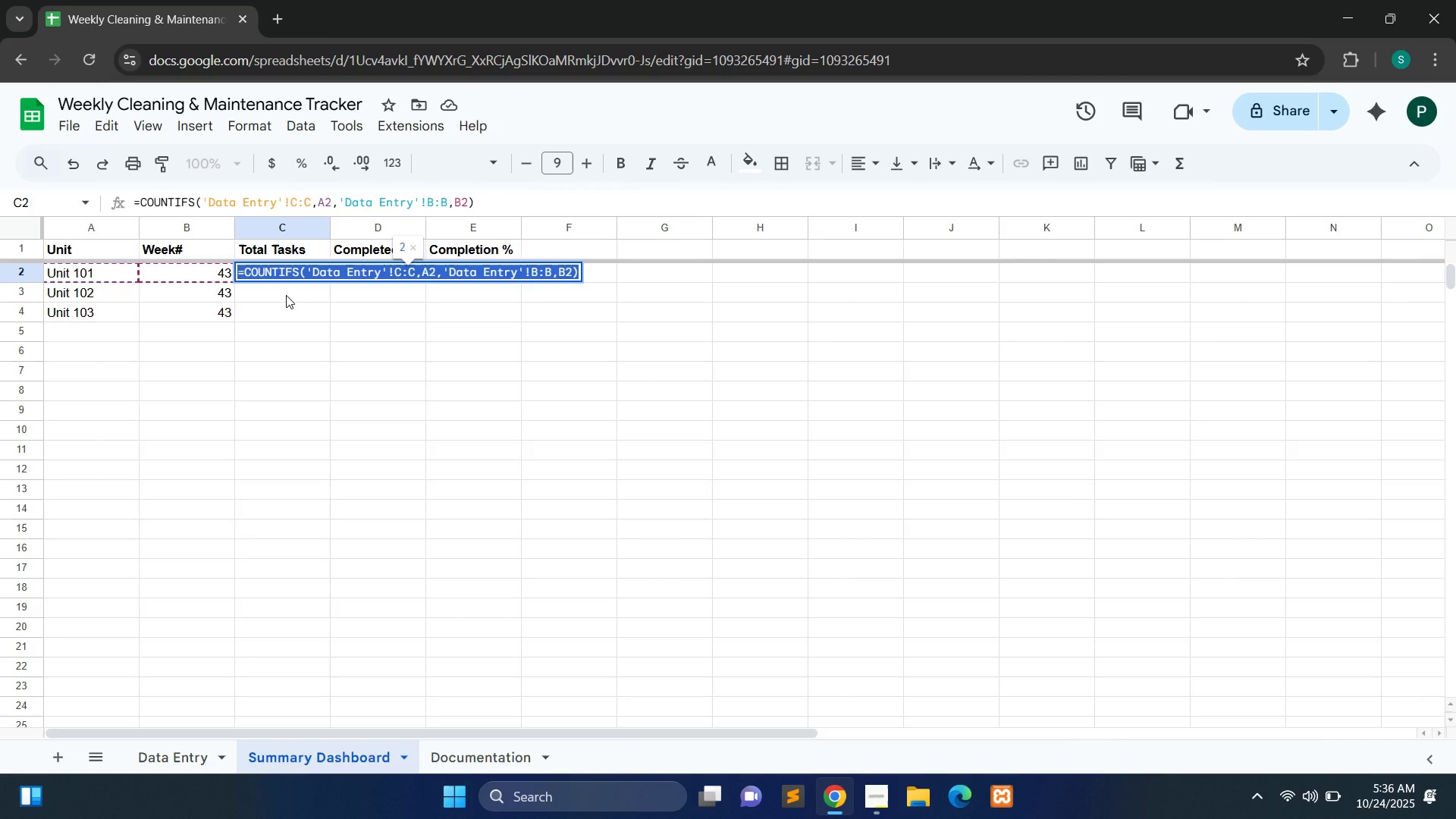 
key(Enter)
 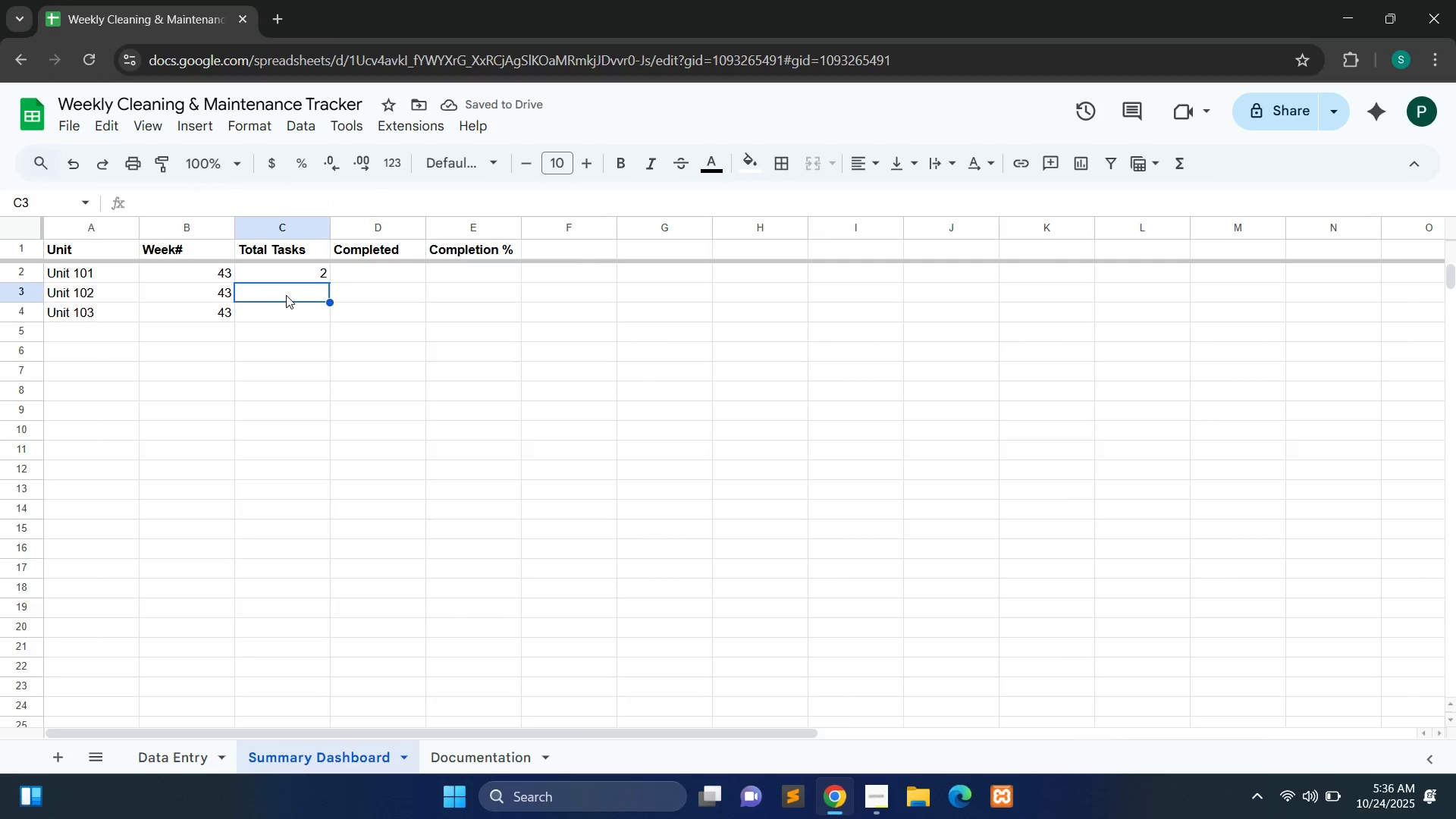 
double_click([286, 295])
 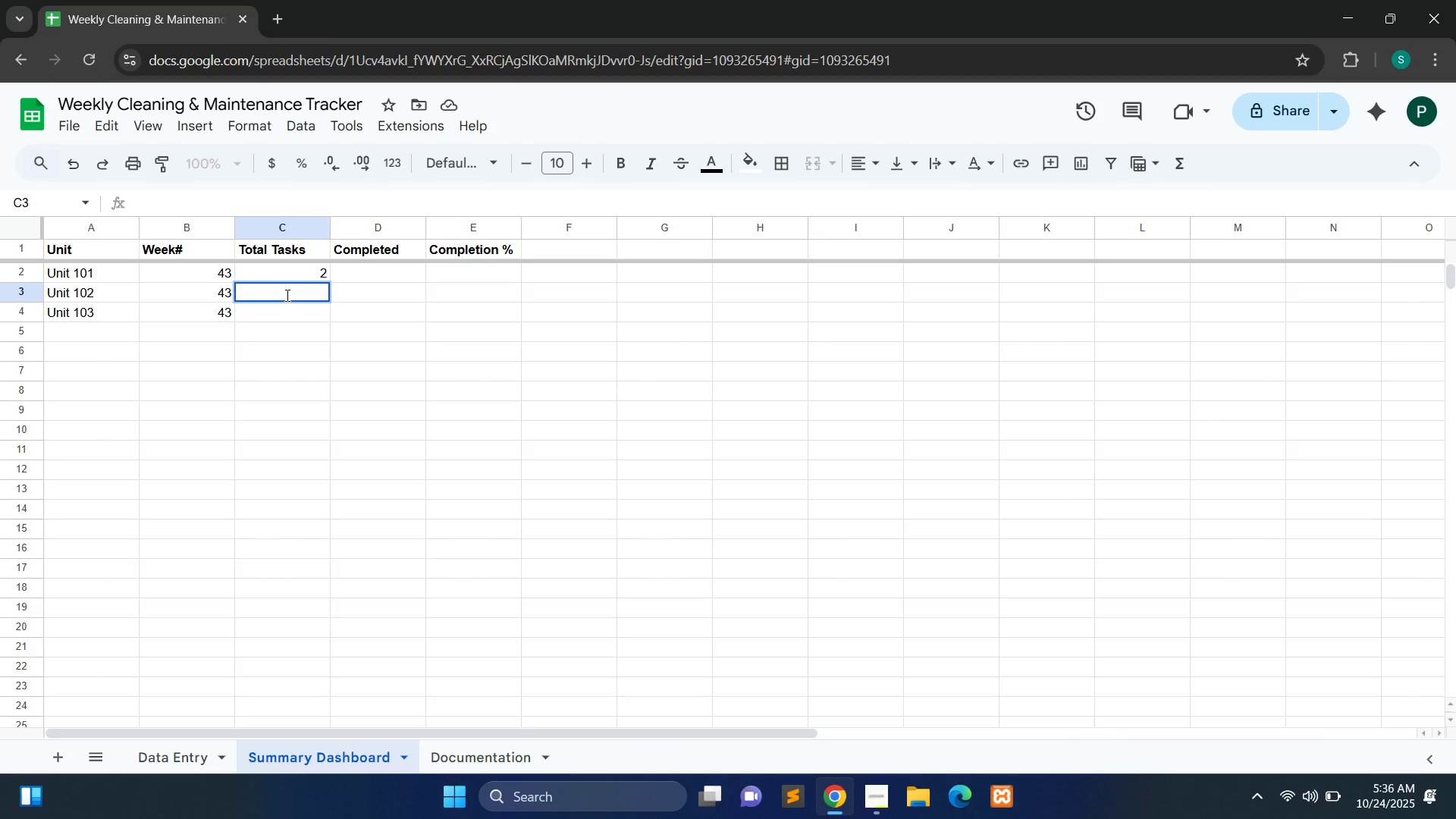 
wait(10.2)
 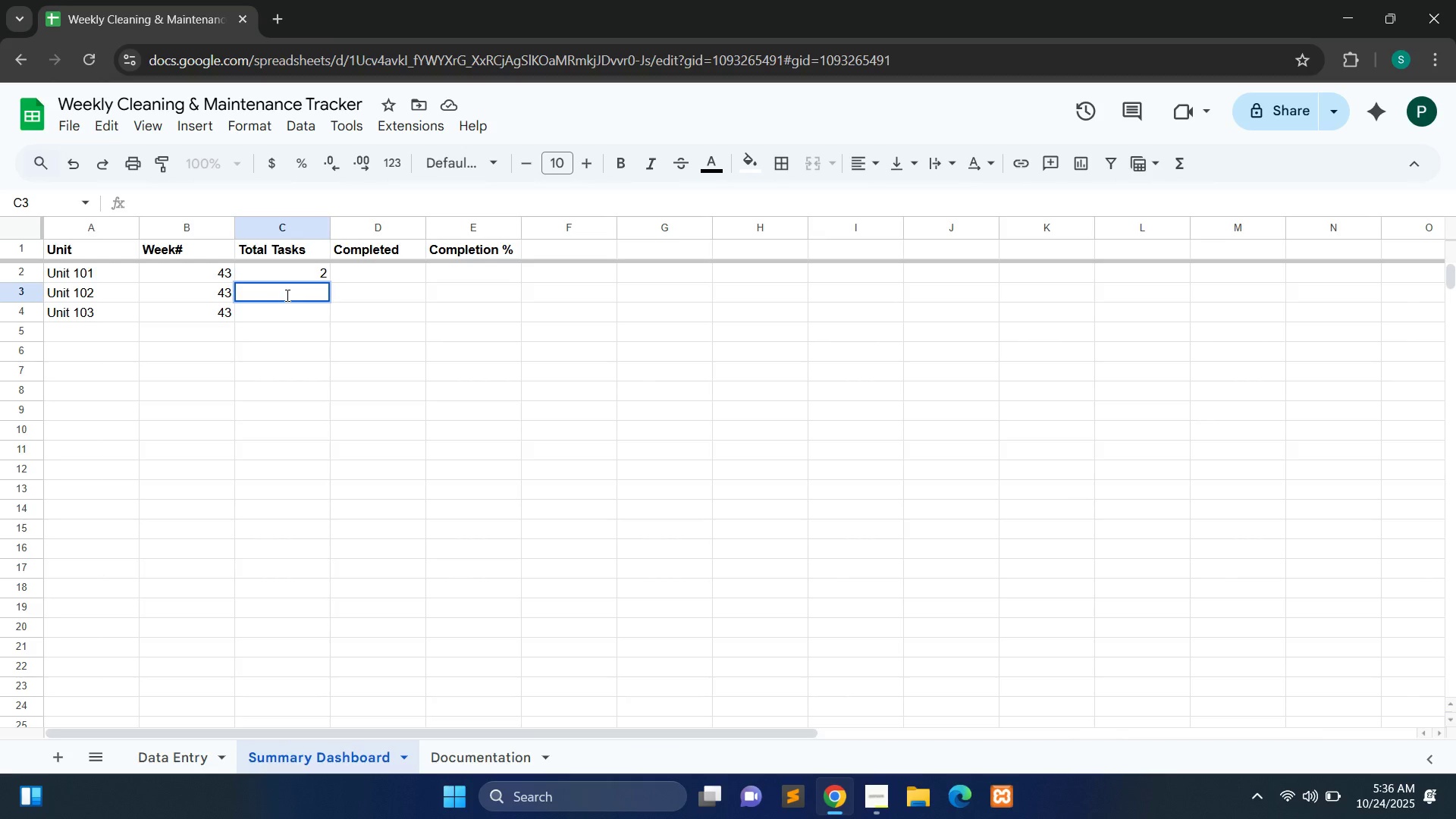 
double_click([393, 278])
 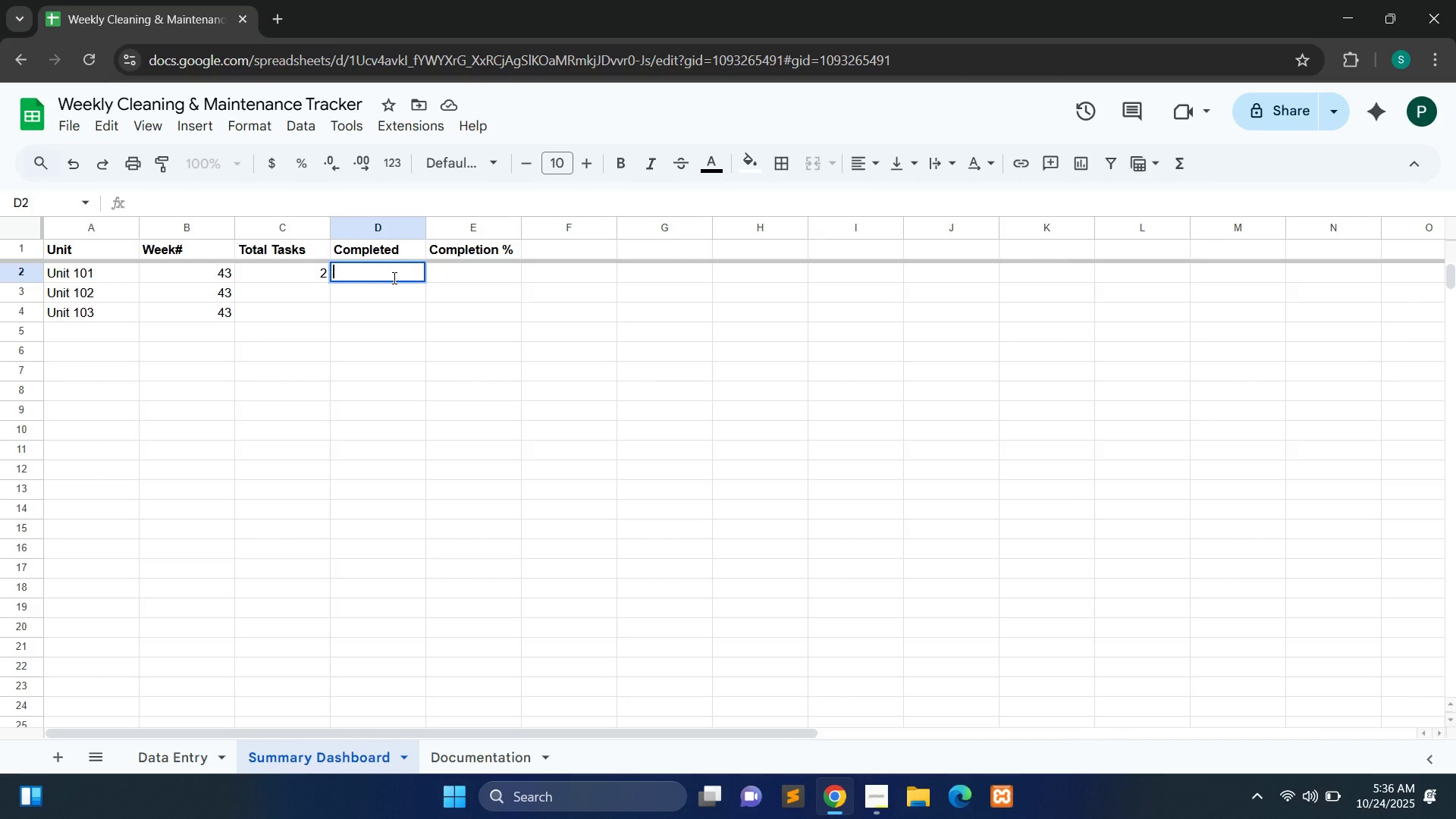 
type(=COUNTIFS('Data Entry'!C:C,A2,'Data Entry)
 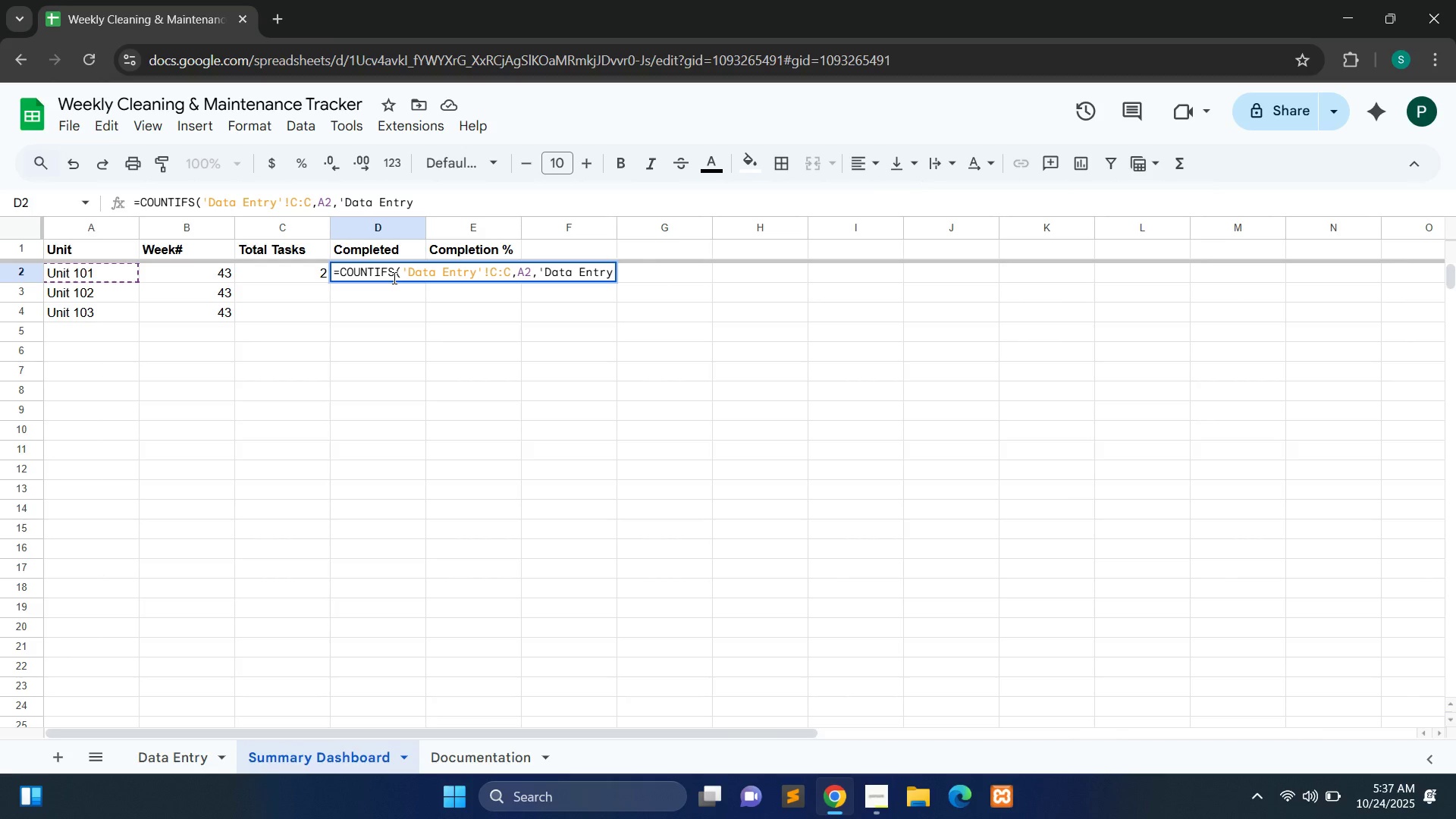 
type('!B:B,B2'Data Entry'!F:F,TRUE))
 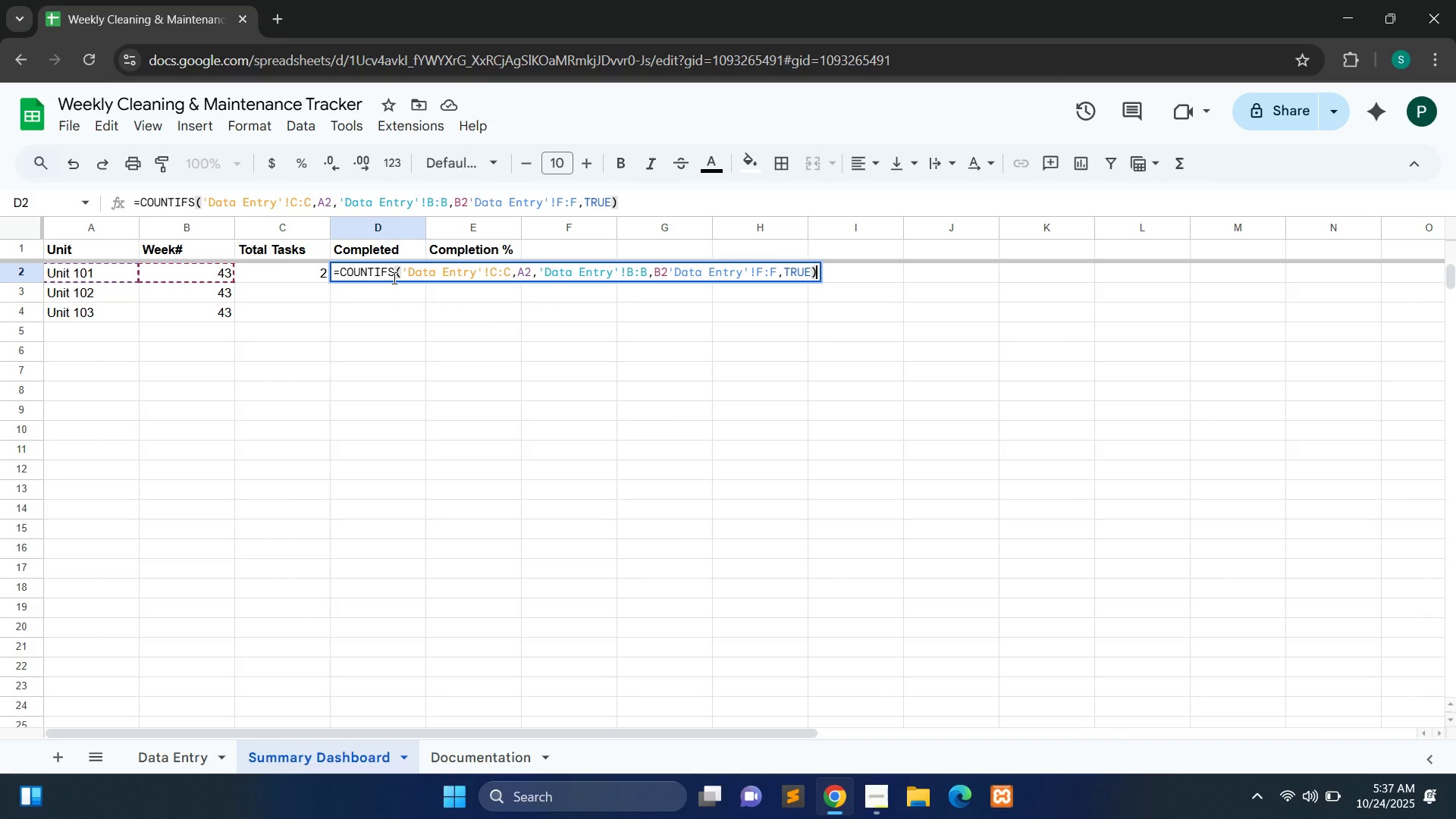 
key(Enter)
 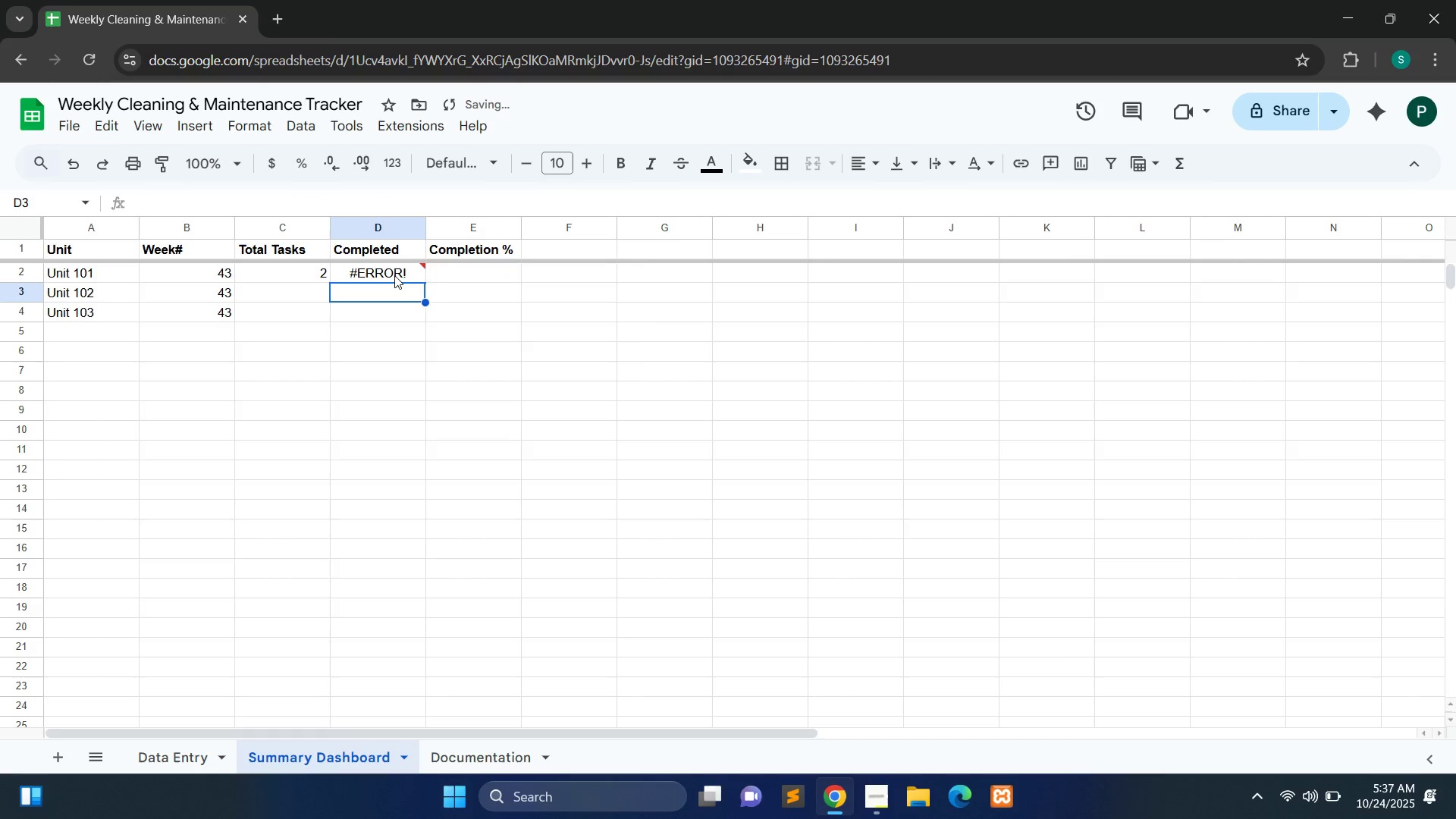 
double_click([394, 275])
 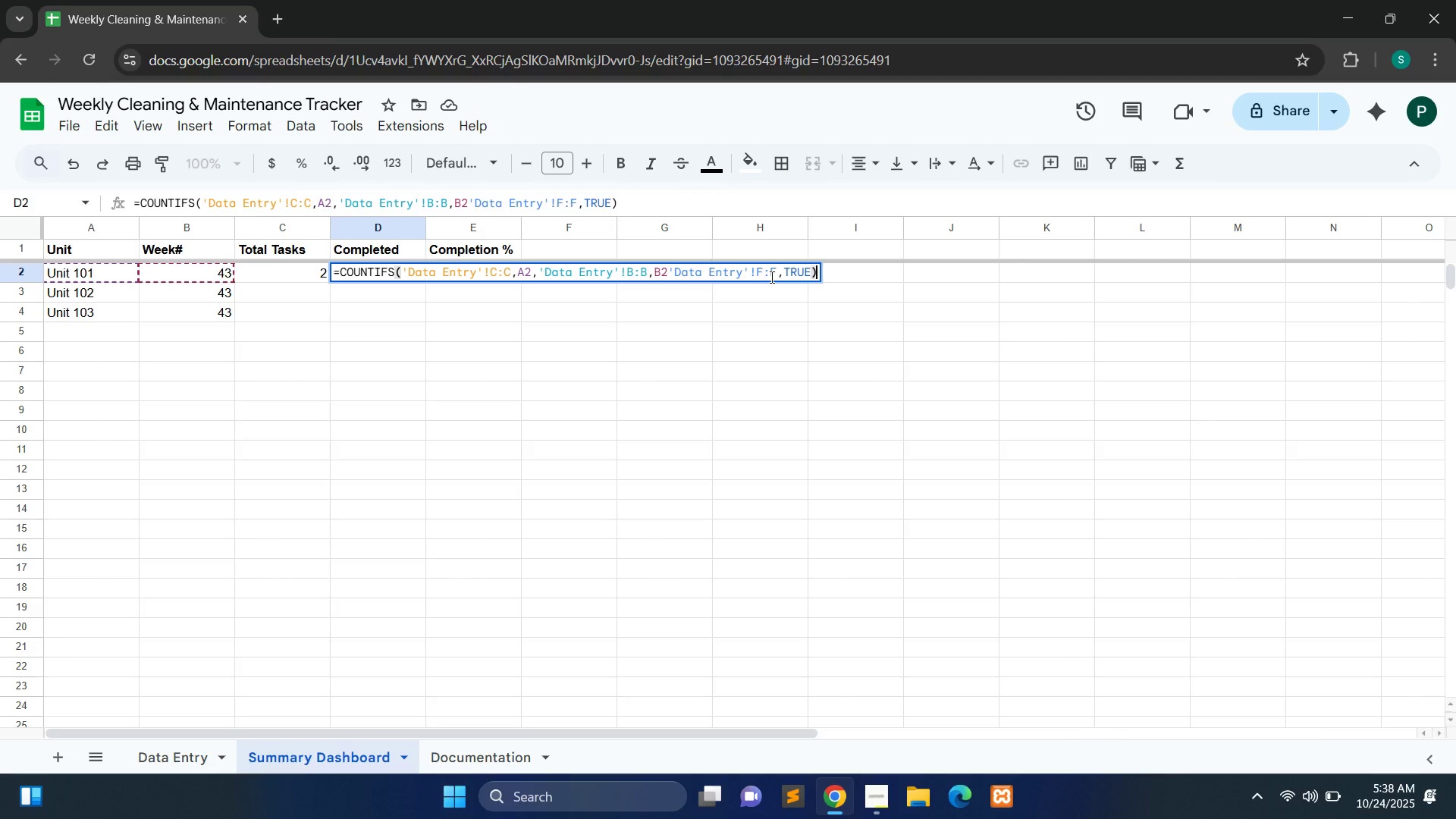 
wait(26.48)
 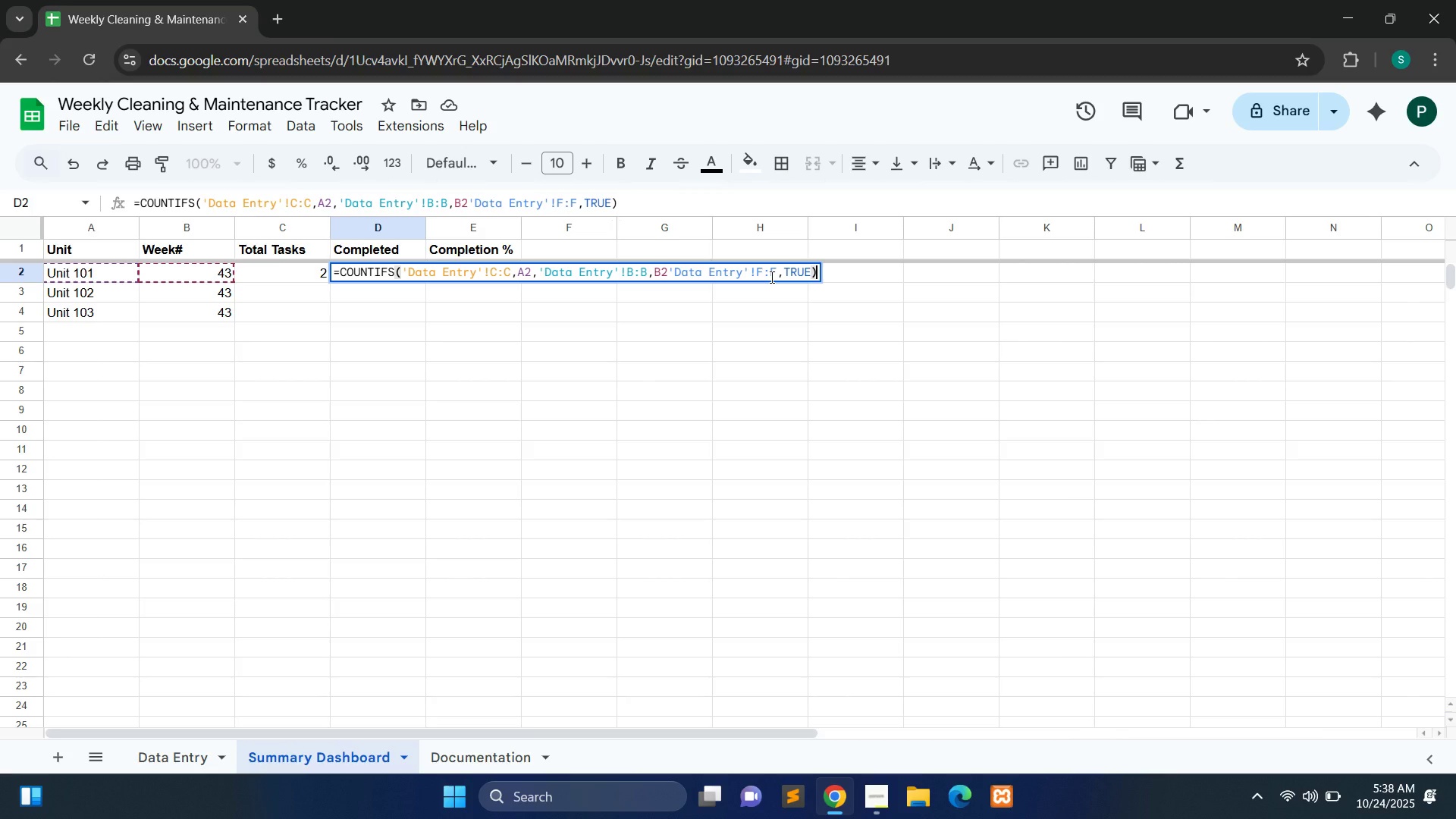 
mouse_move([407, 283])
 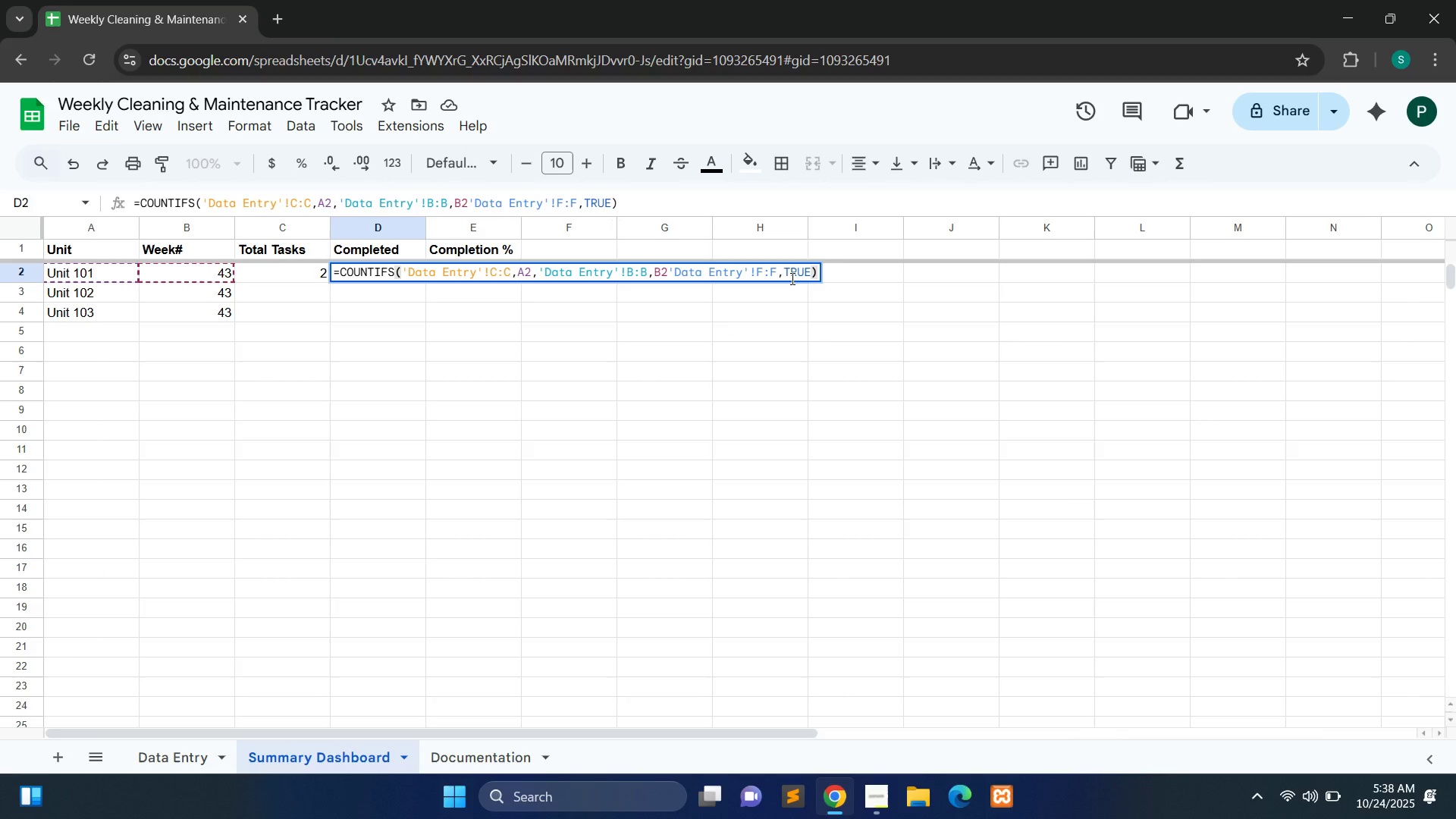 
wait(41.2)
 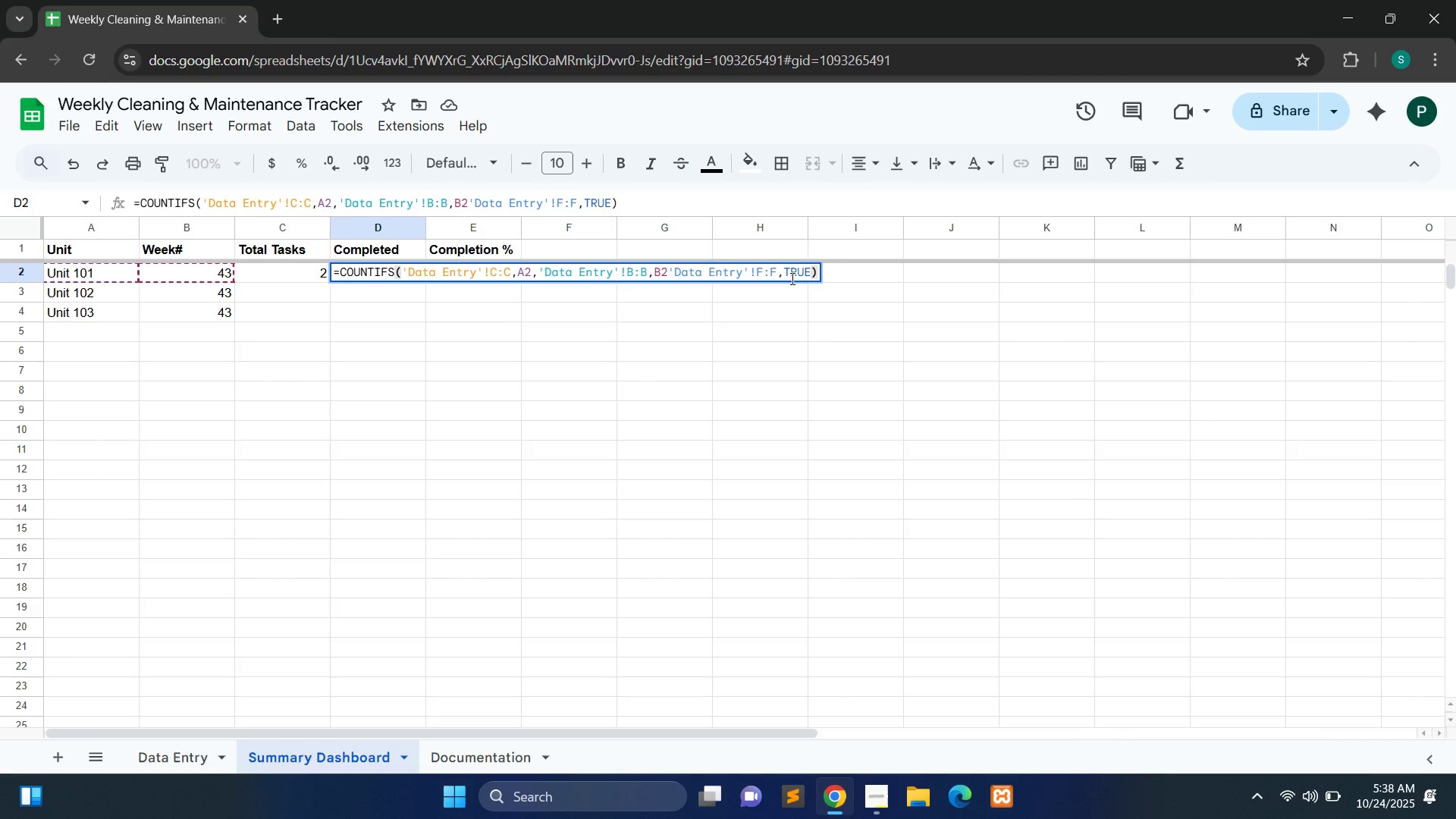 
double_click([791, 273])
 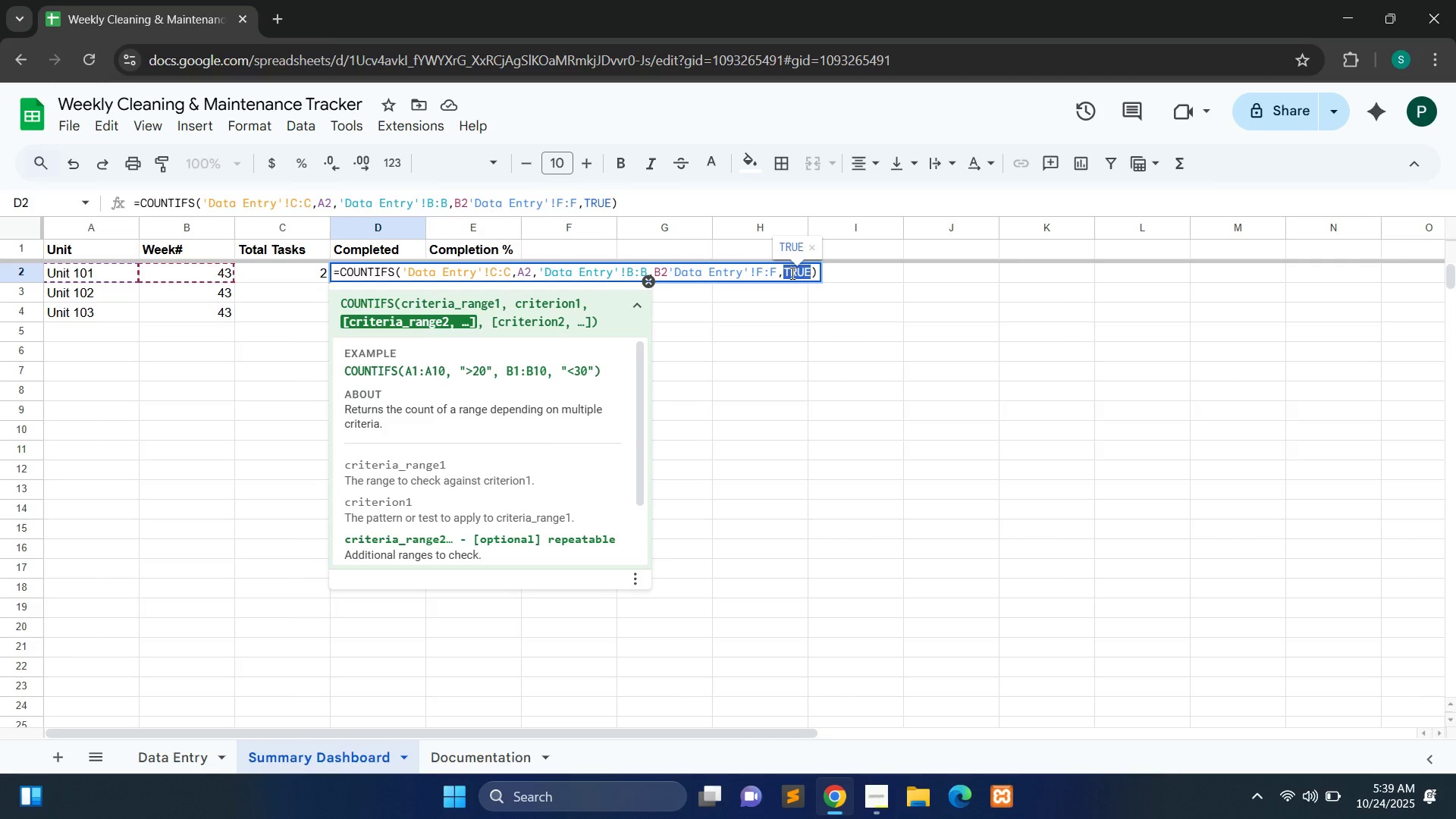 
key(Control+A)
 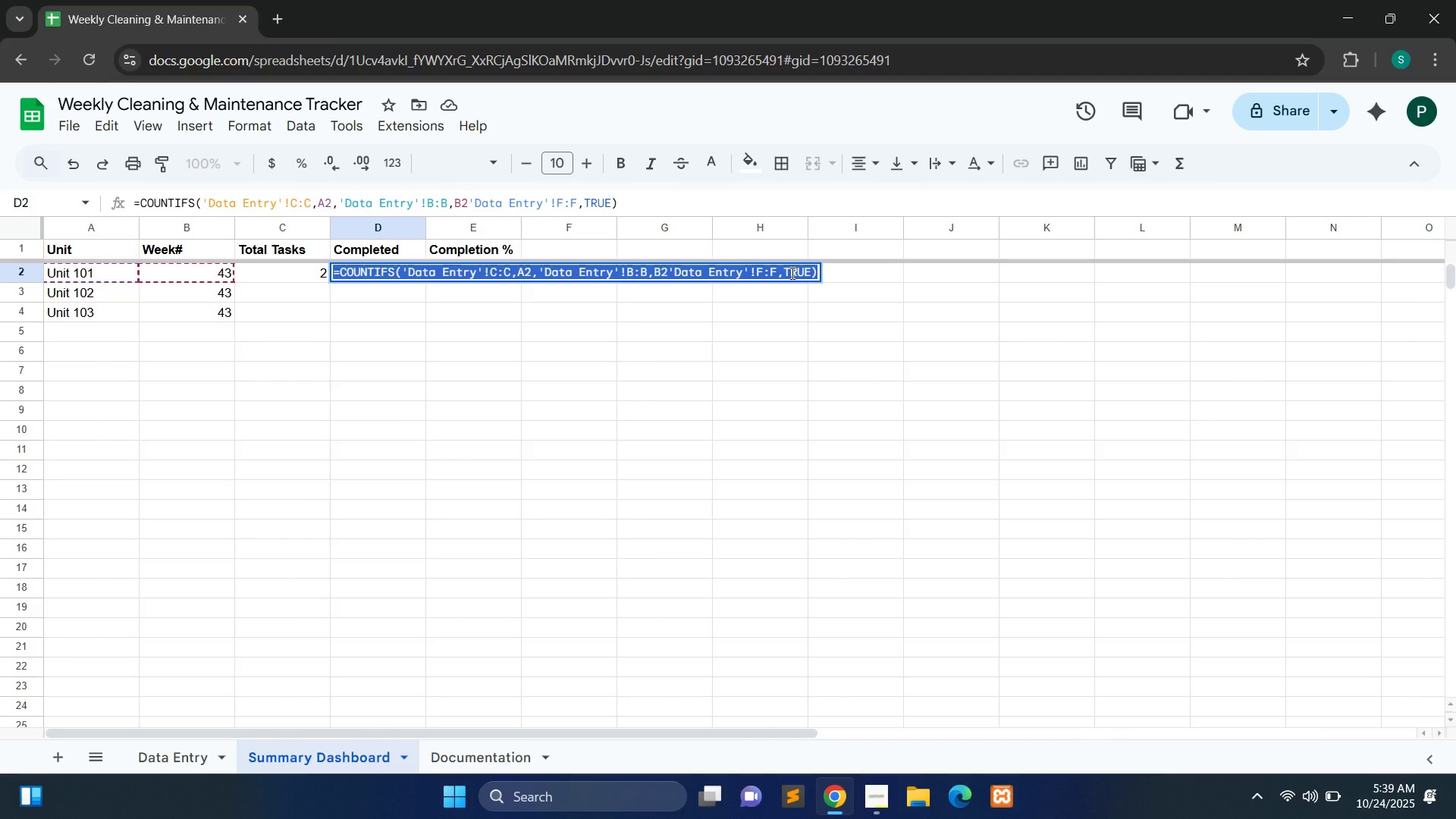 
key(Control+C)
 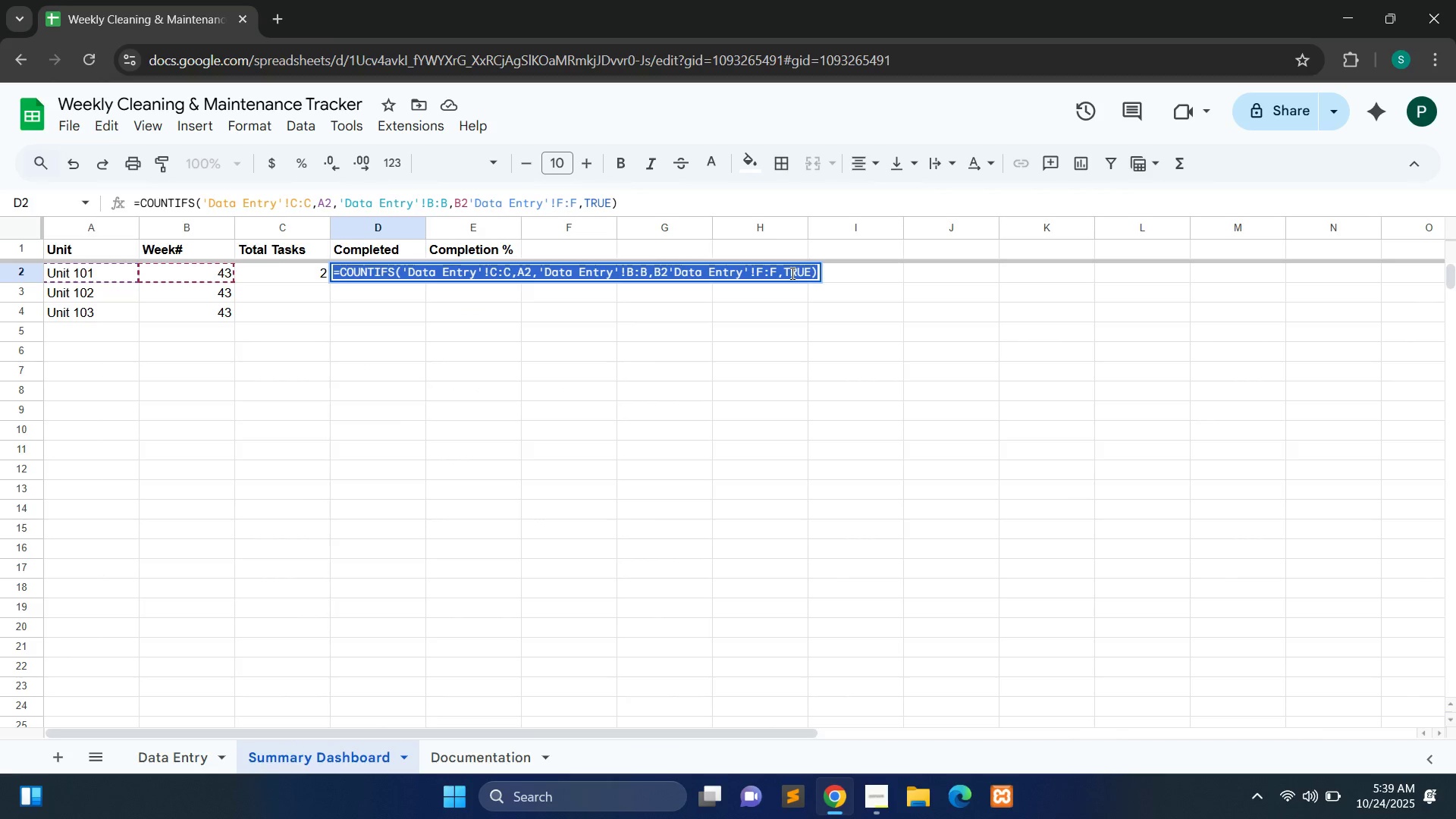 
key(Control+C)
 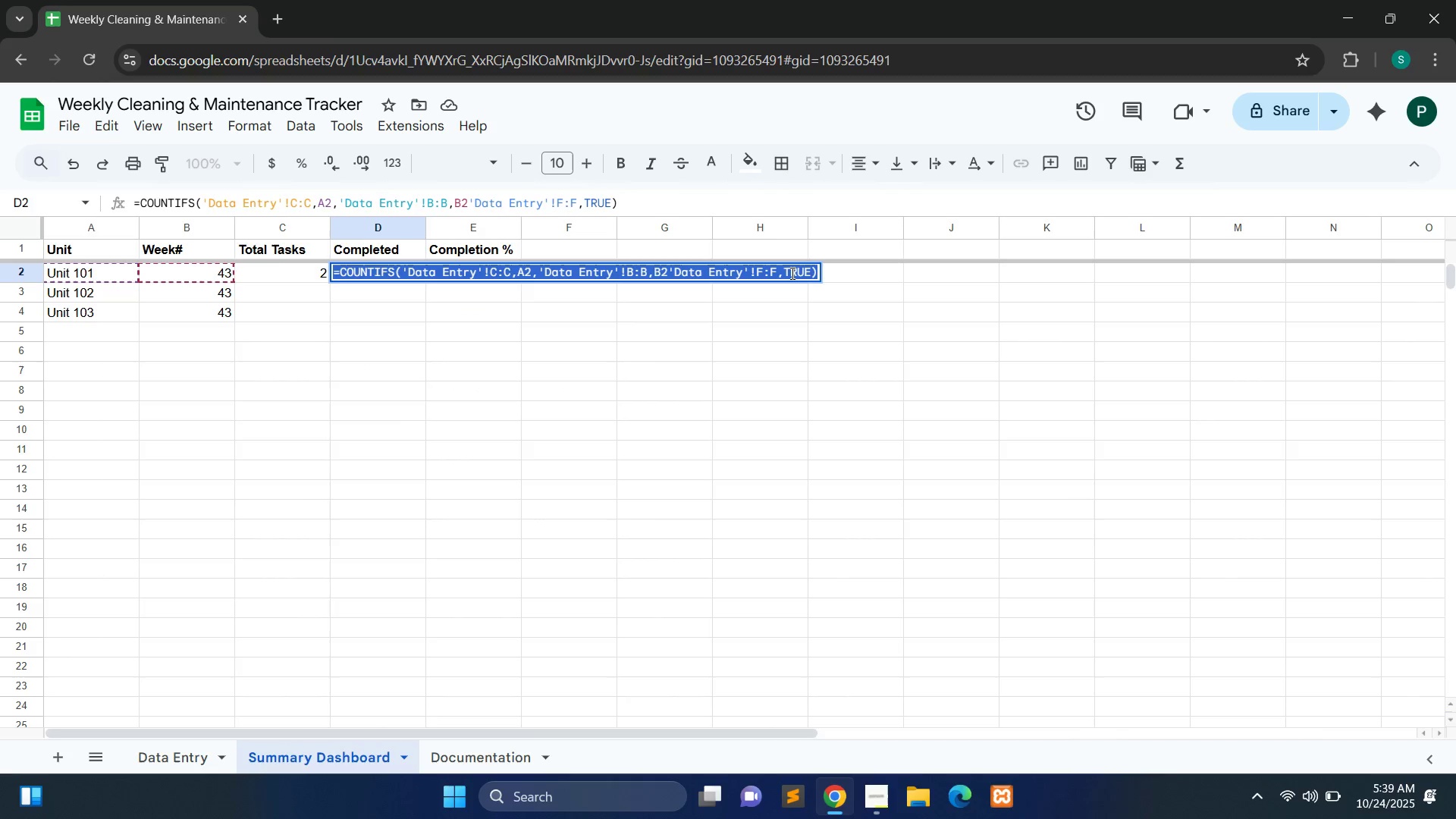 
key(Control+C)
 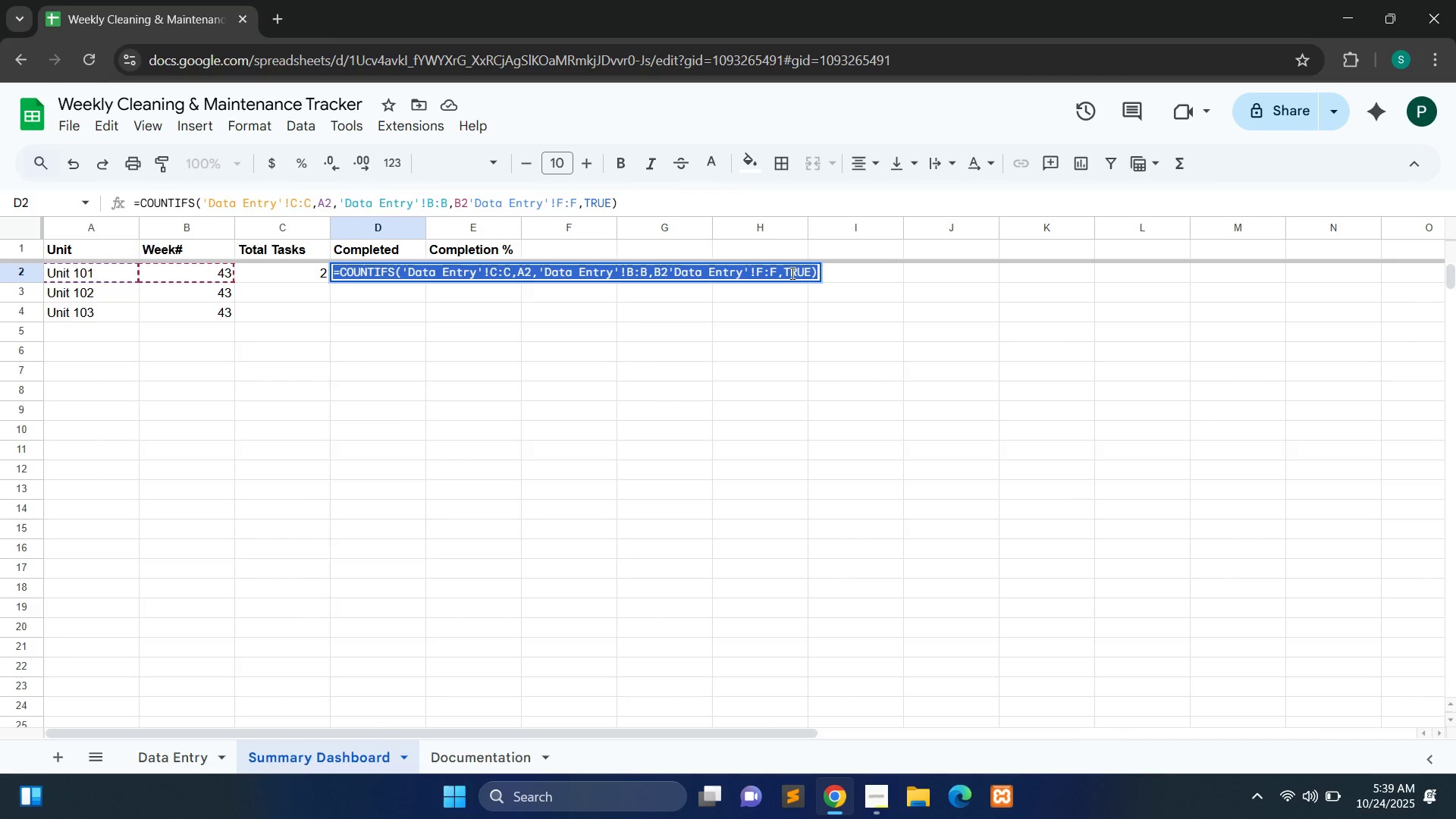 
key(Enter)
 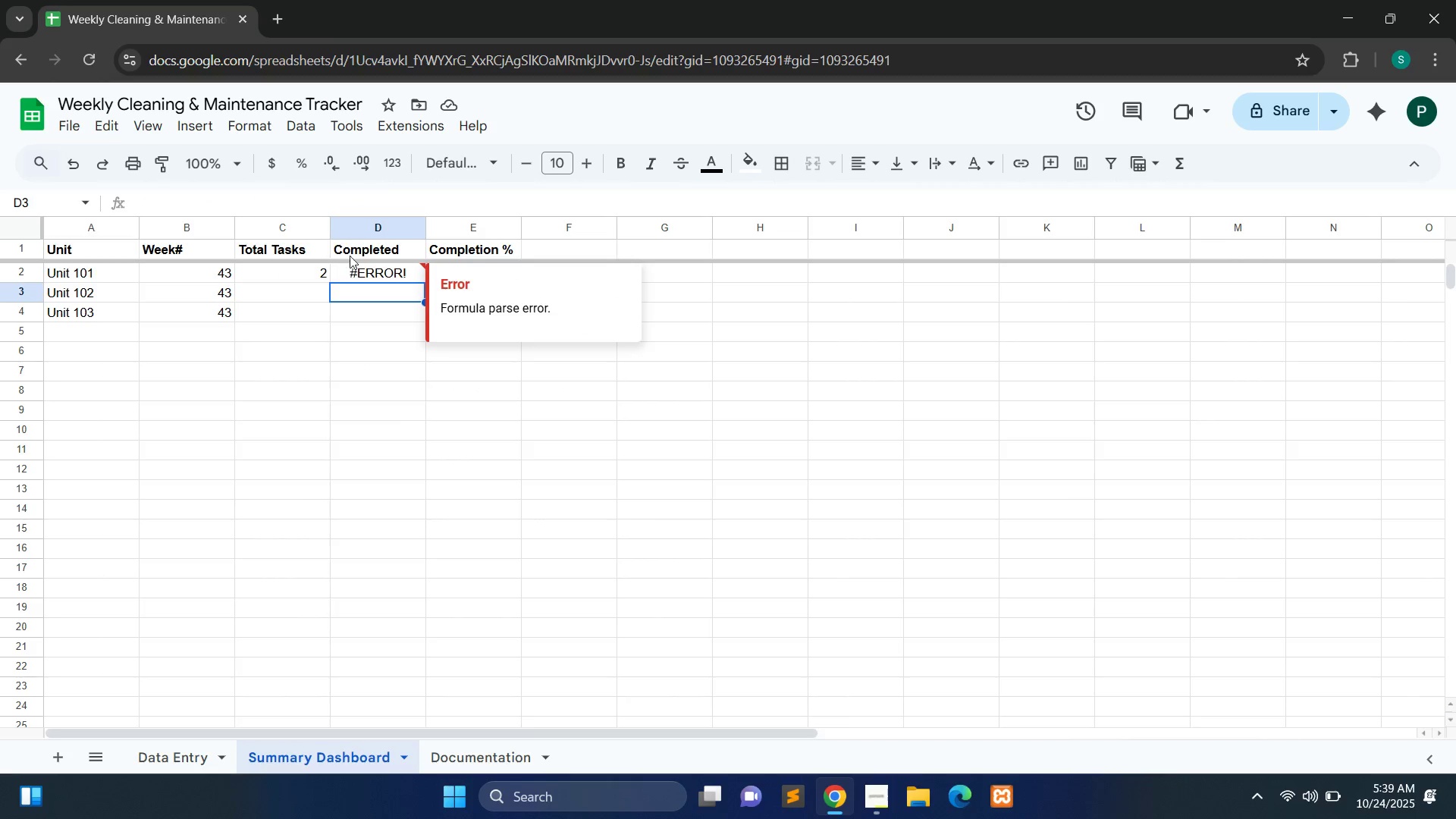 
double_click([364, 268])
 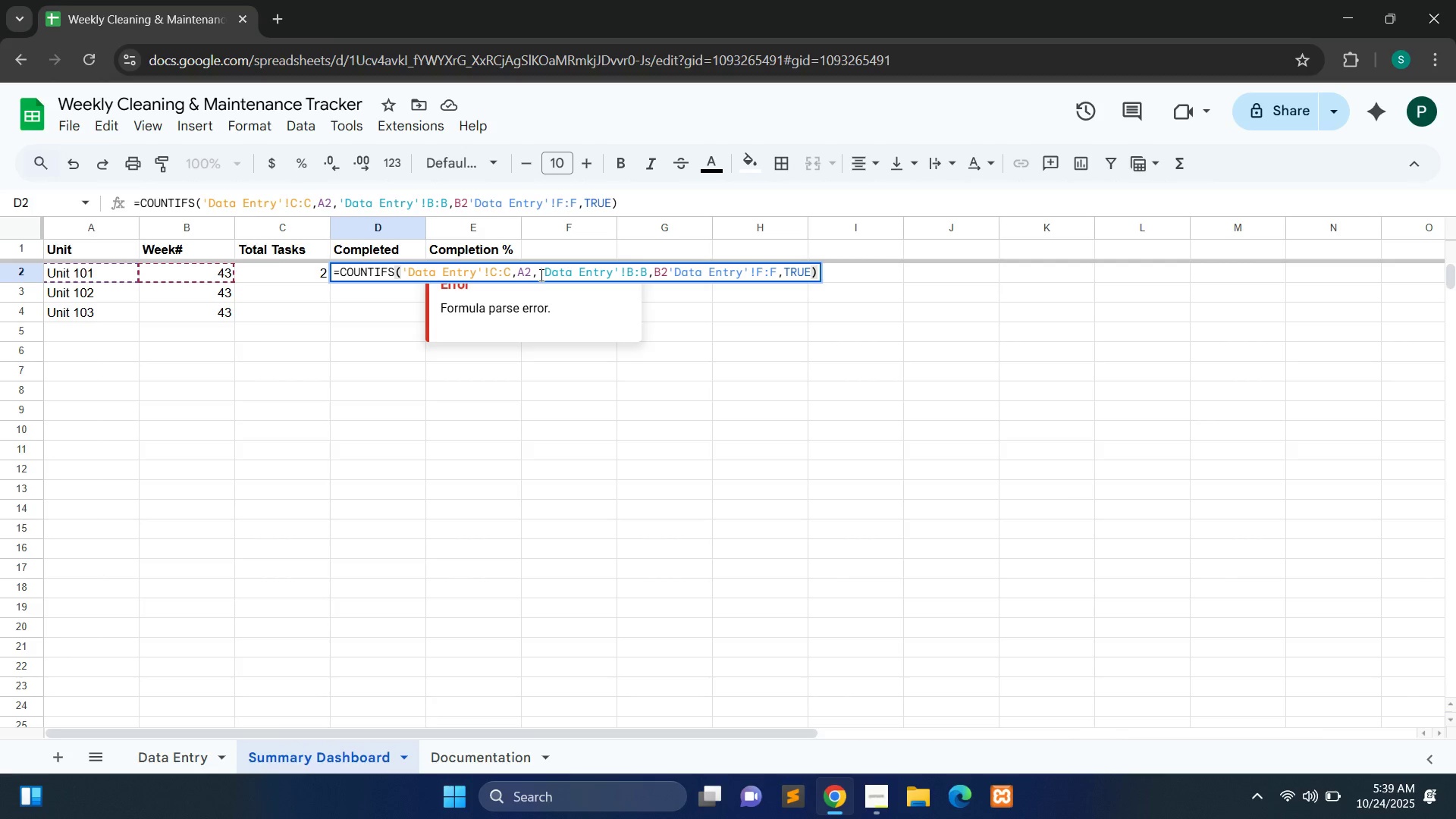 
wait(10.74)
 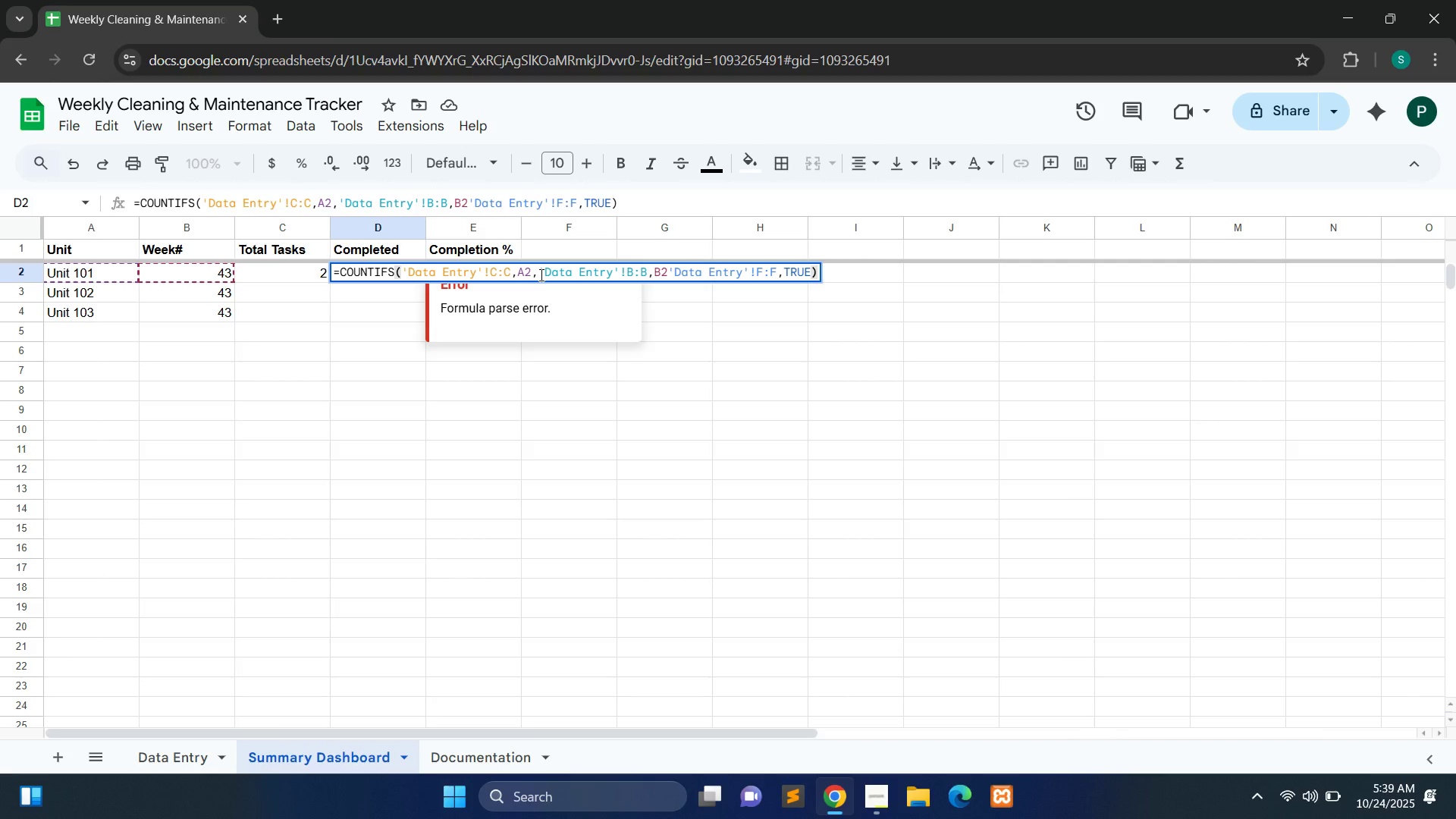 
left_click([610, 337])
 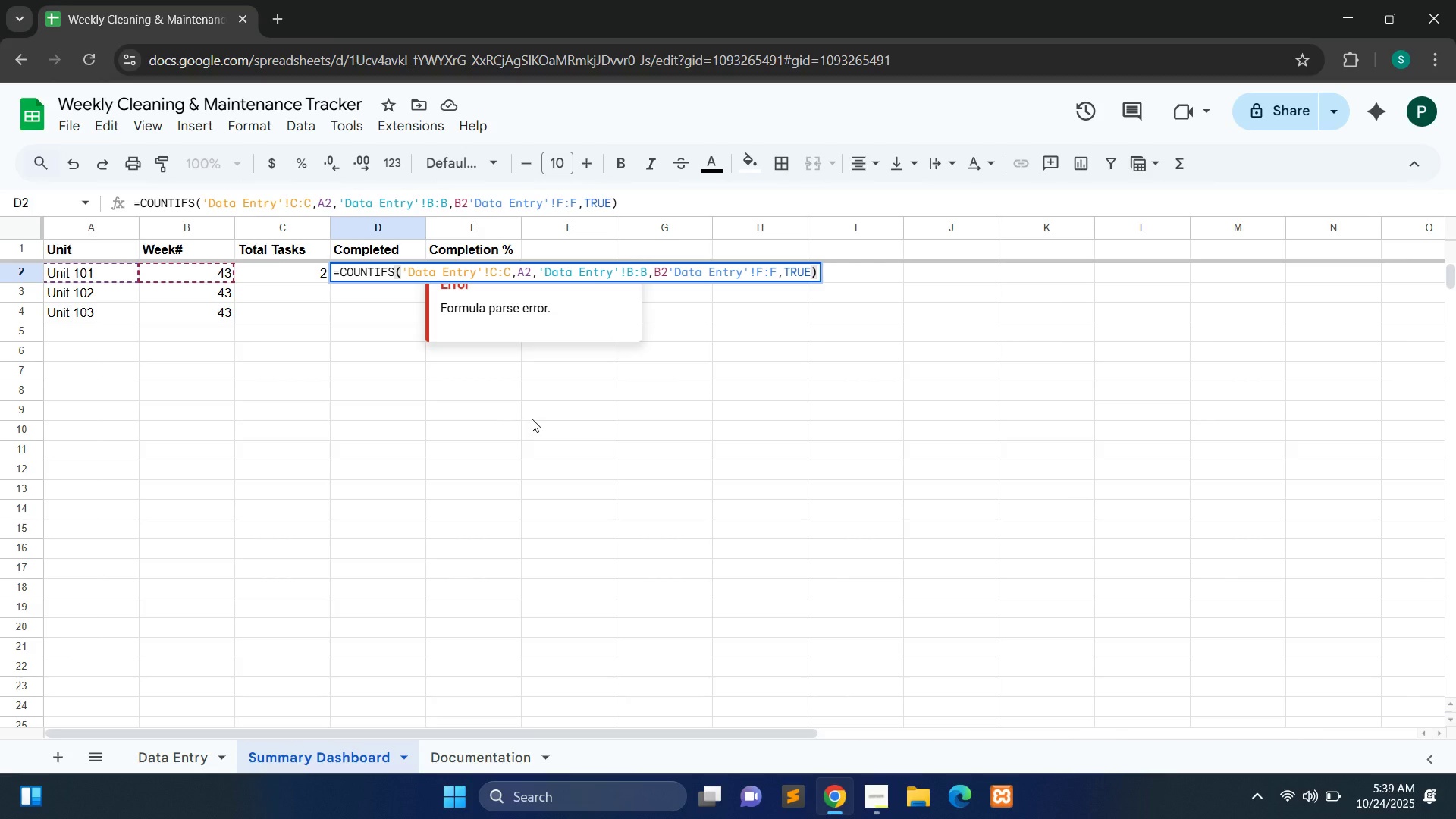 
left_click([532, 419])
 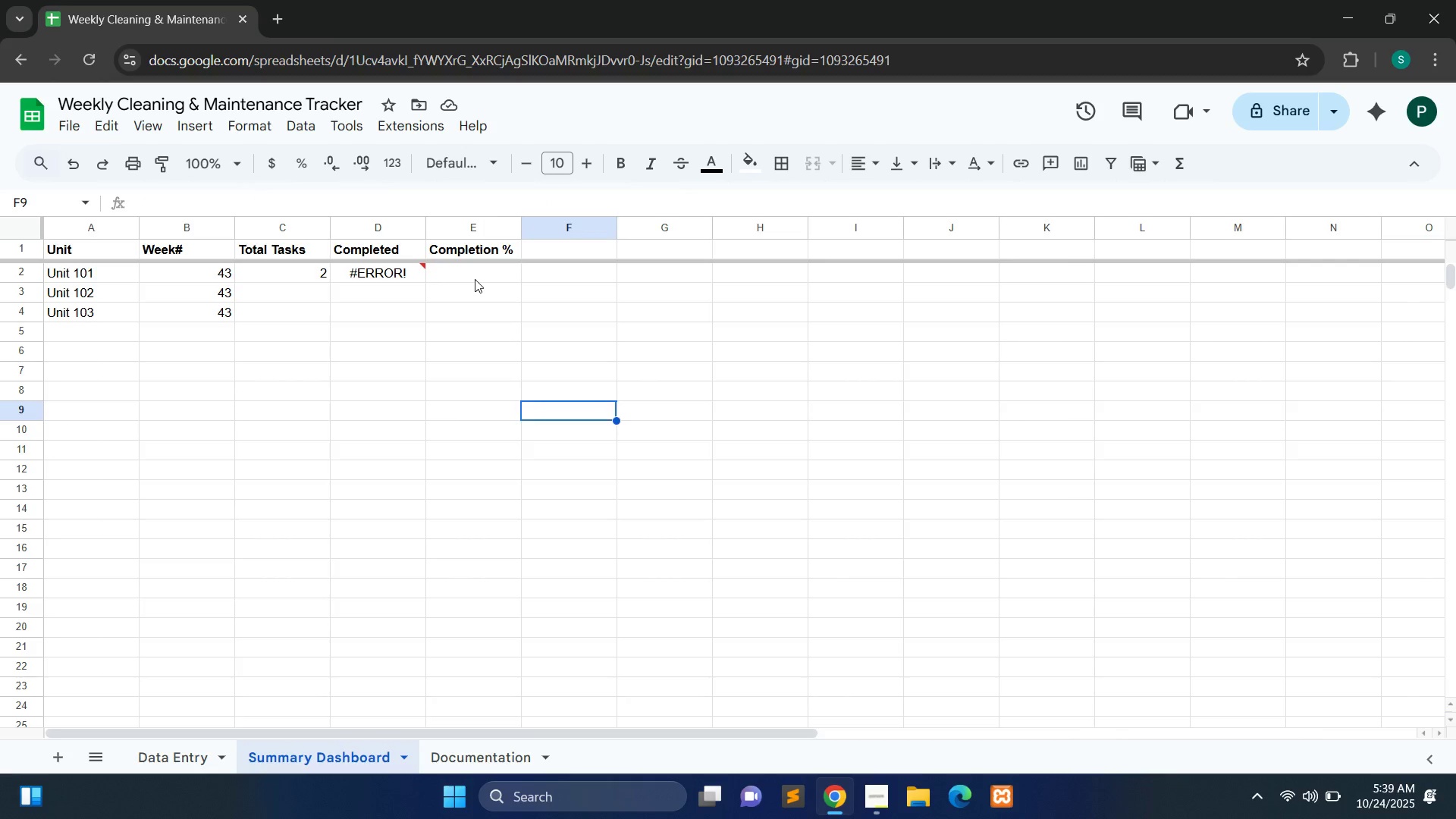 
double_click([475, 279])
 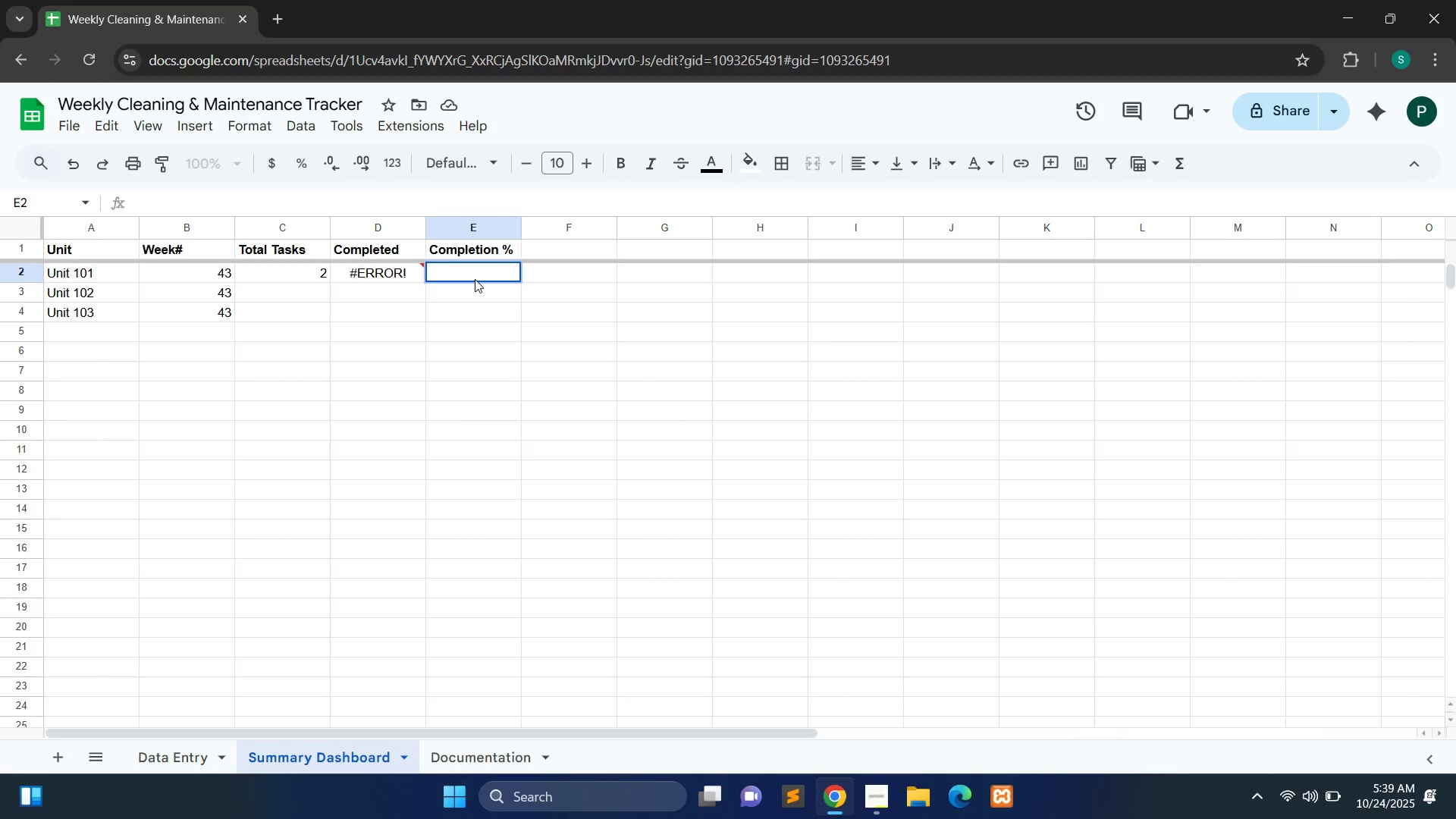 
wait(5.21)
 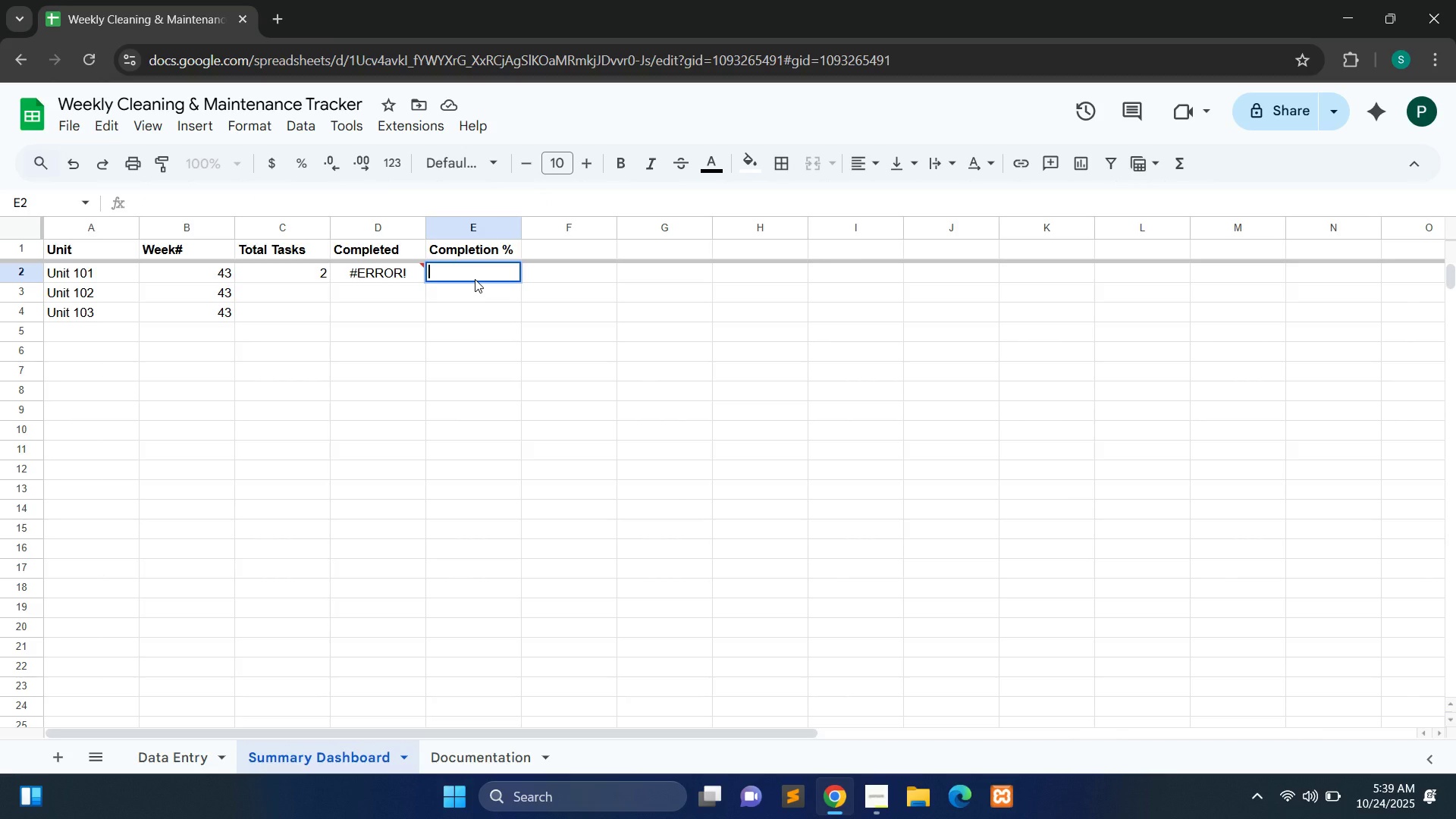 
type(=IF)
 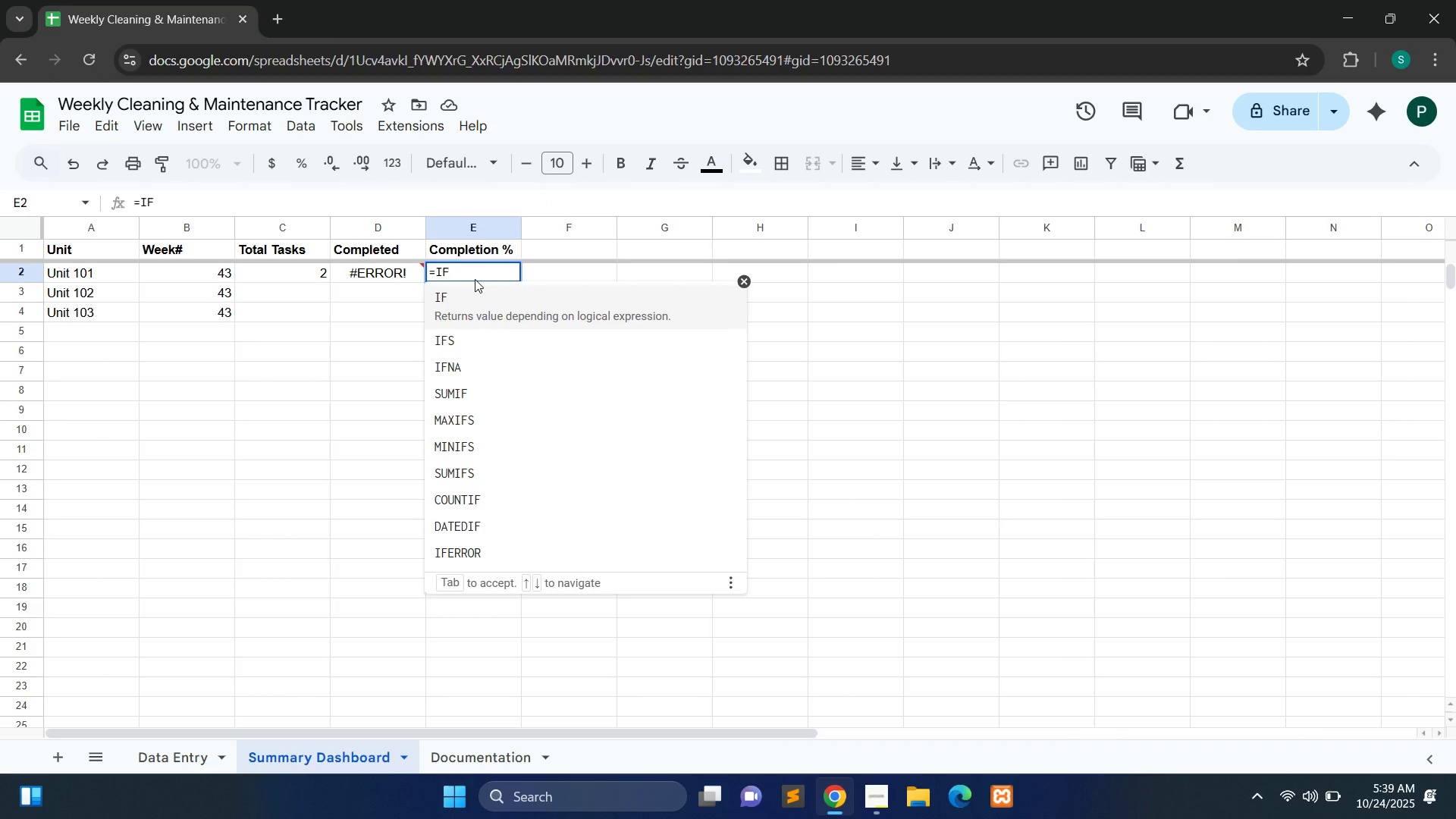 
hold_key(key=ShiftLeft, duration=0.38)
 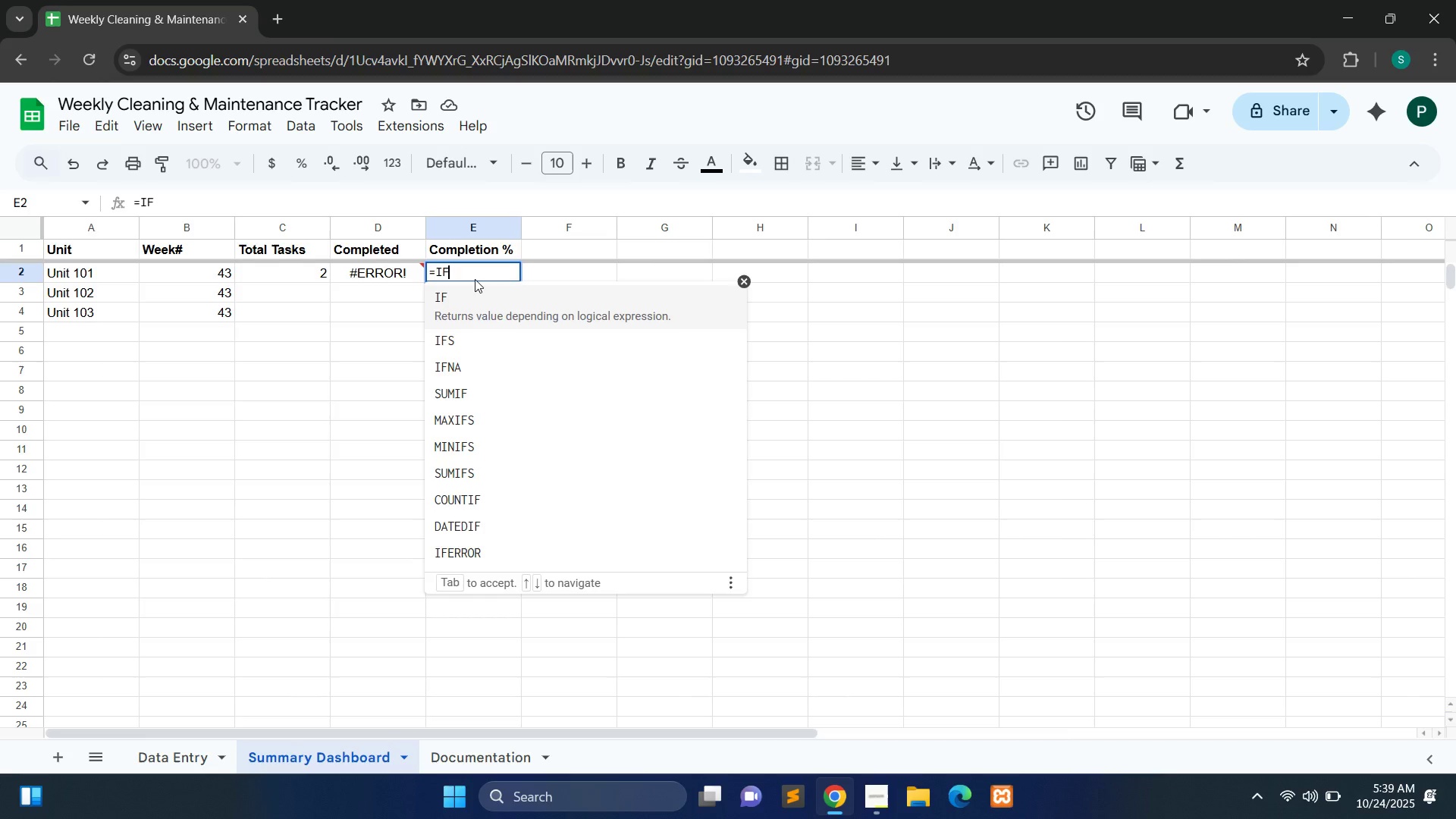 
hold_key(key=ShiftLeft, duration=1.14)
 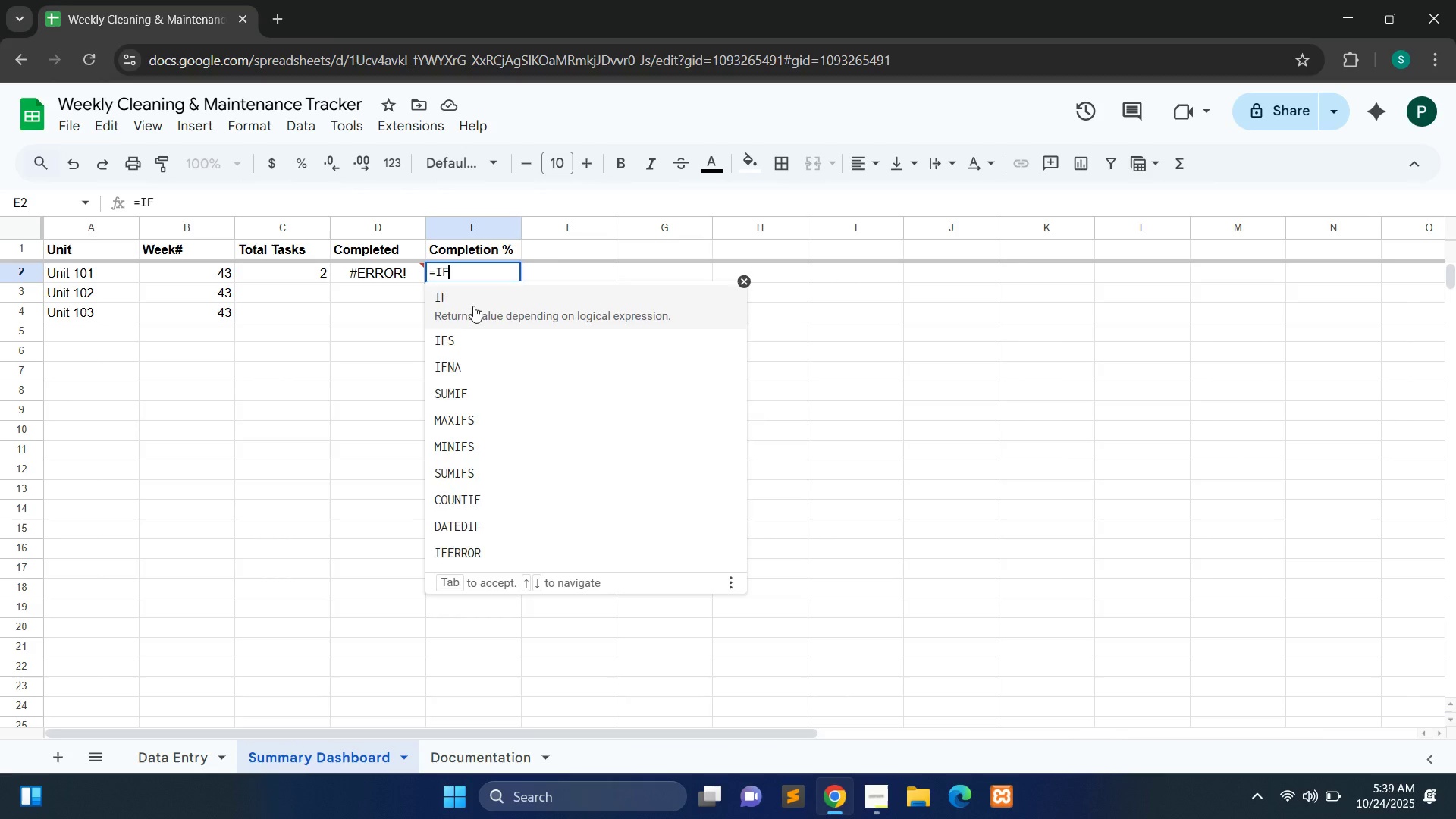 
left_click([473, 306])
 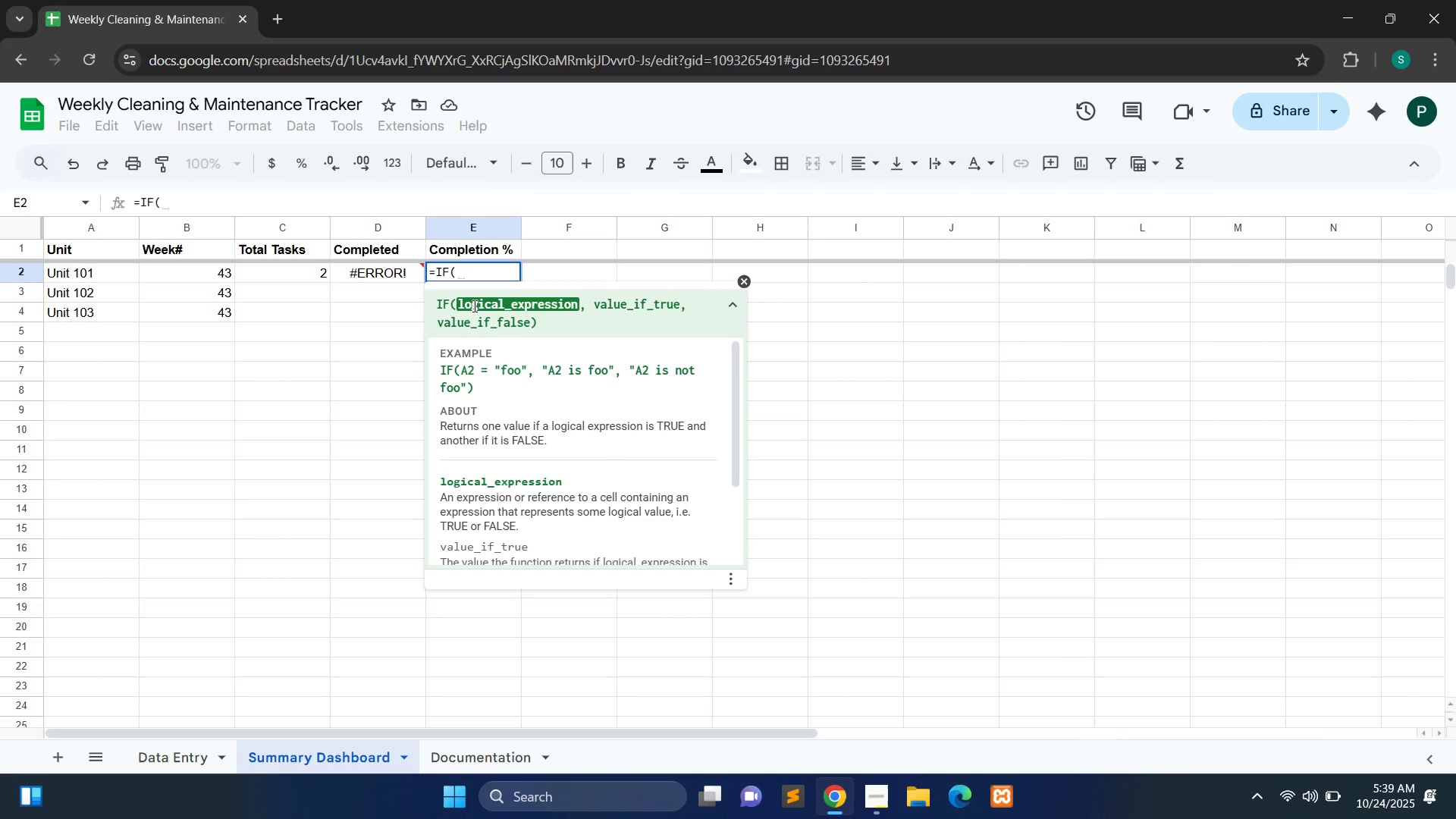 
type(C2=0,"",)
 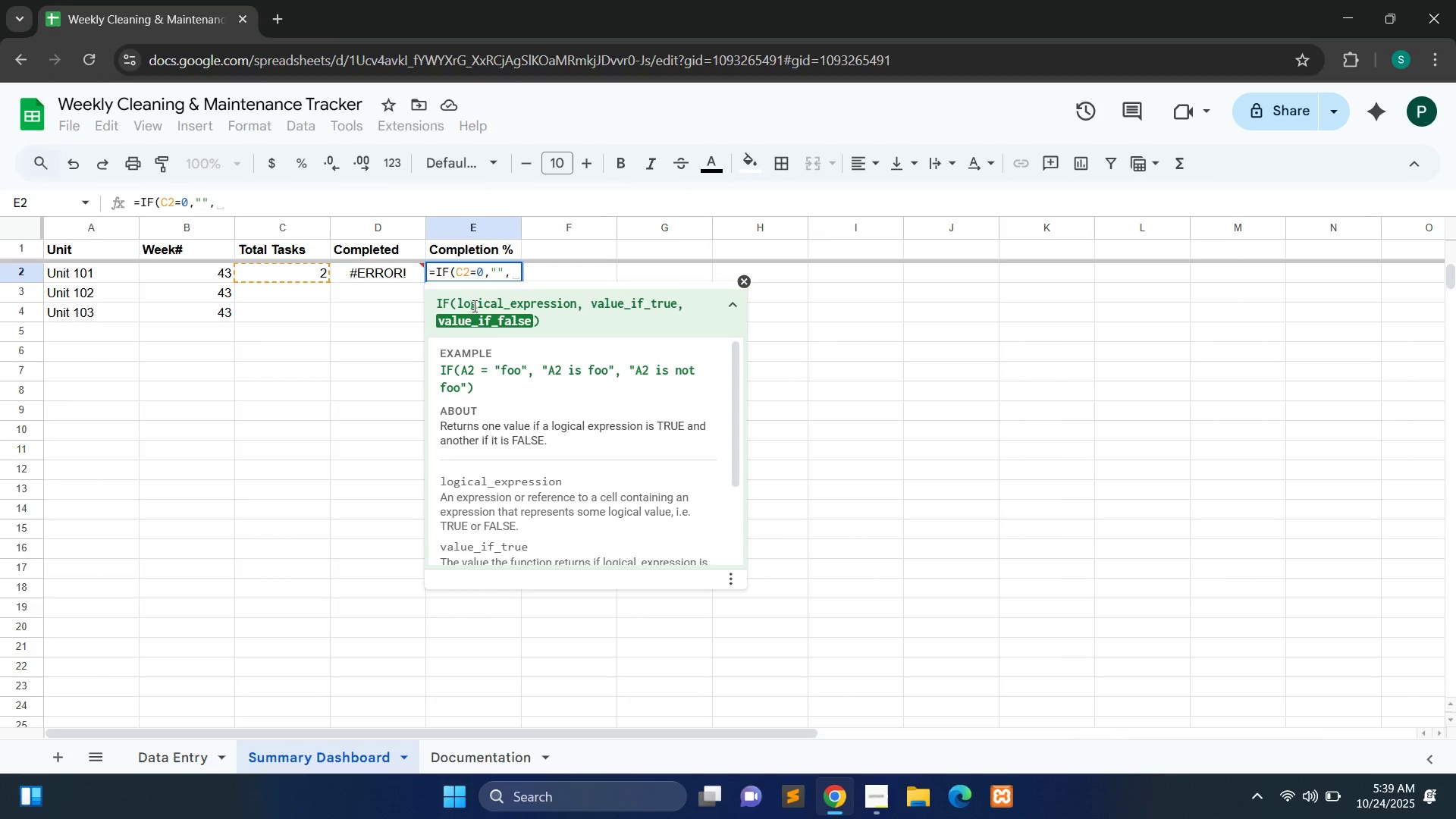 
type(D2/C2))
 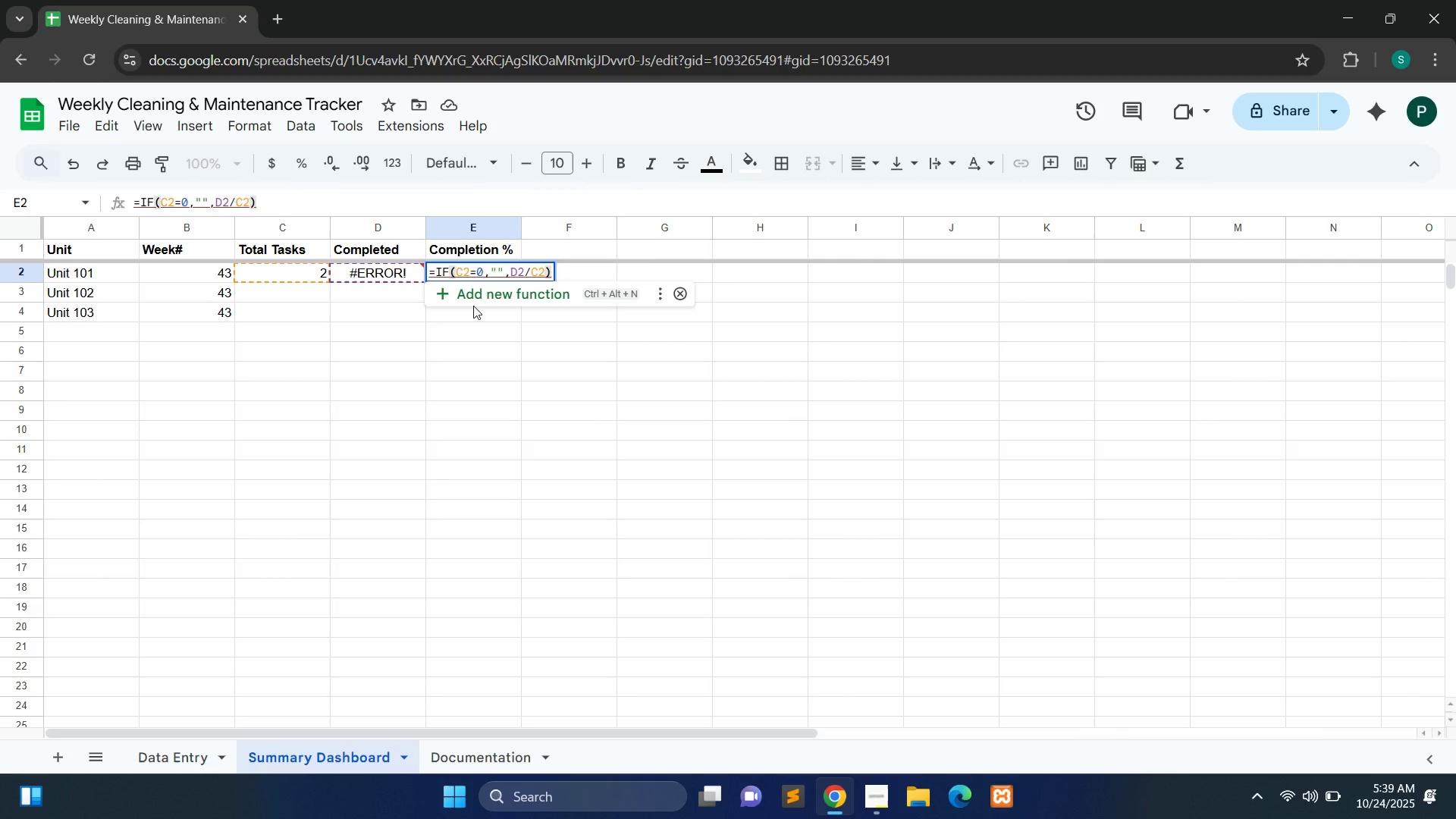 
key(Enter)
 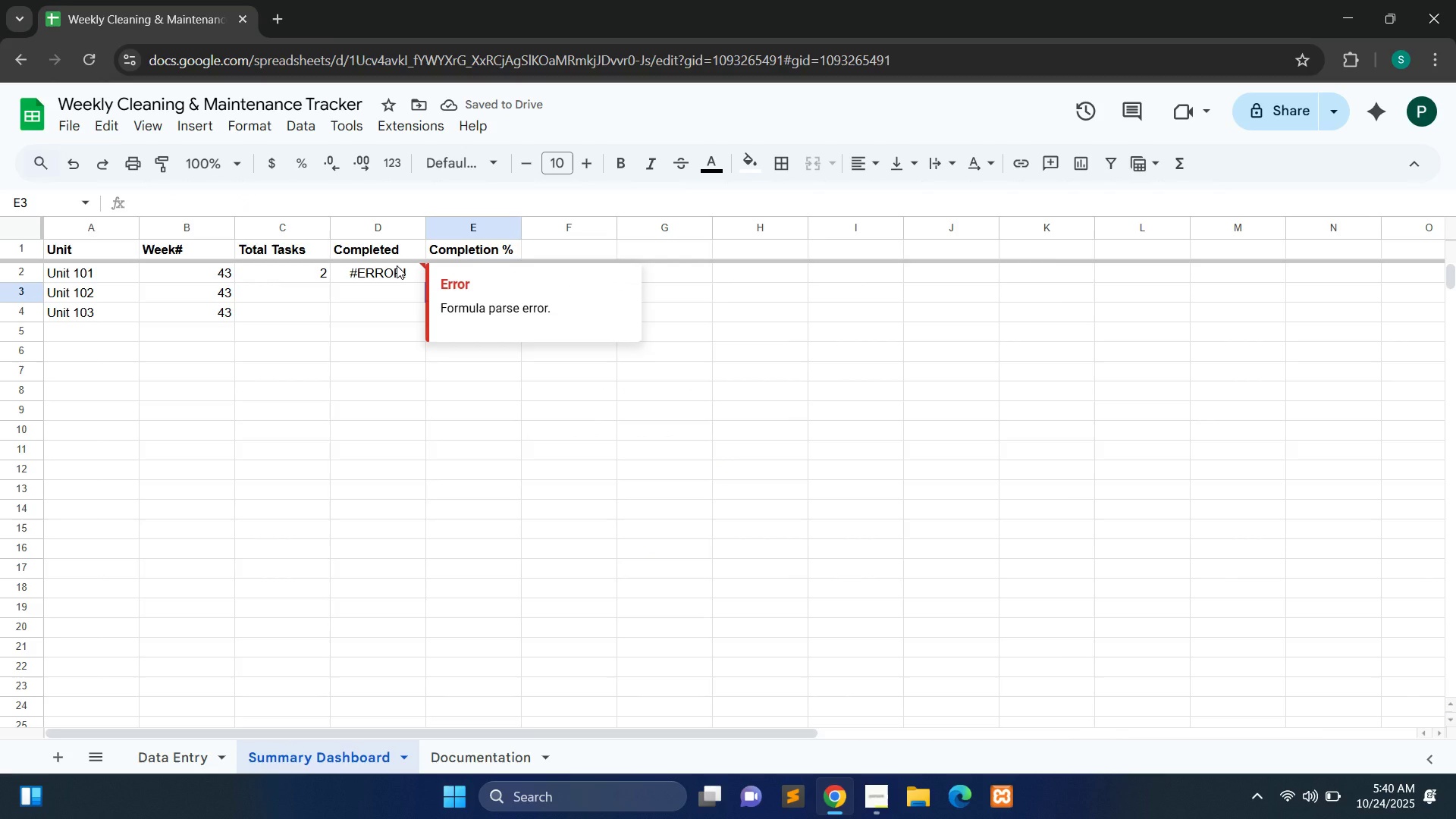 
double_click([397, 265])
 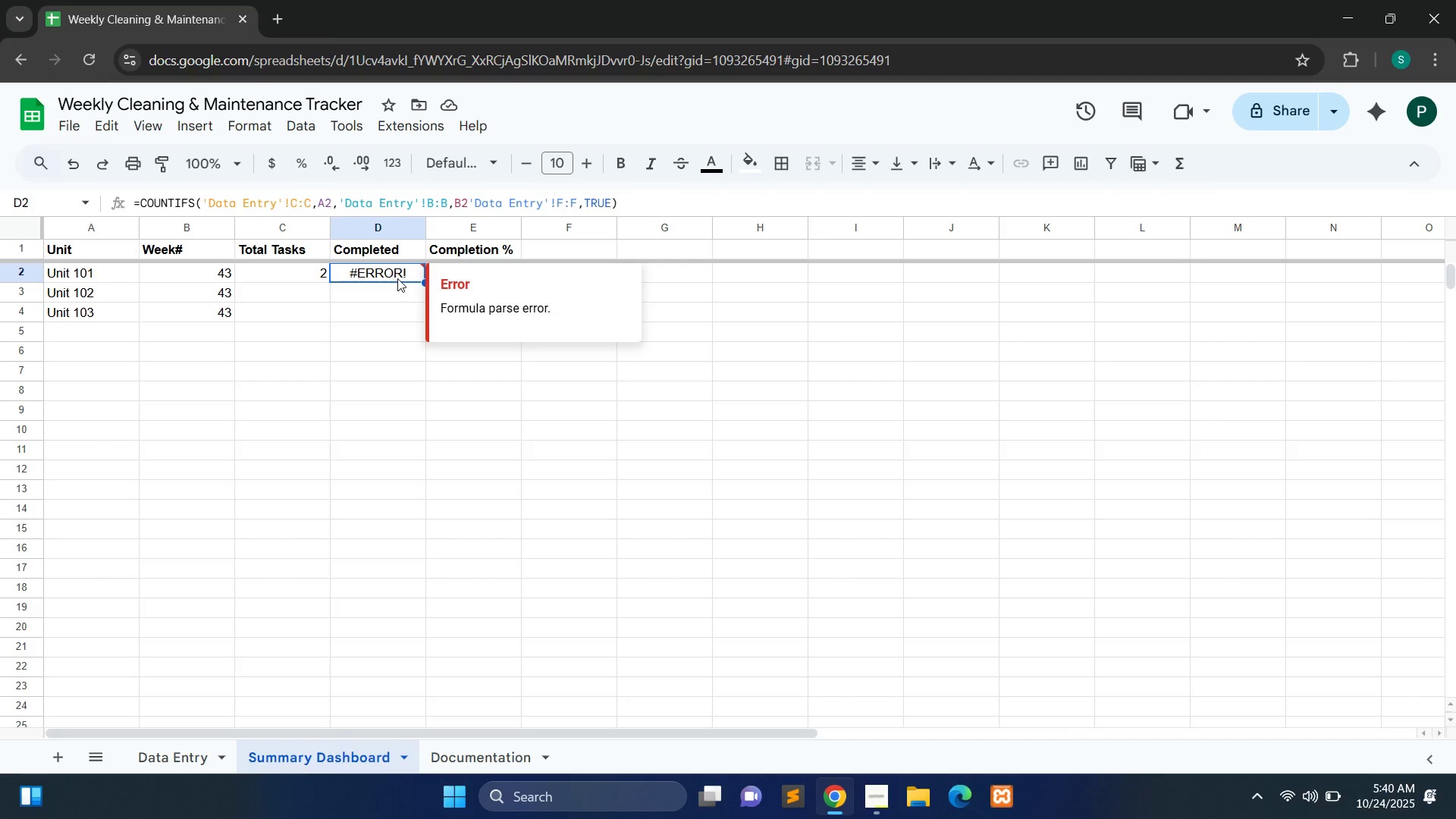 
double_click([397, 278])
 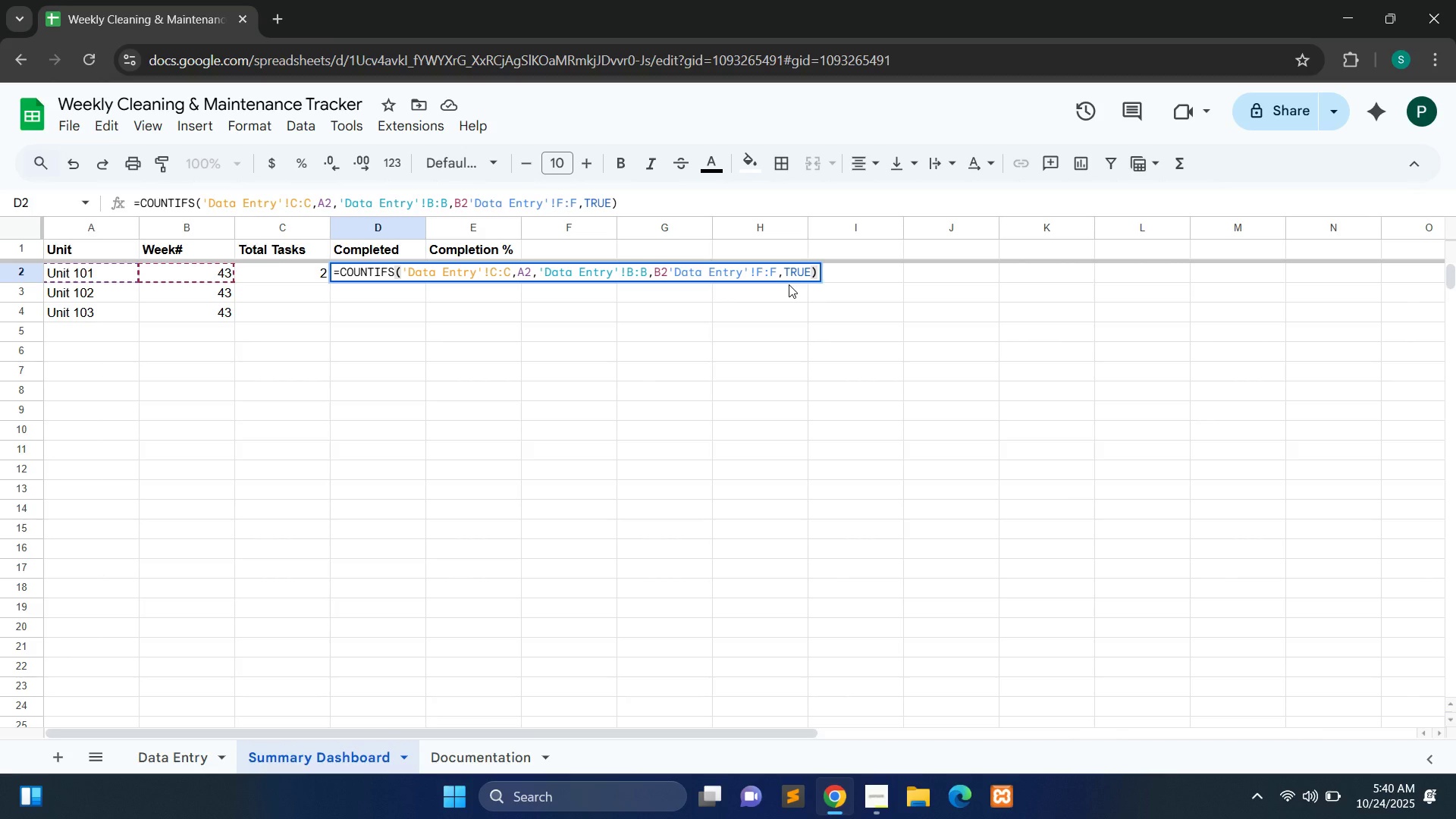 
wait(49.25)
 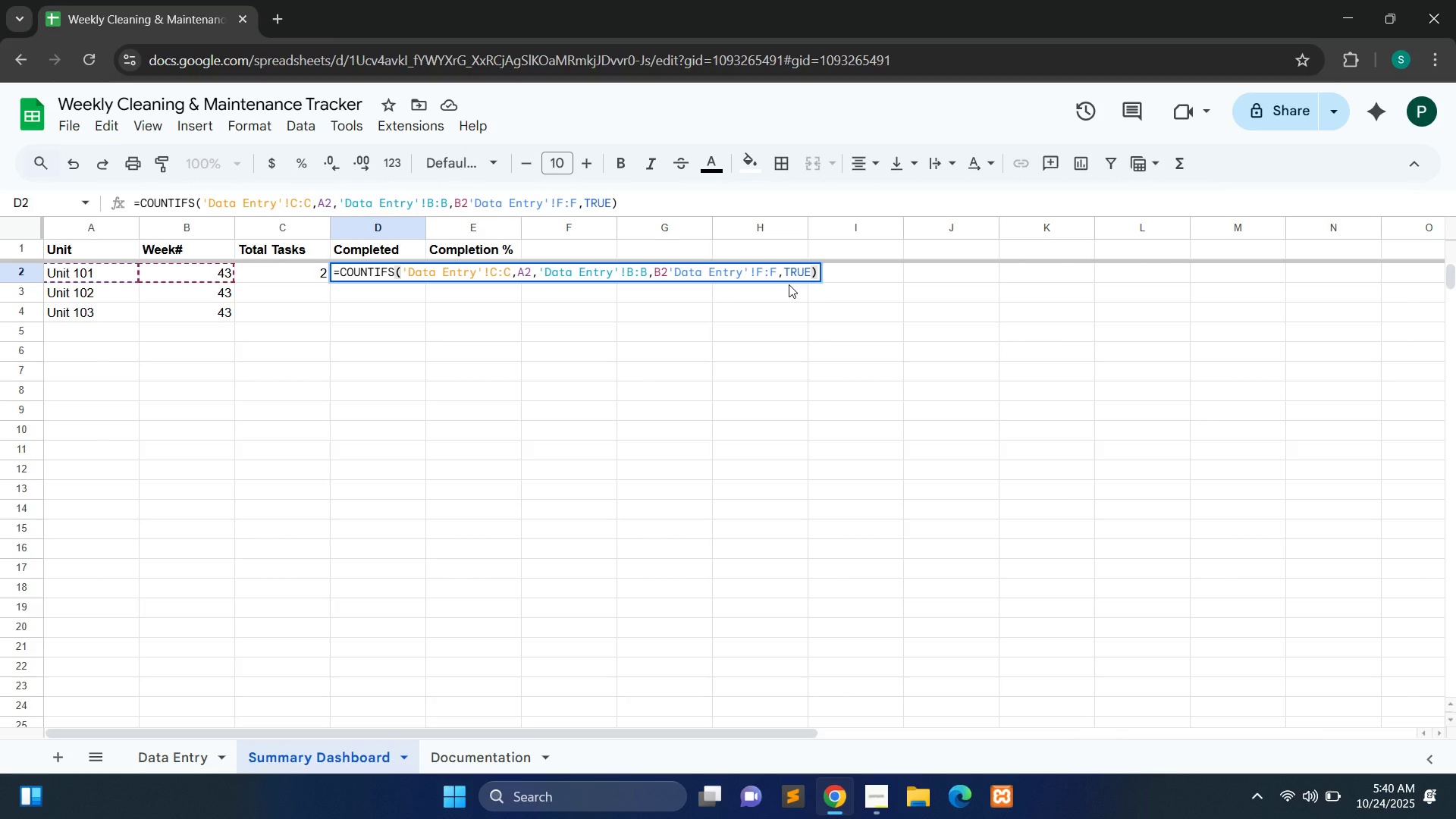 
left_click([558, 269])
 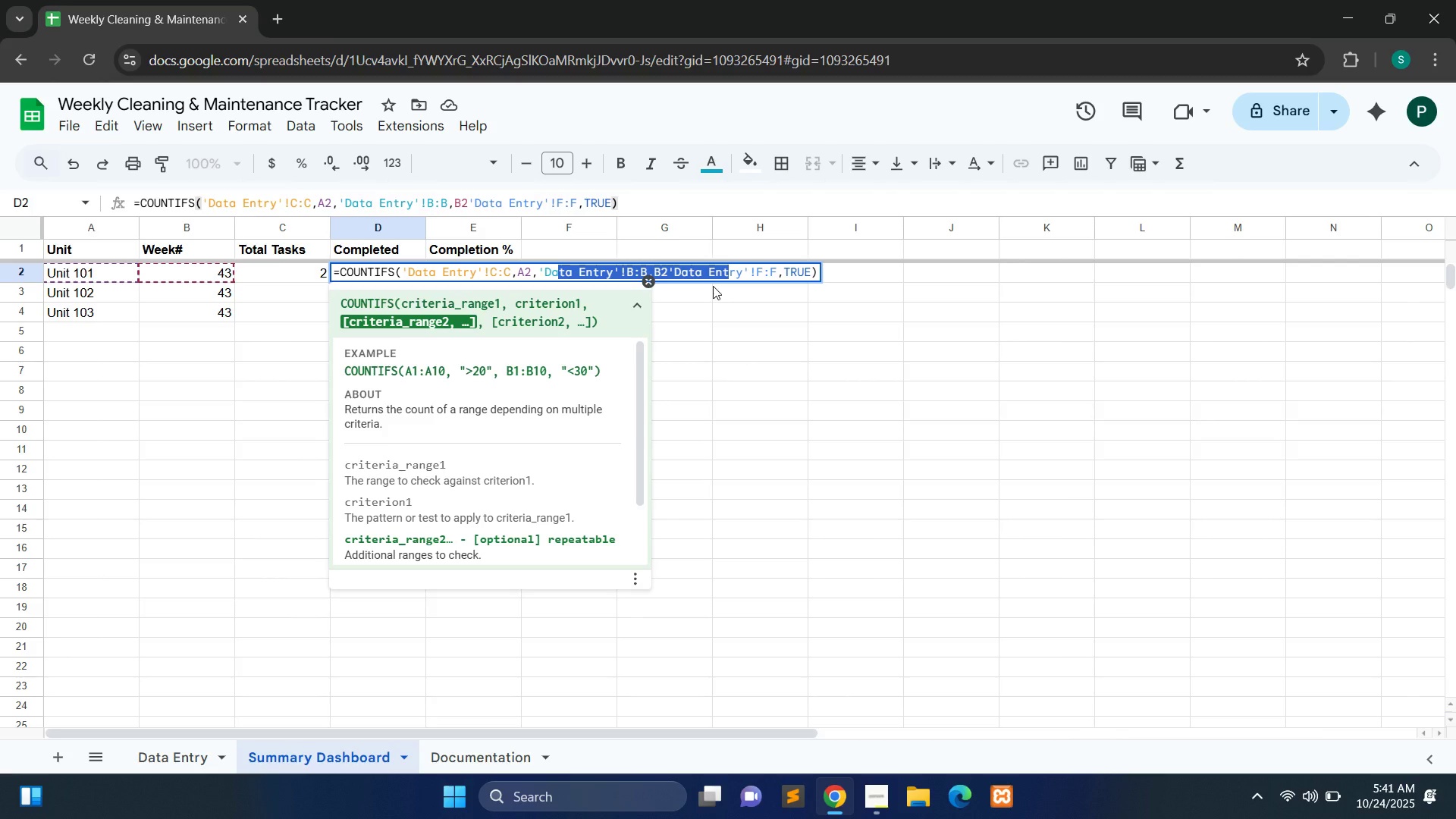 
left_click([730, 269])
 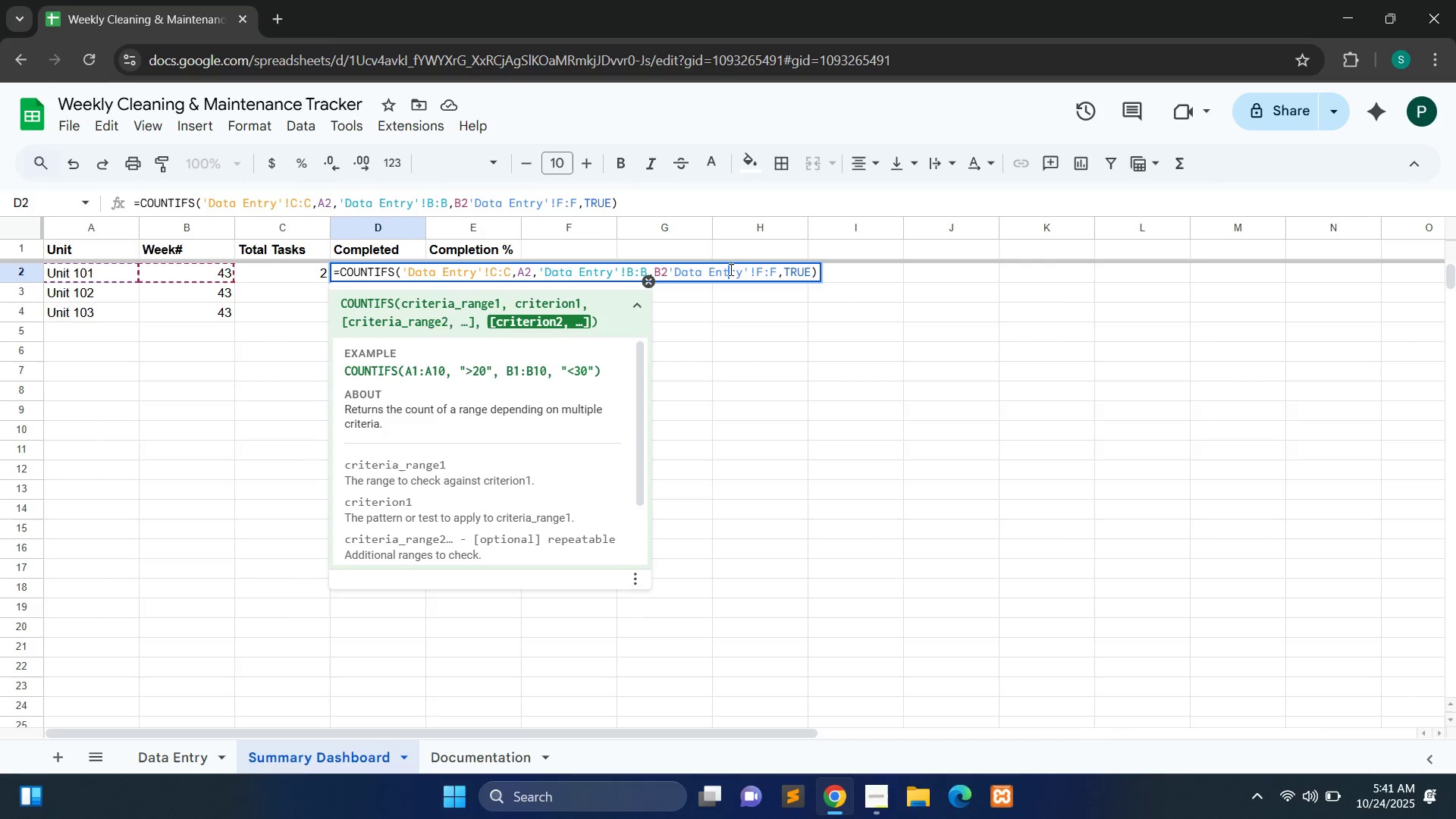 
key(ArrowLeft)
 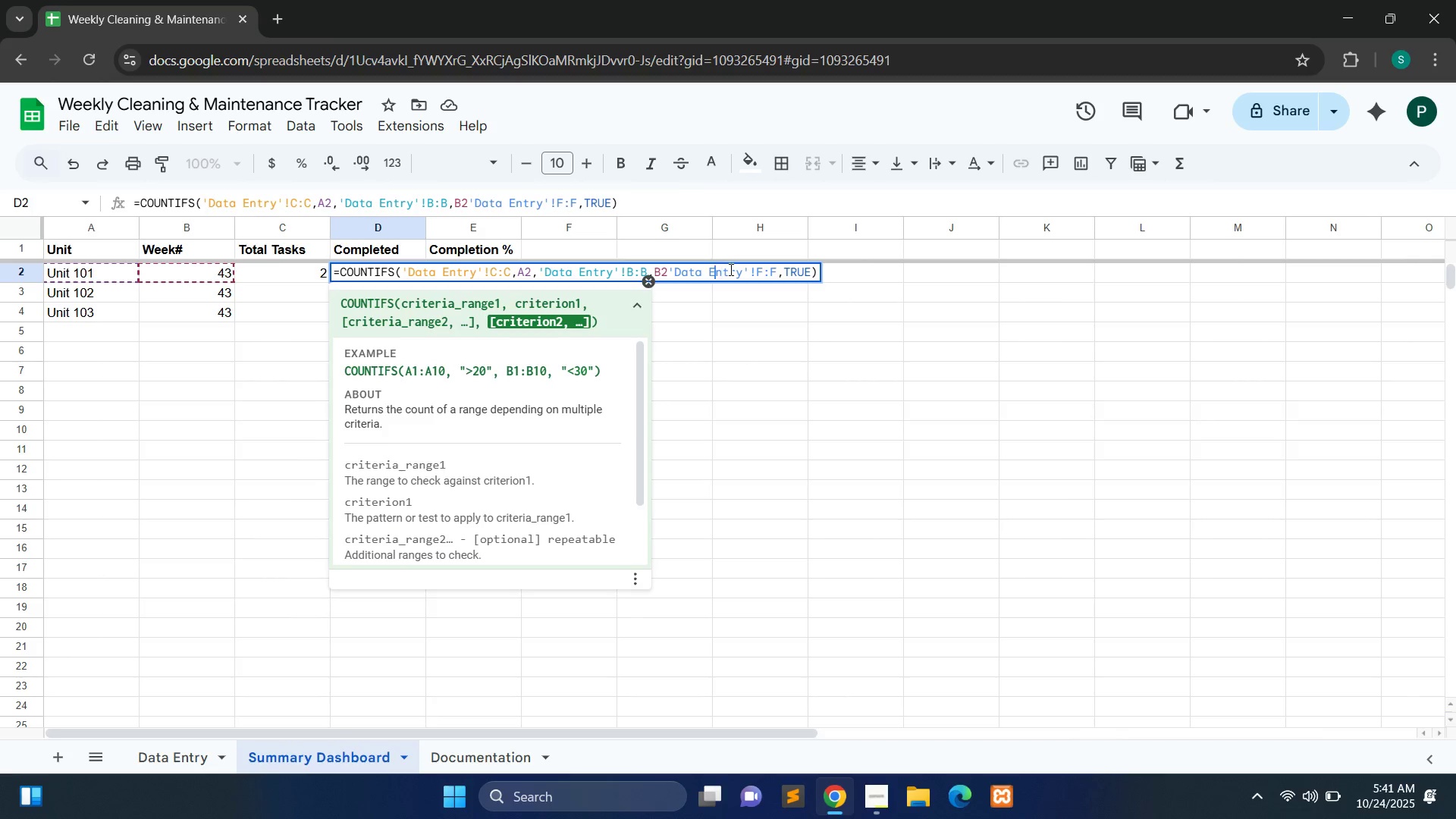 
key(ArrowLeft)
 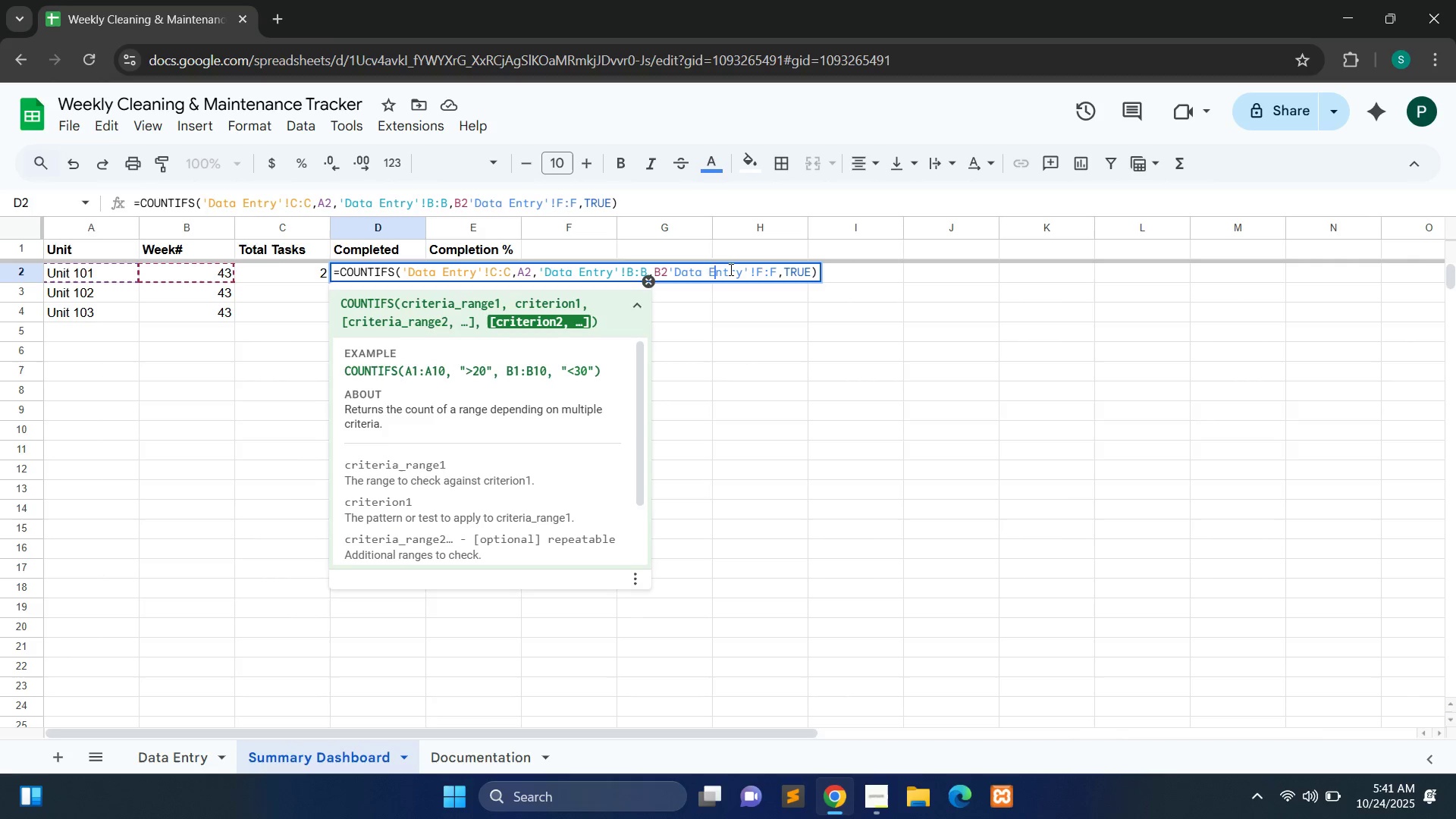 
key(ArrowLeft)
 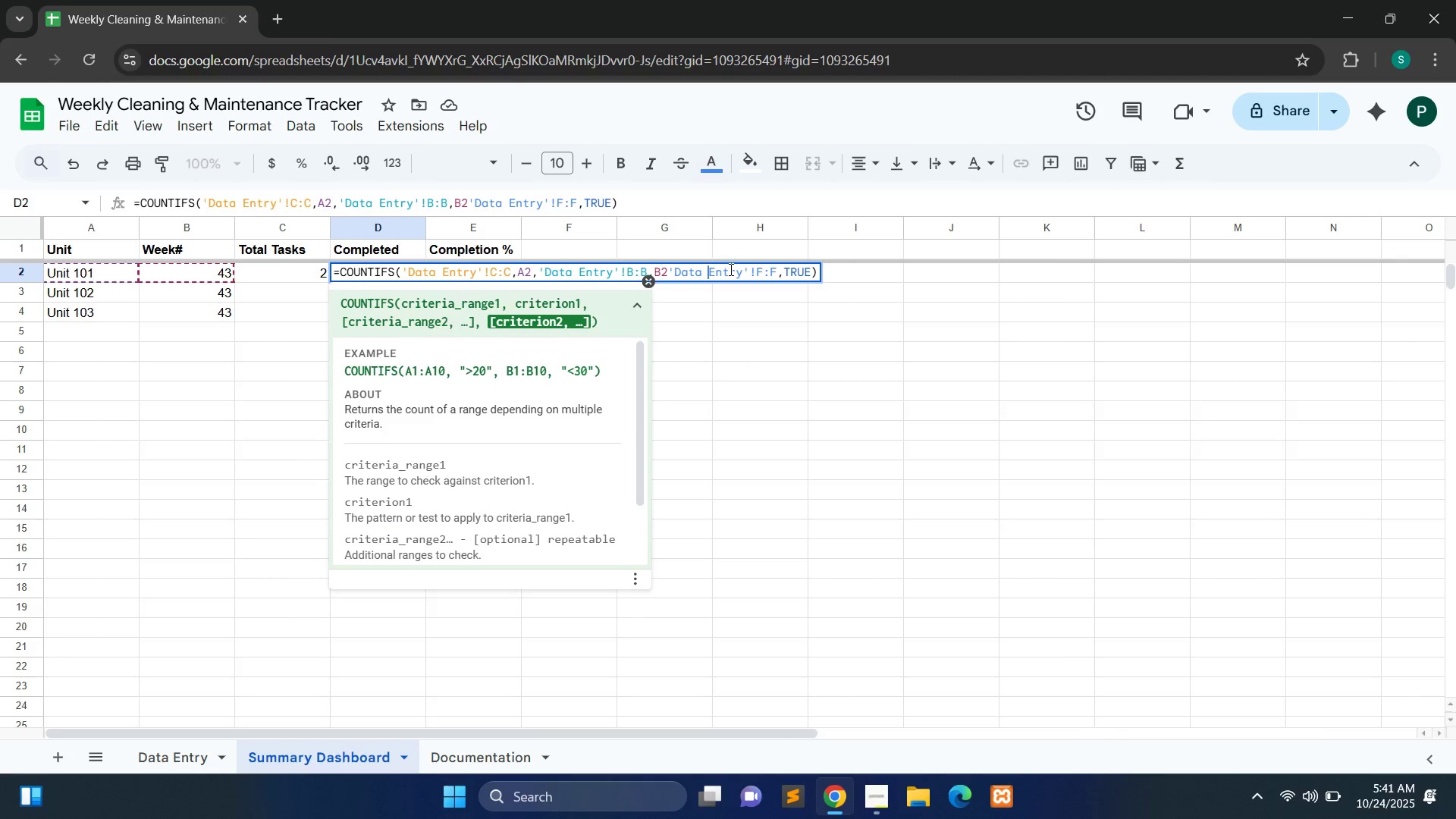 
key(ArrowLeft)
 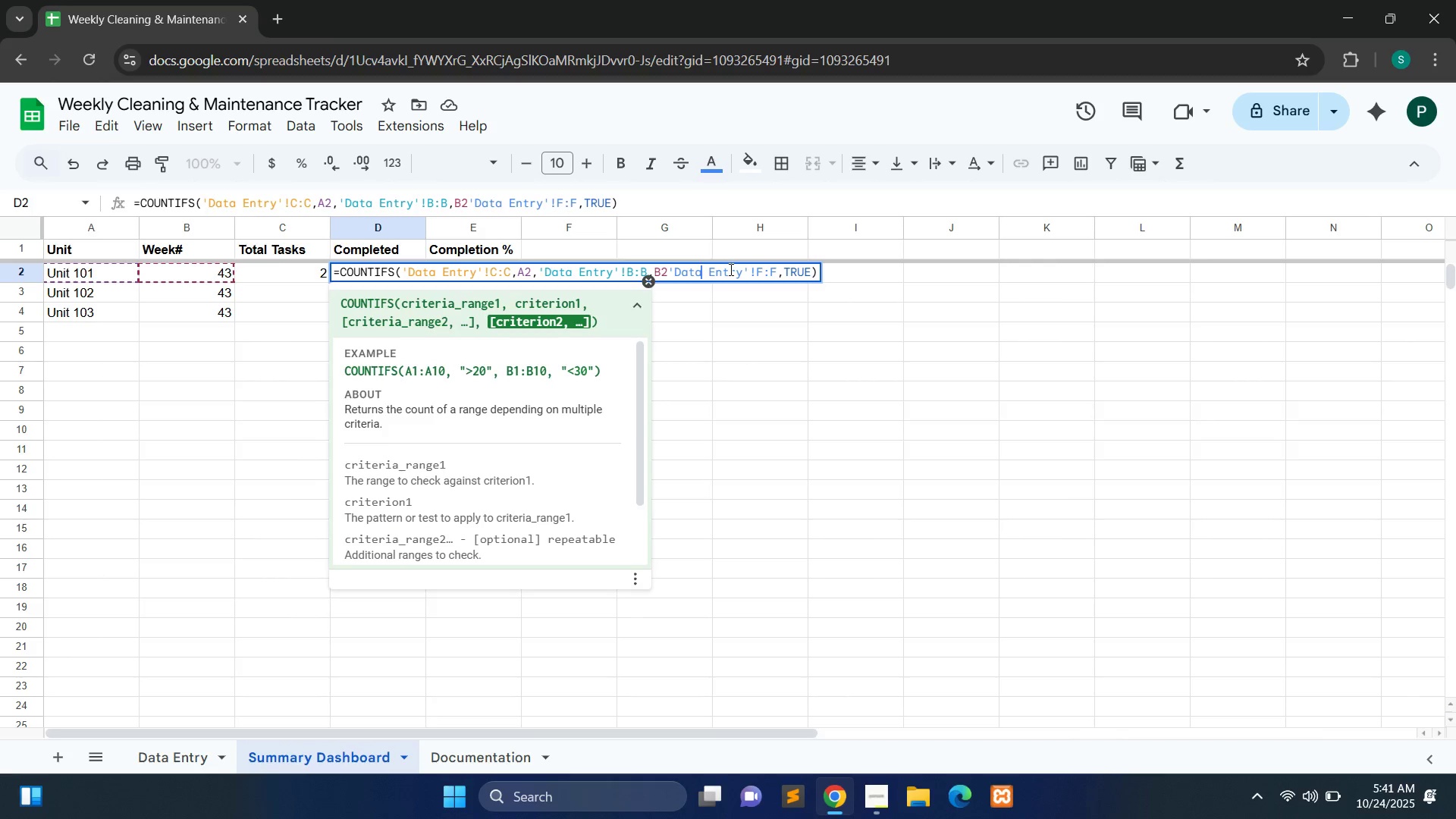 
key(ArrowLeft)
 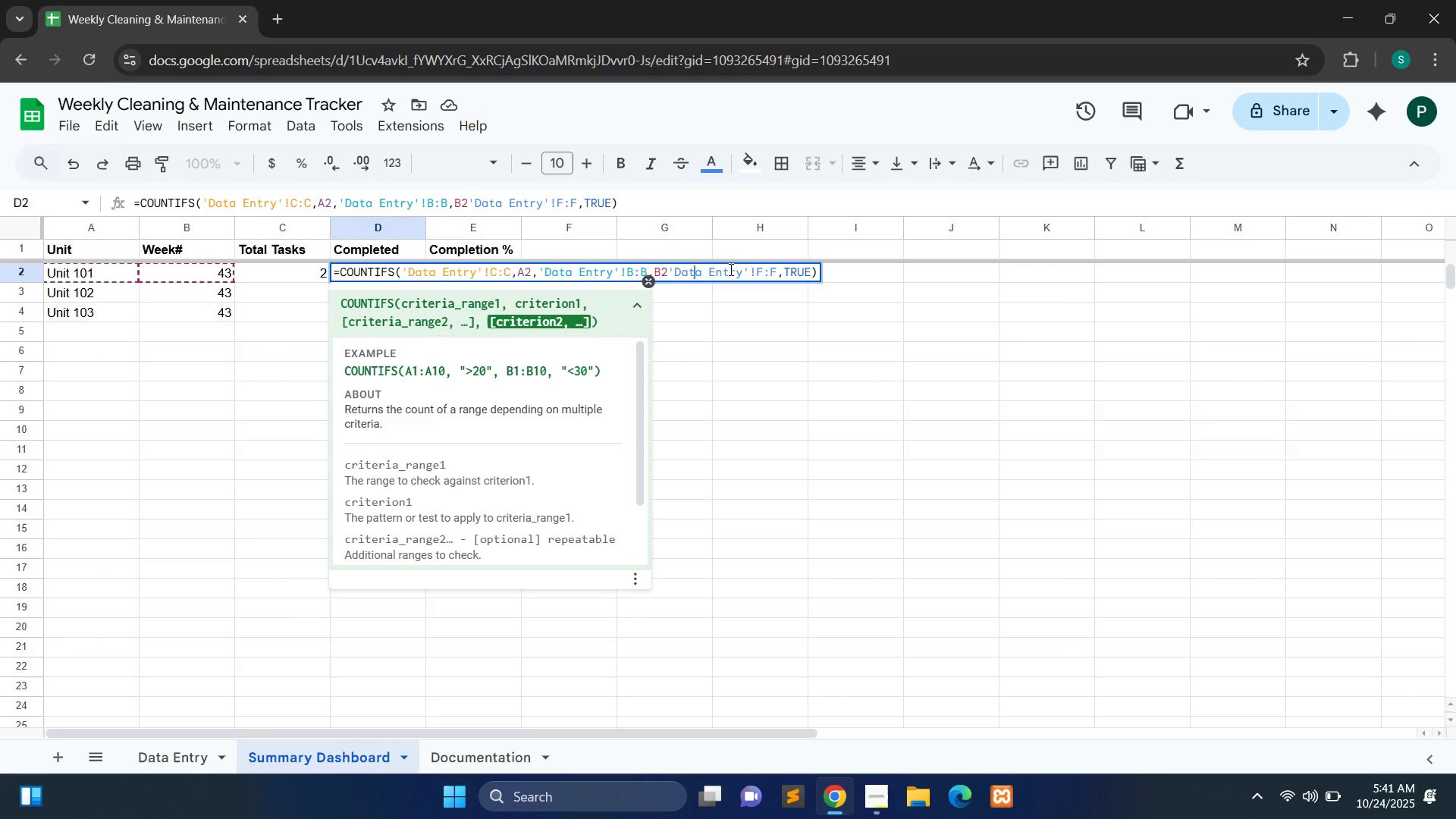 
key(ArrowLeft)
 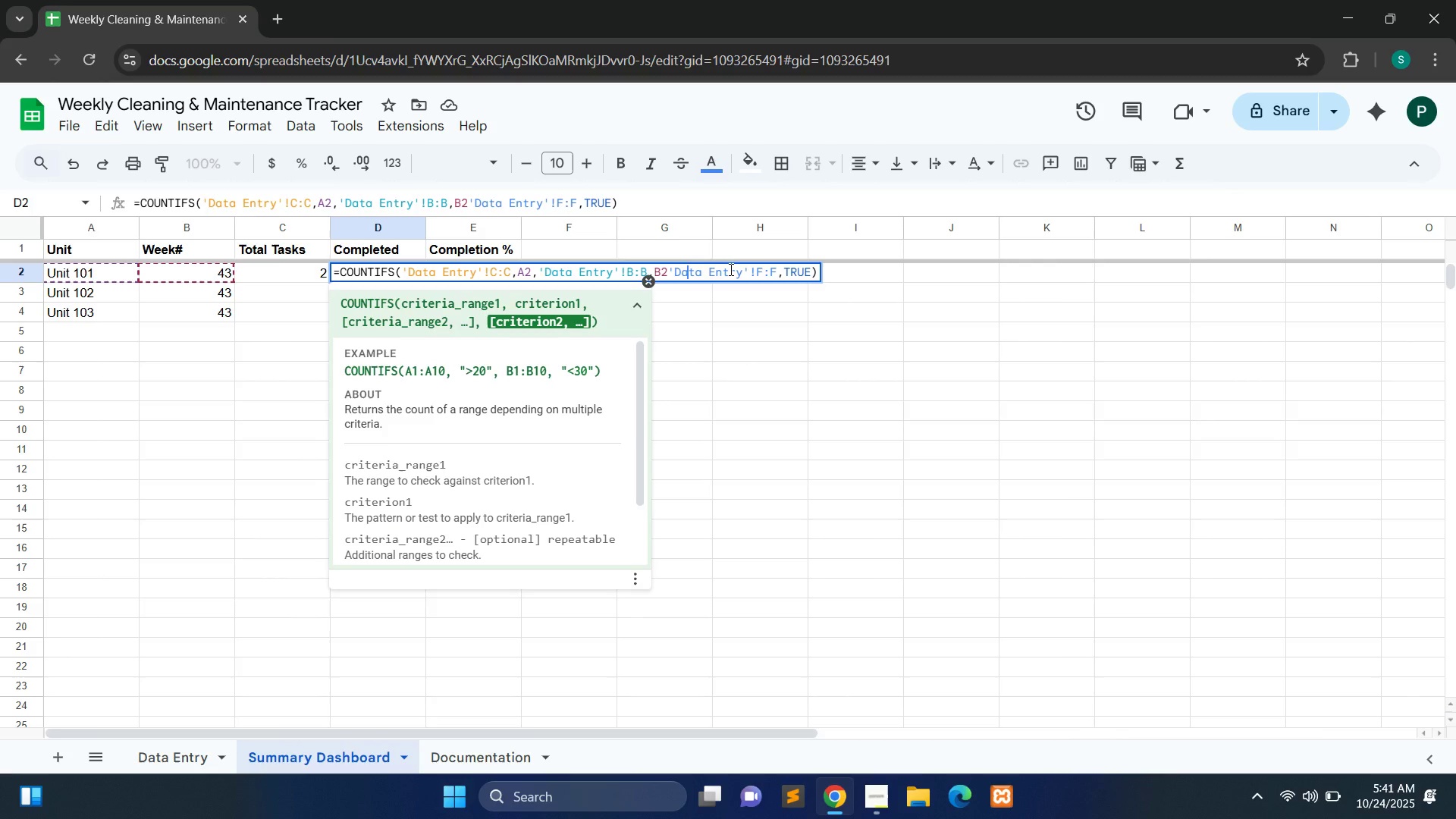 
key(ArrowLeft)
 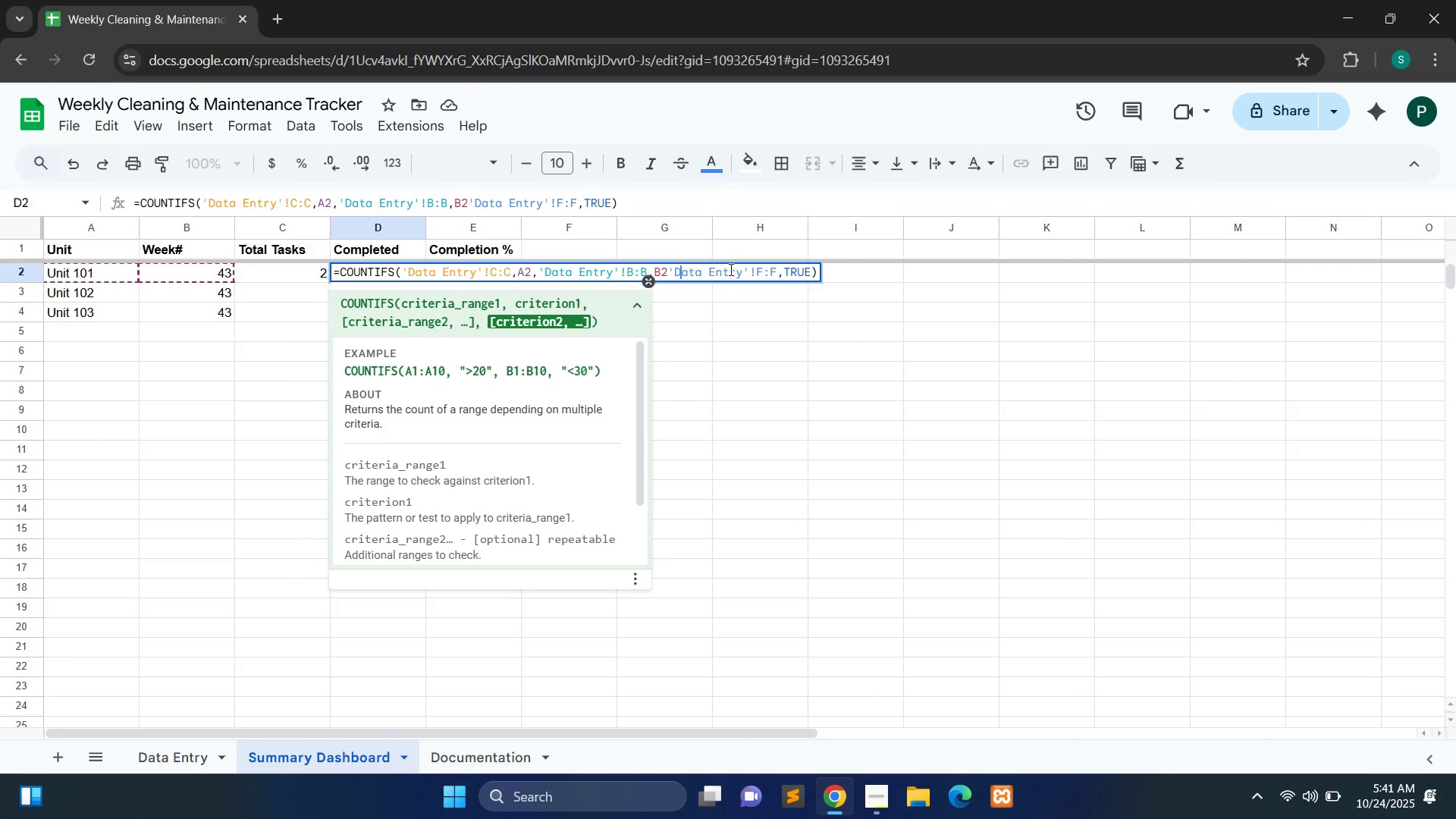 
key(ArrowLeft)
 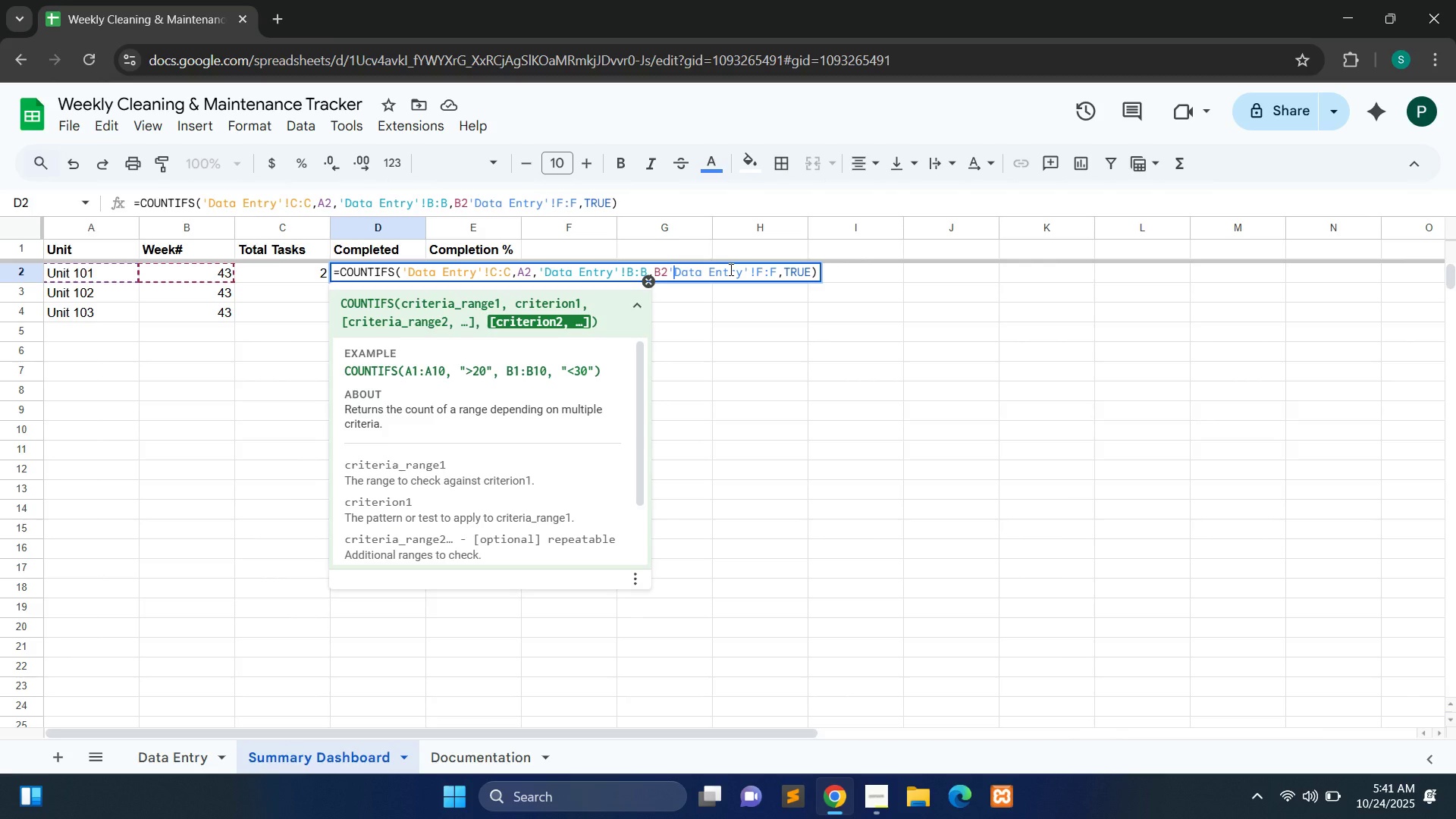 
key(ArrowLeft)
 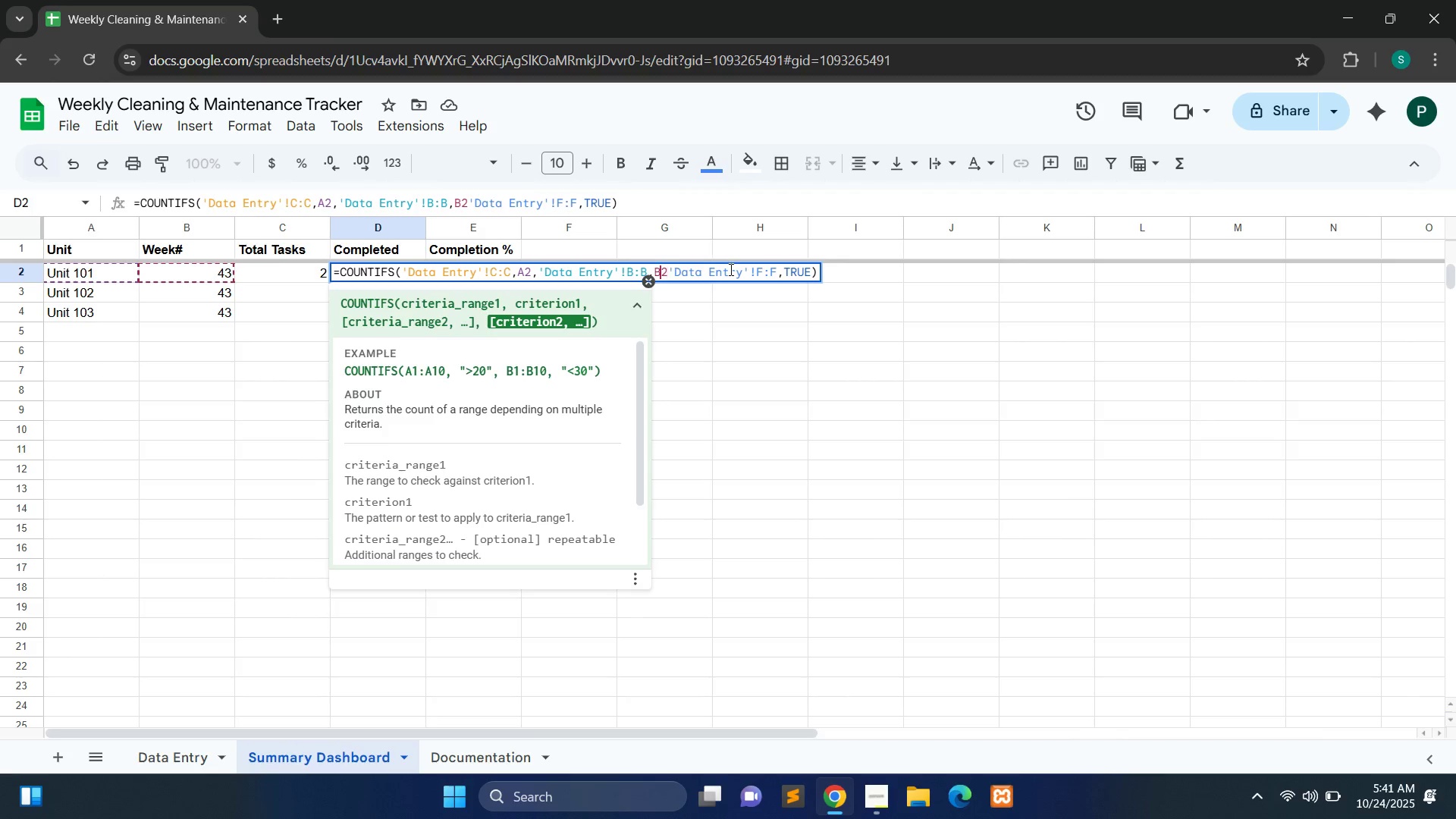 
key(ArrowLeft)
 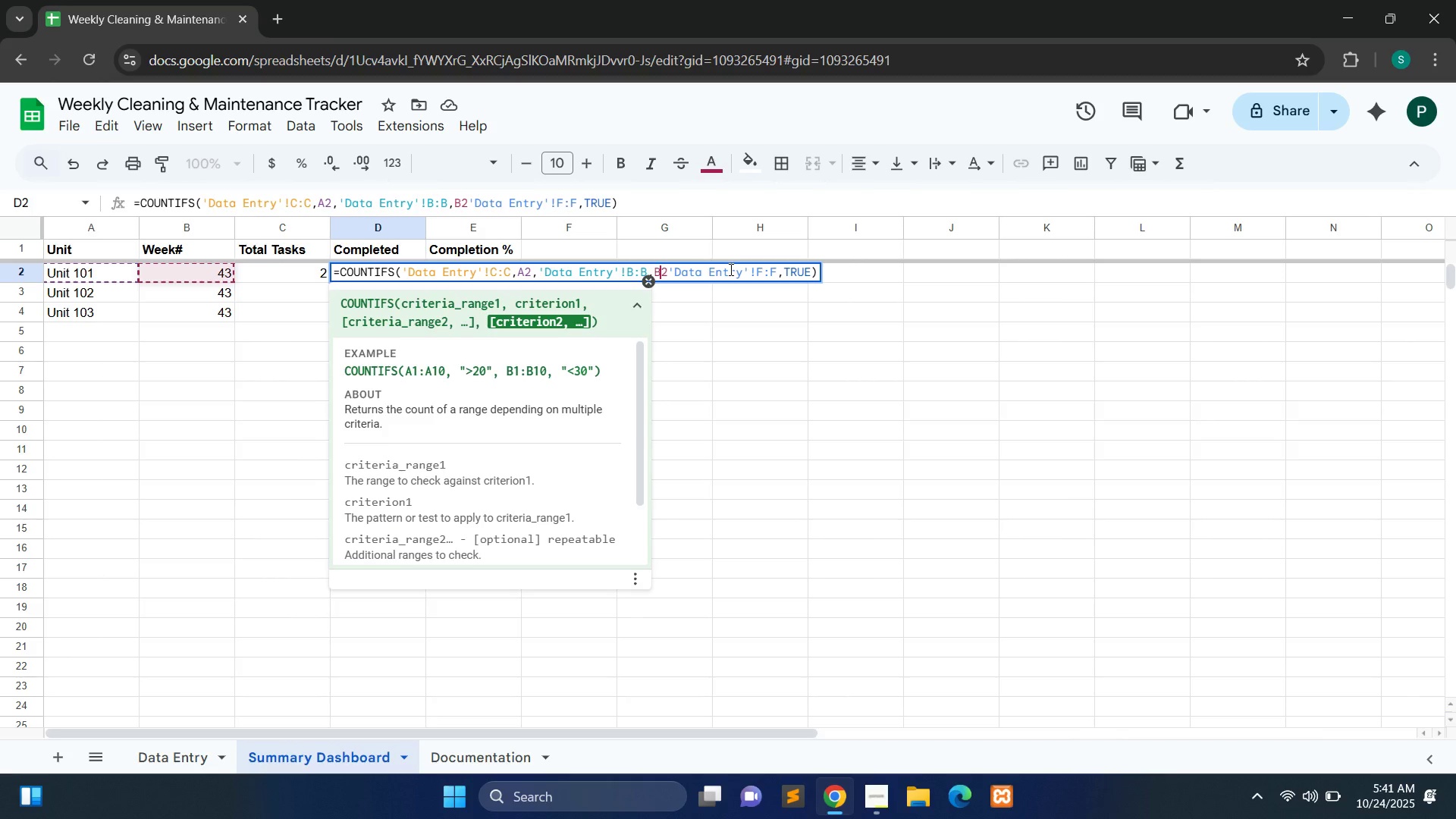 
key(ArrowLeft)
 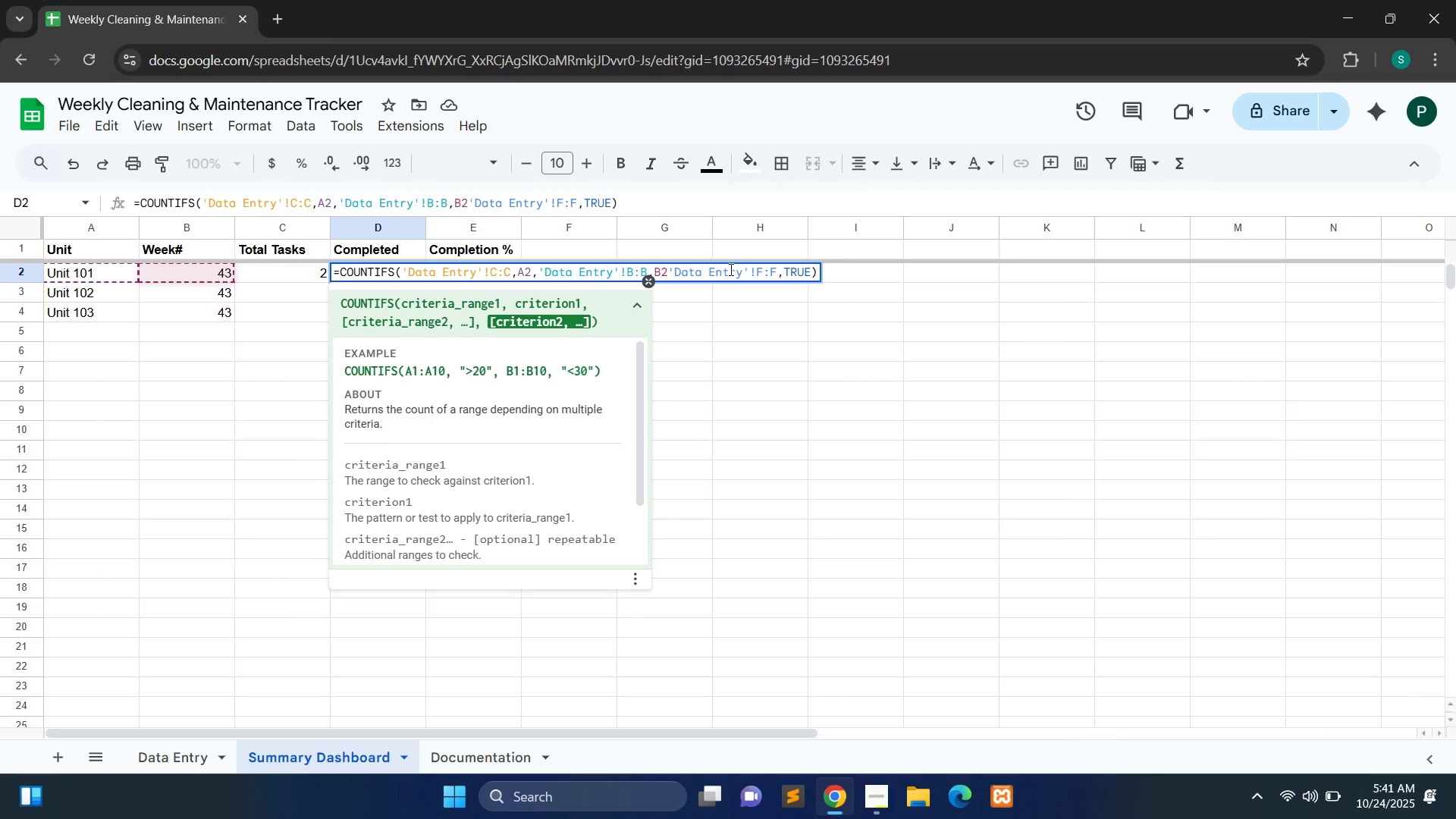 
key(ArrowLeft)
 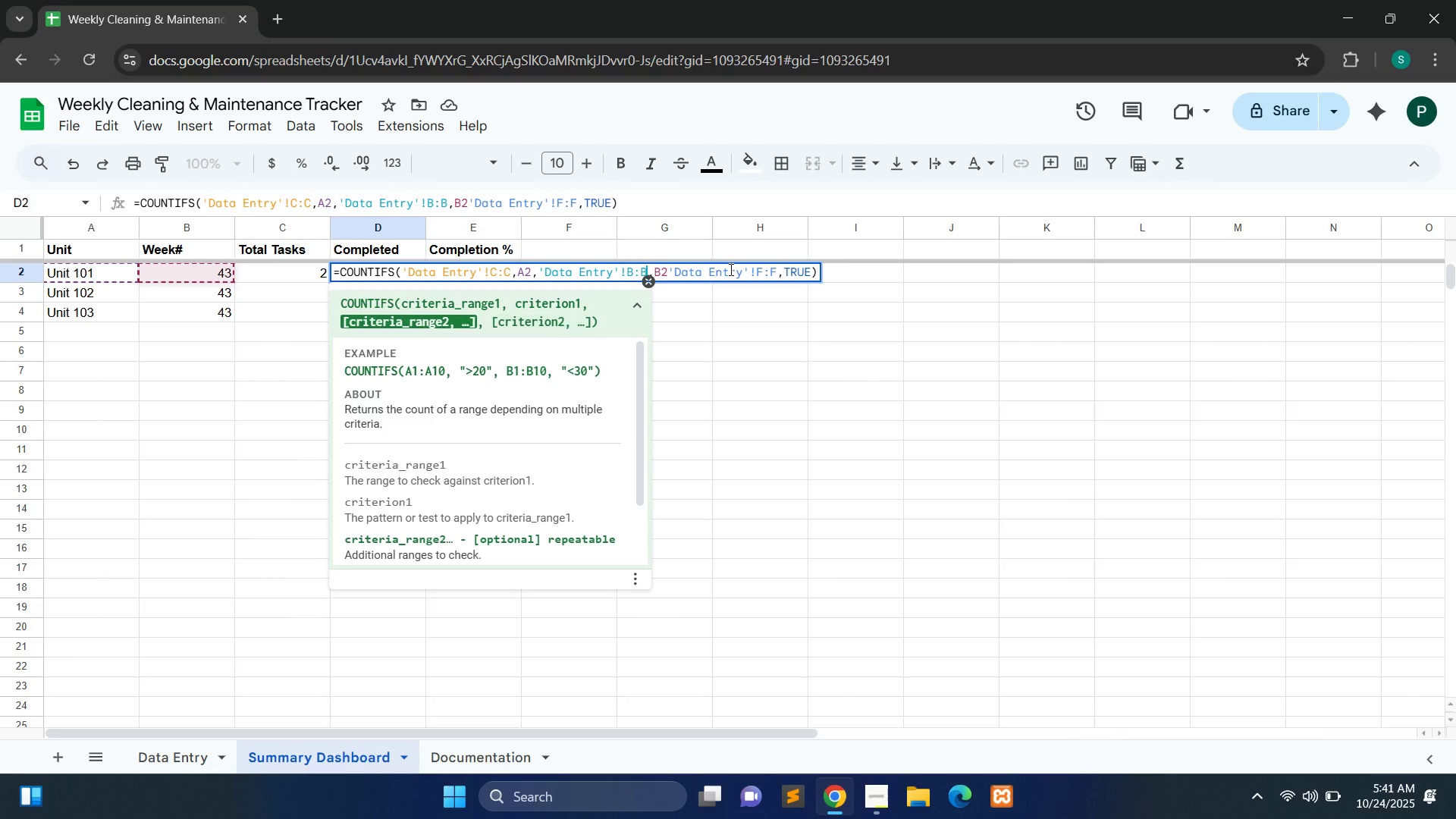 
key(ArrowLeft)
 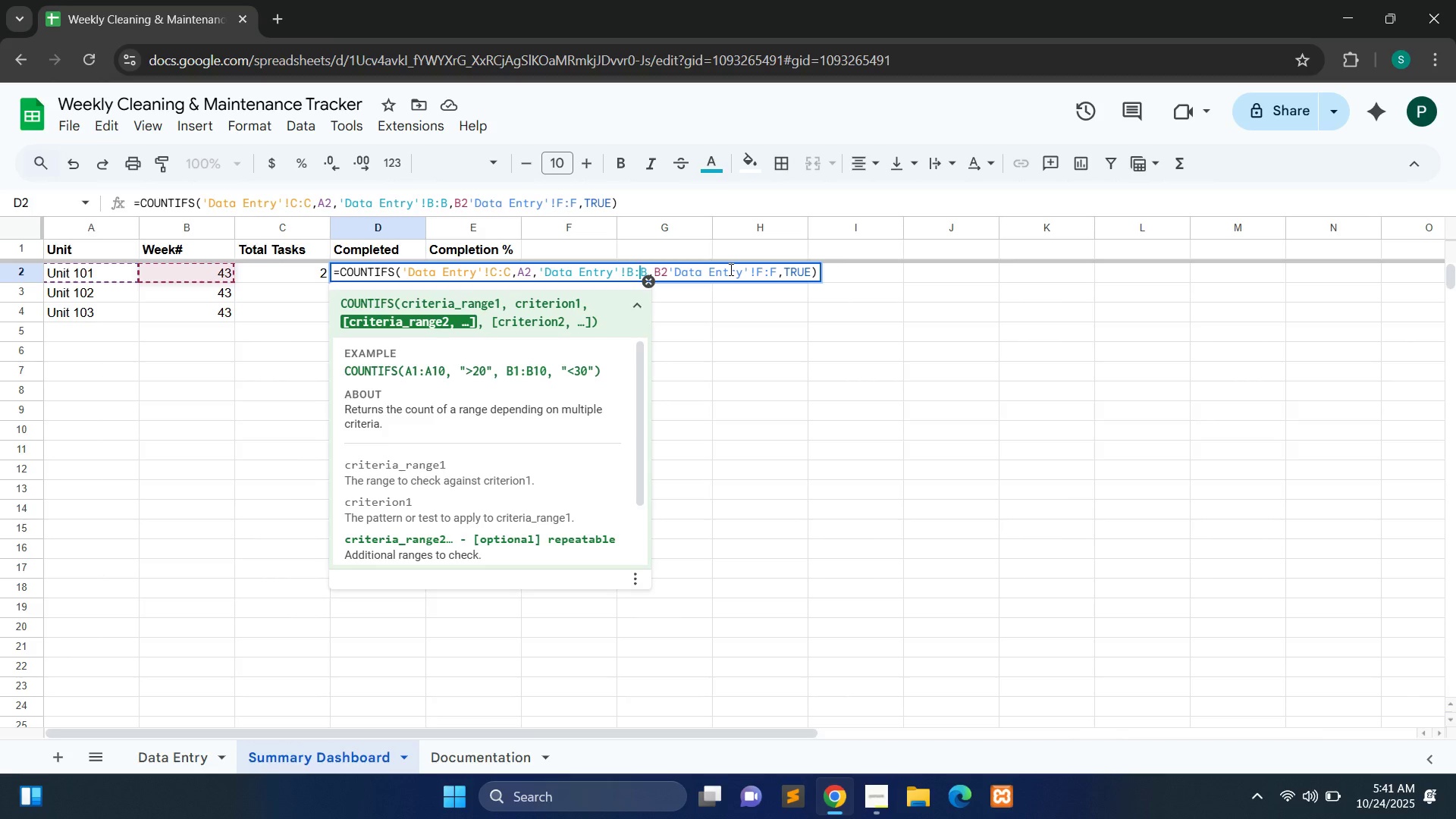 
key(ArrowLeft)
 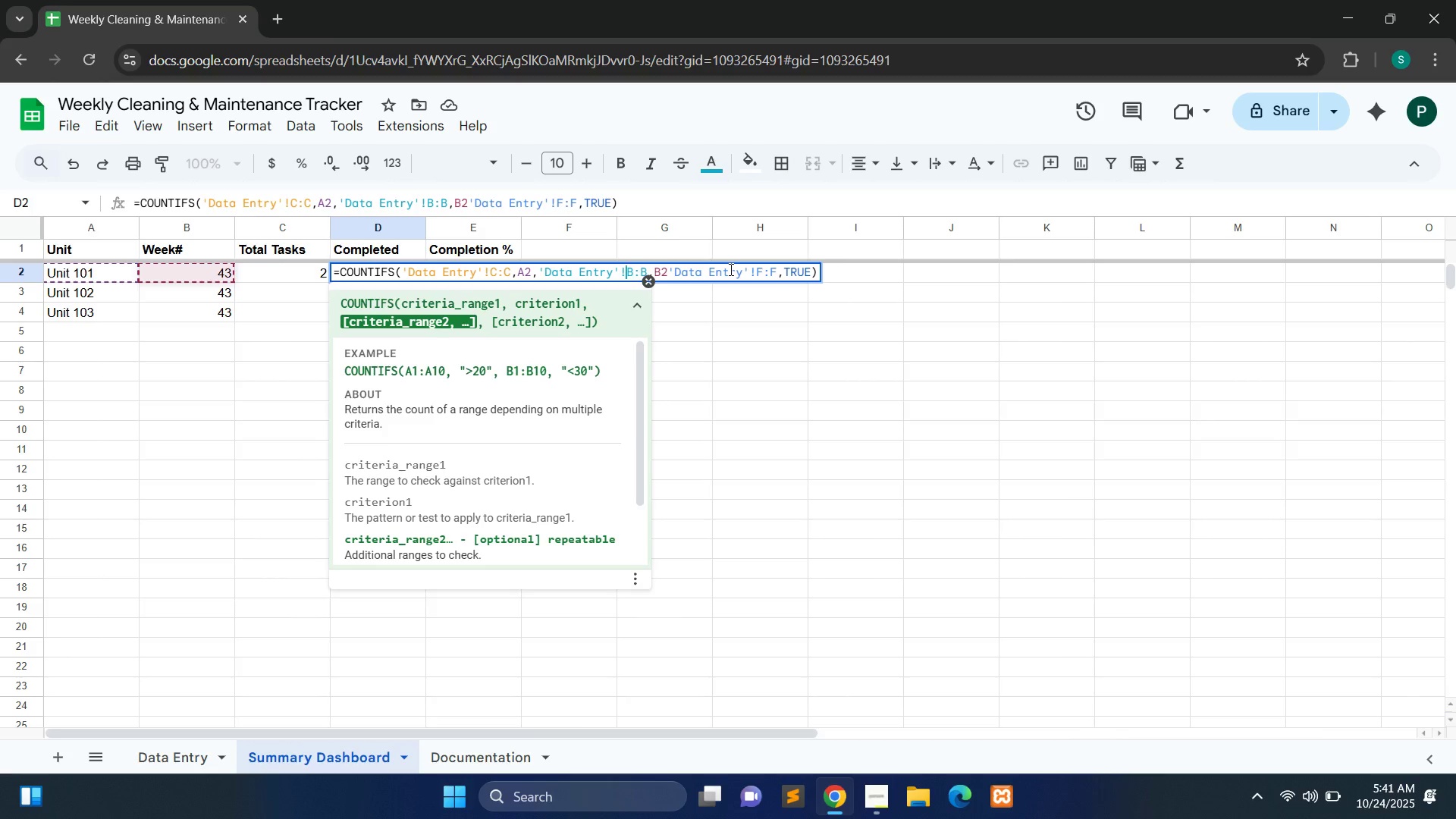 
key(ArrowLeft)
 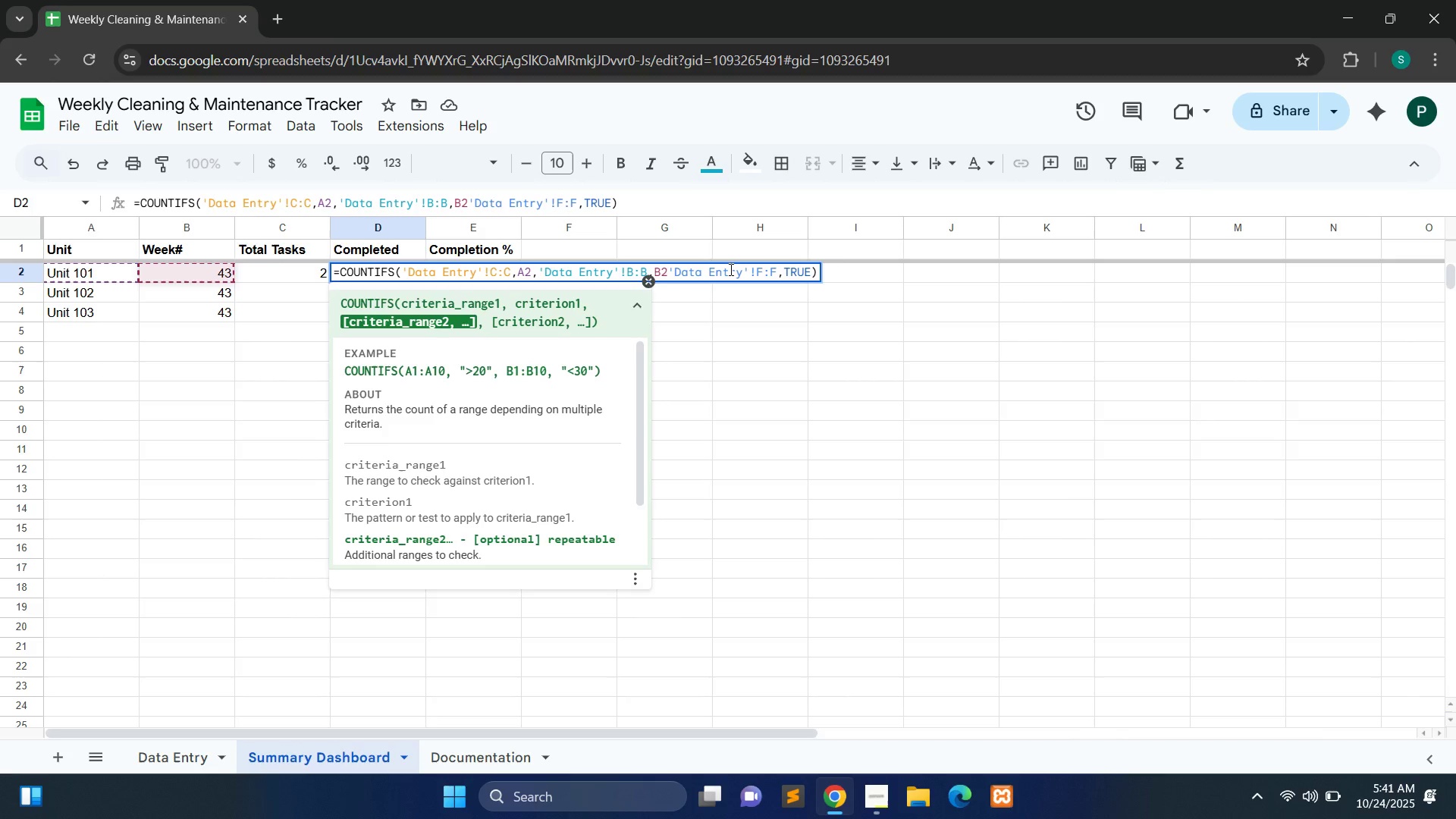 
key(ArrowLeft)
 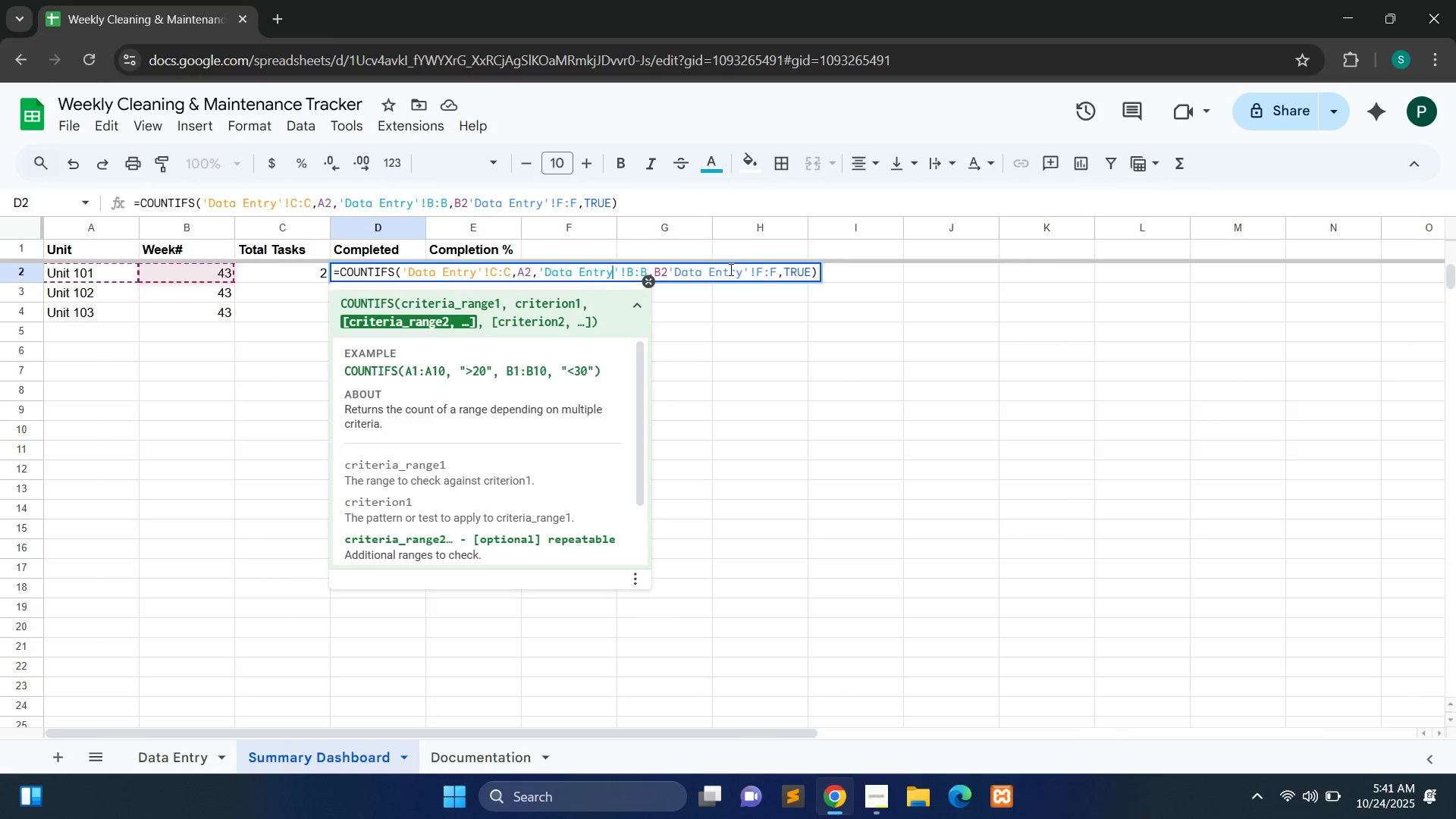 
key(ArrowLeft)
 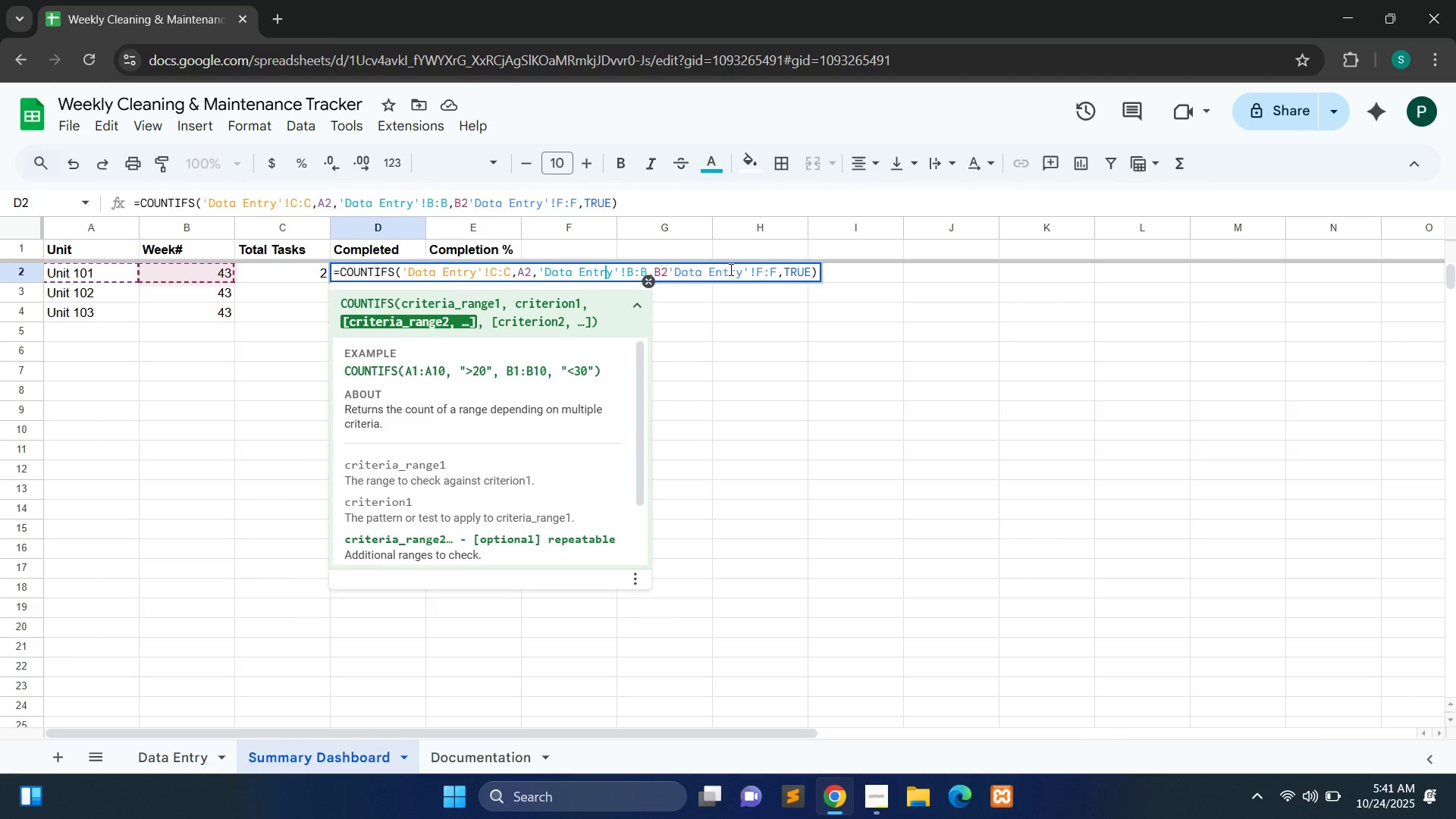 
key(ArrowLeft)
 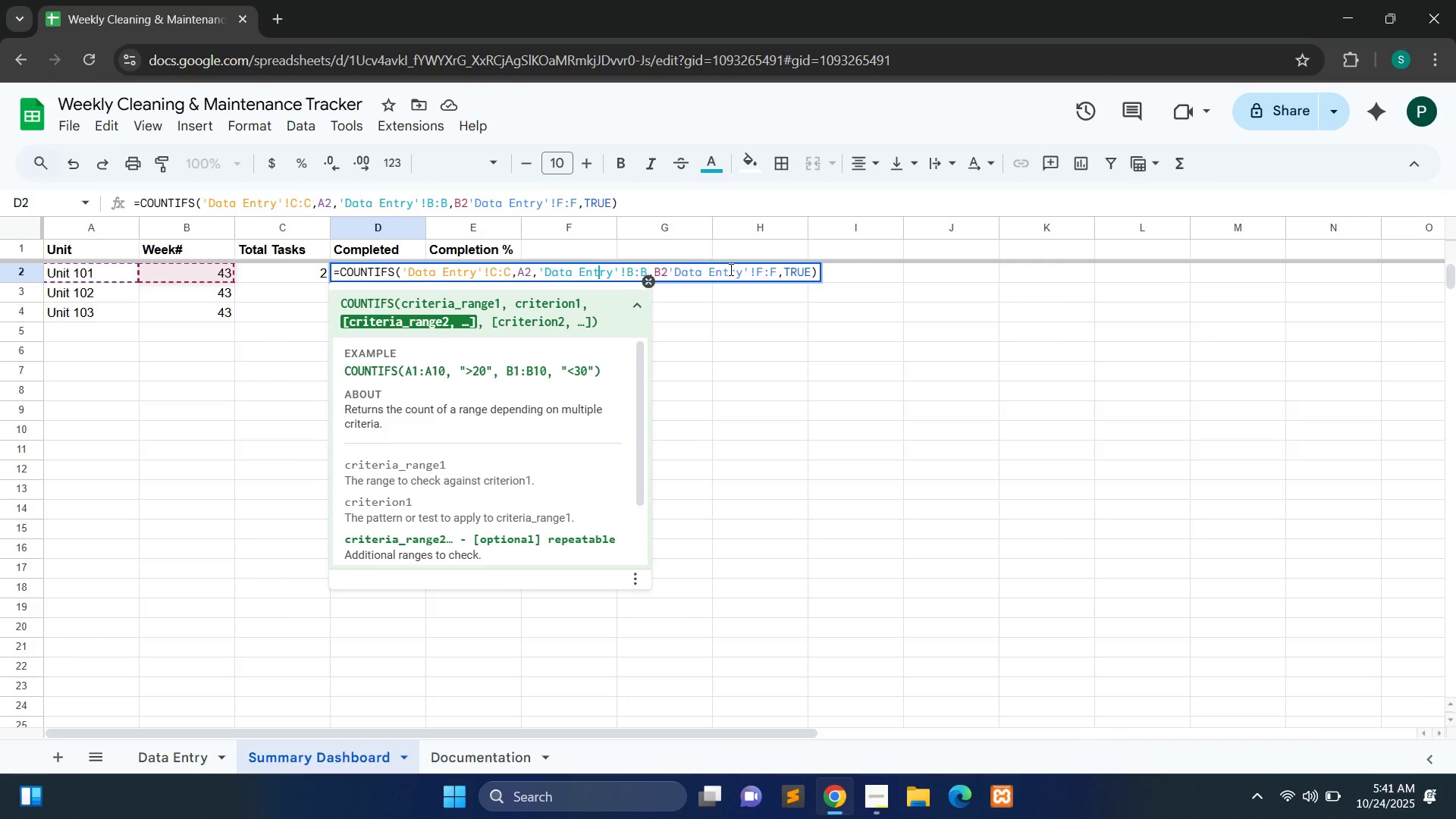 
key(ArrowLeft)
 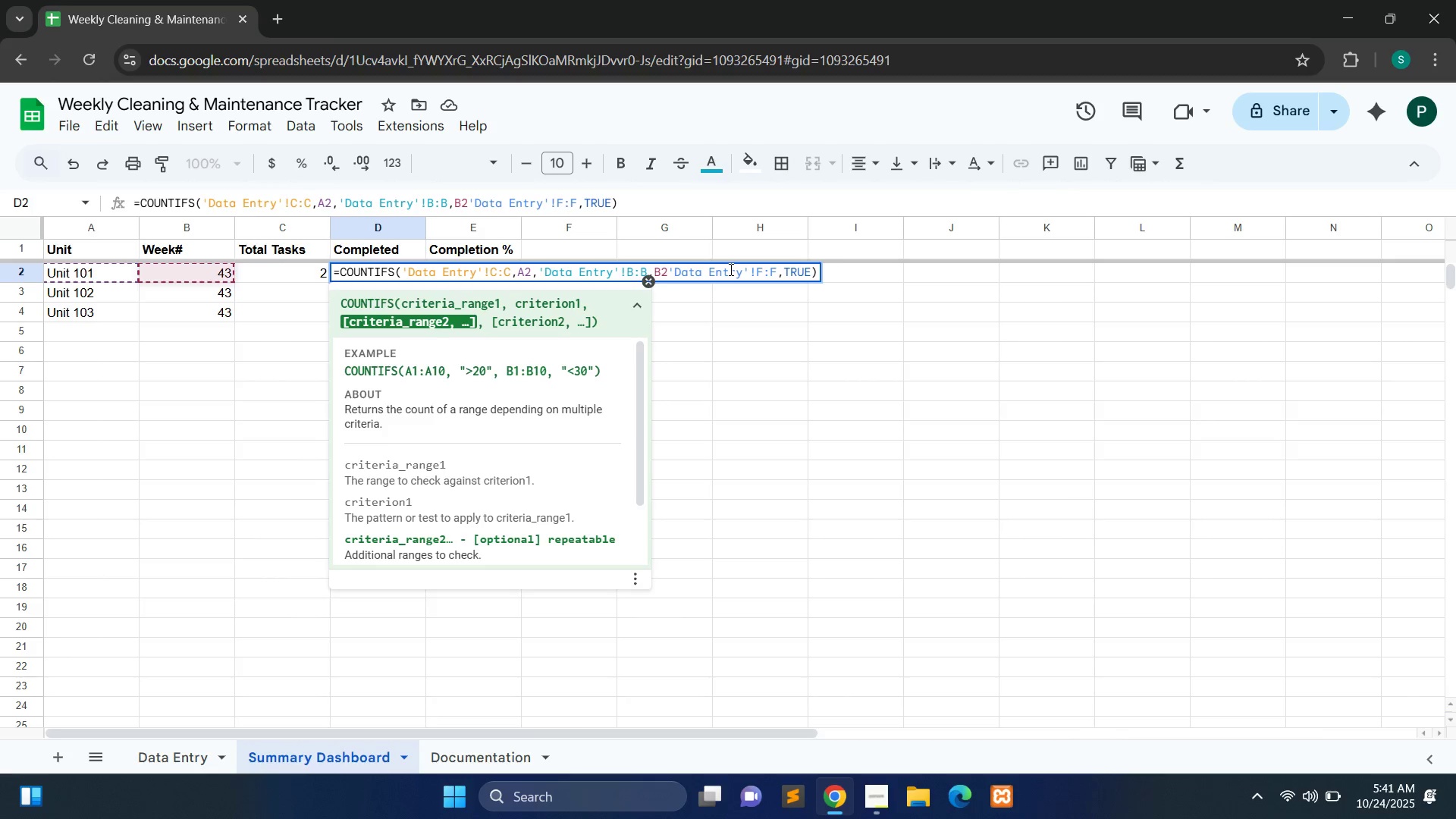 
key(ArrowLeft)
 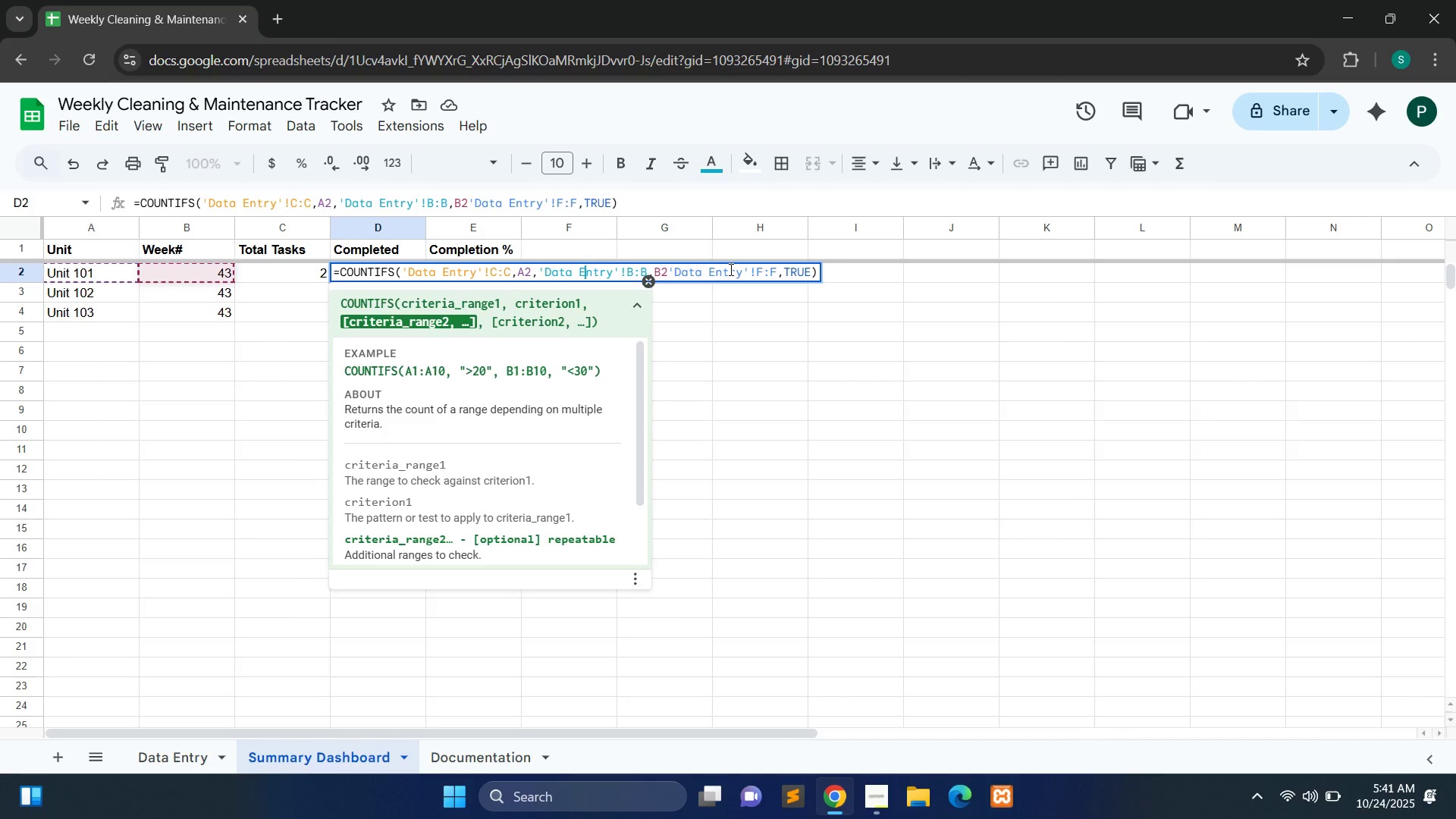 
key(ArrowLeft)
 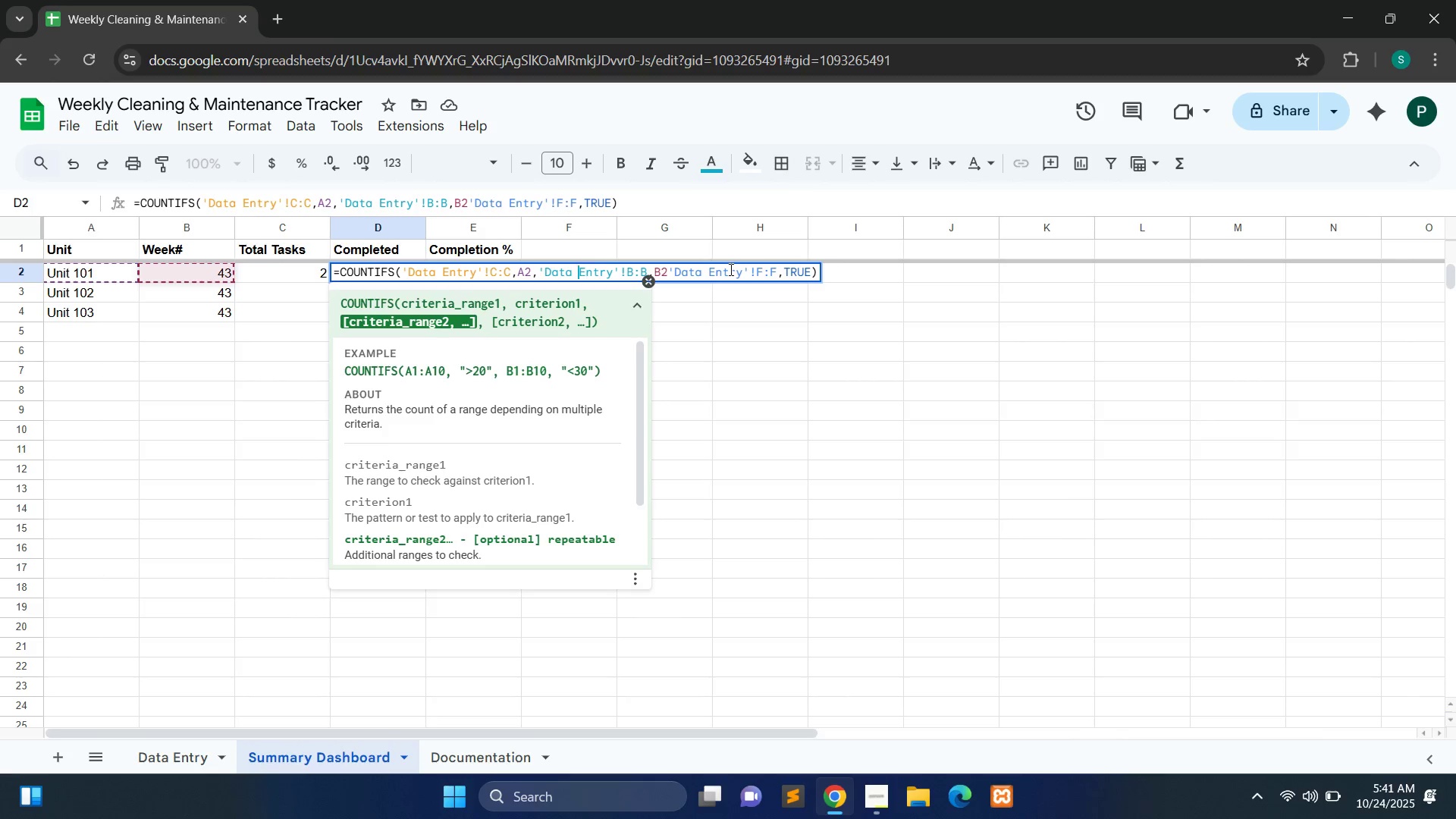 
key(ArrowLeft)
 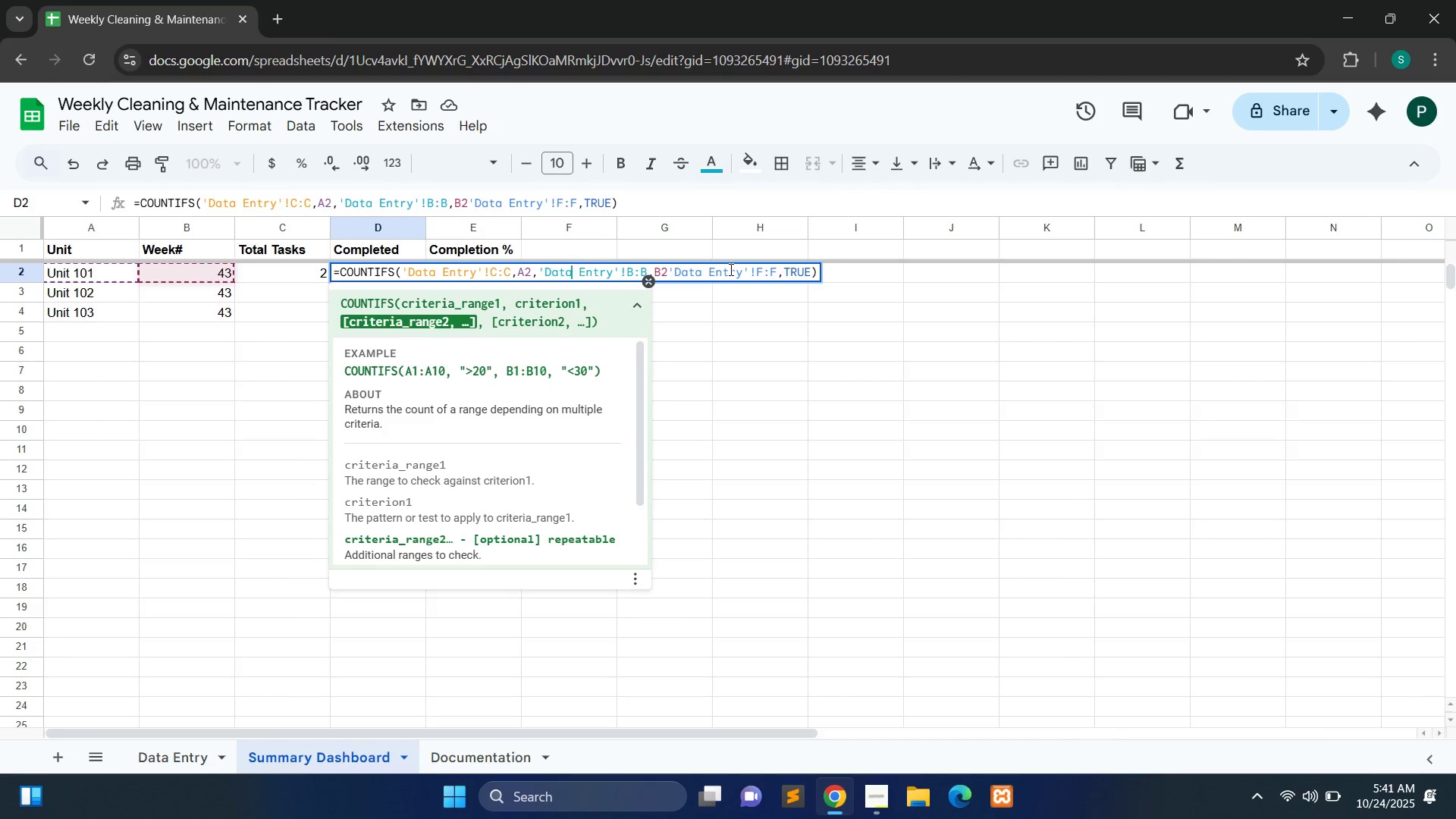 
key(ArrowLeft)
 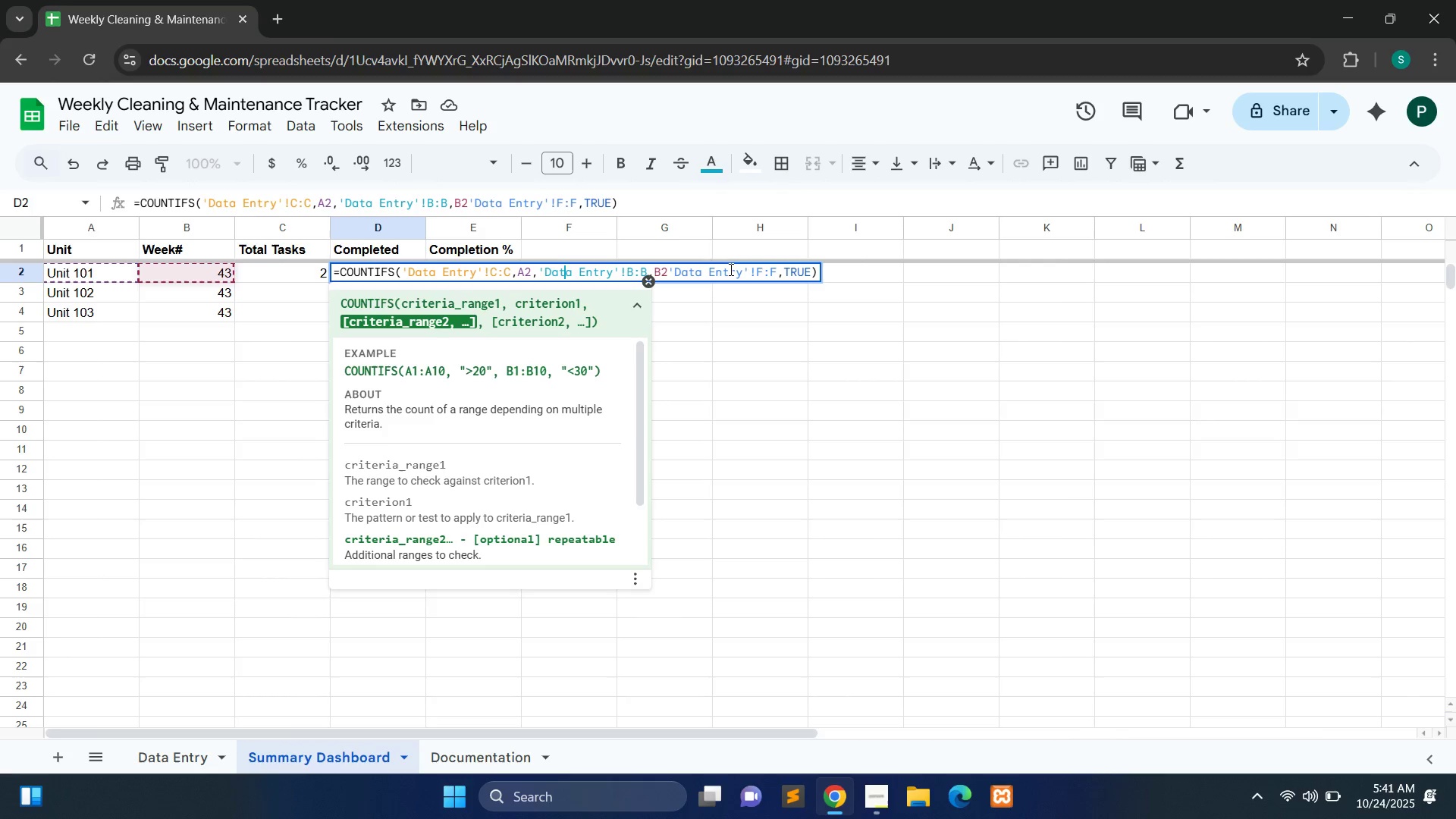 
key(ArrowLeft)
 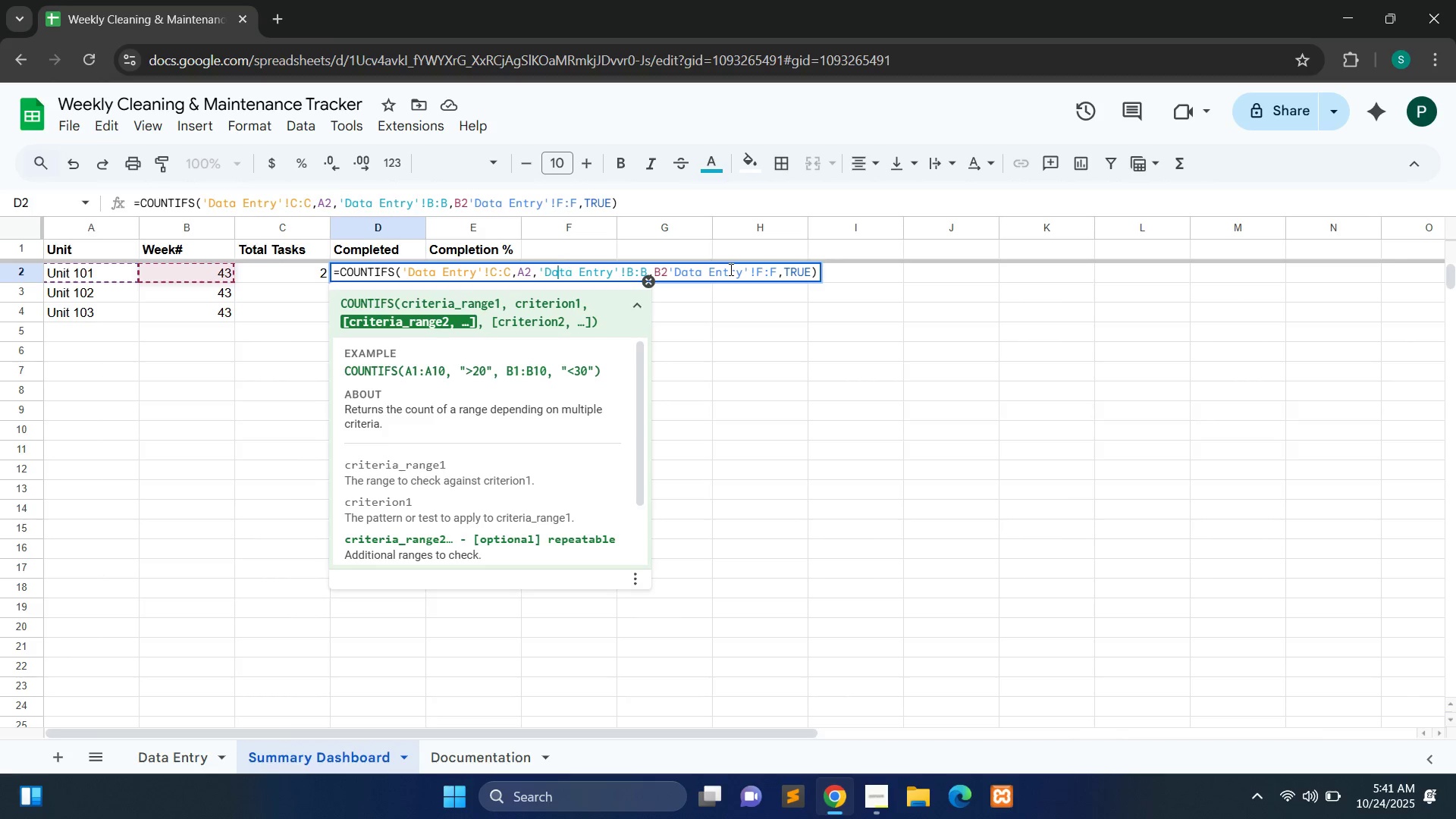 
key(ArrowLeft)
 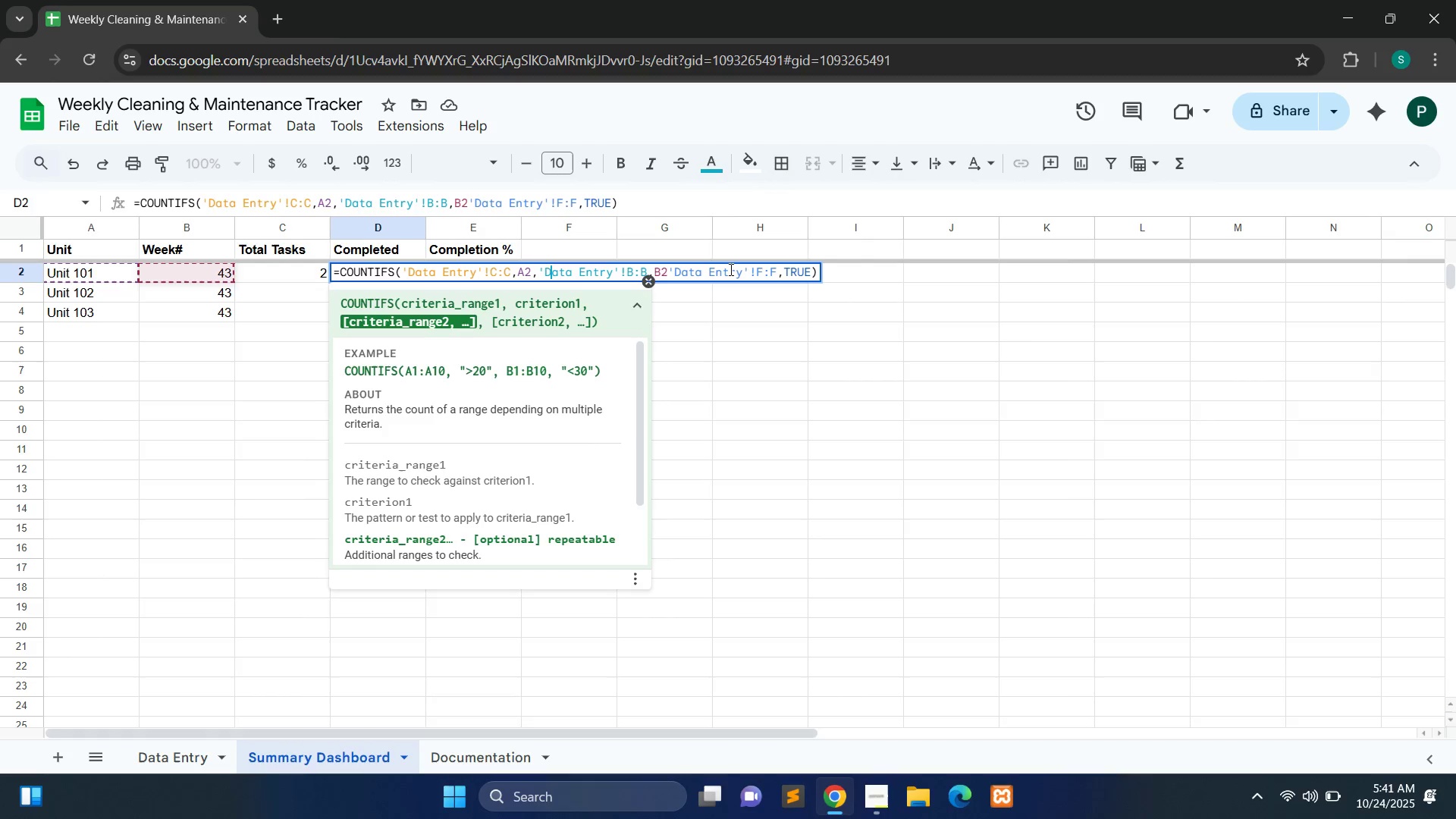 
key(ArrowLeft)
 